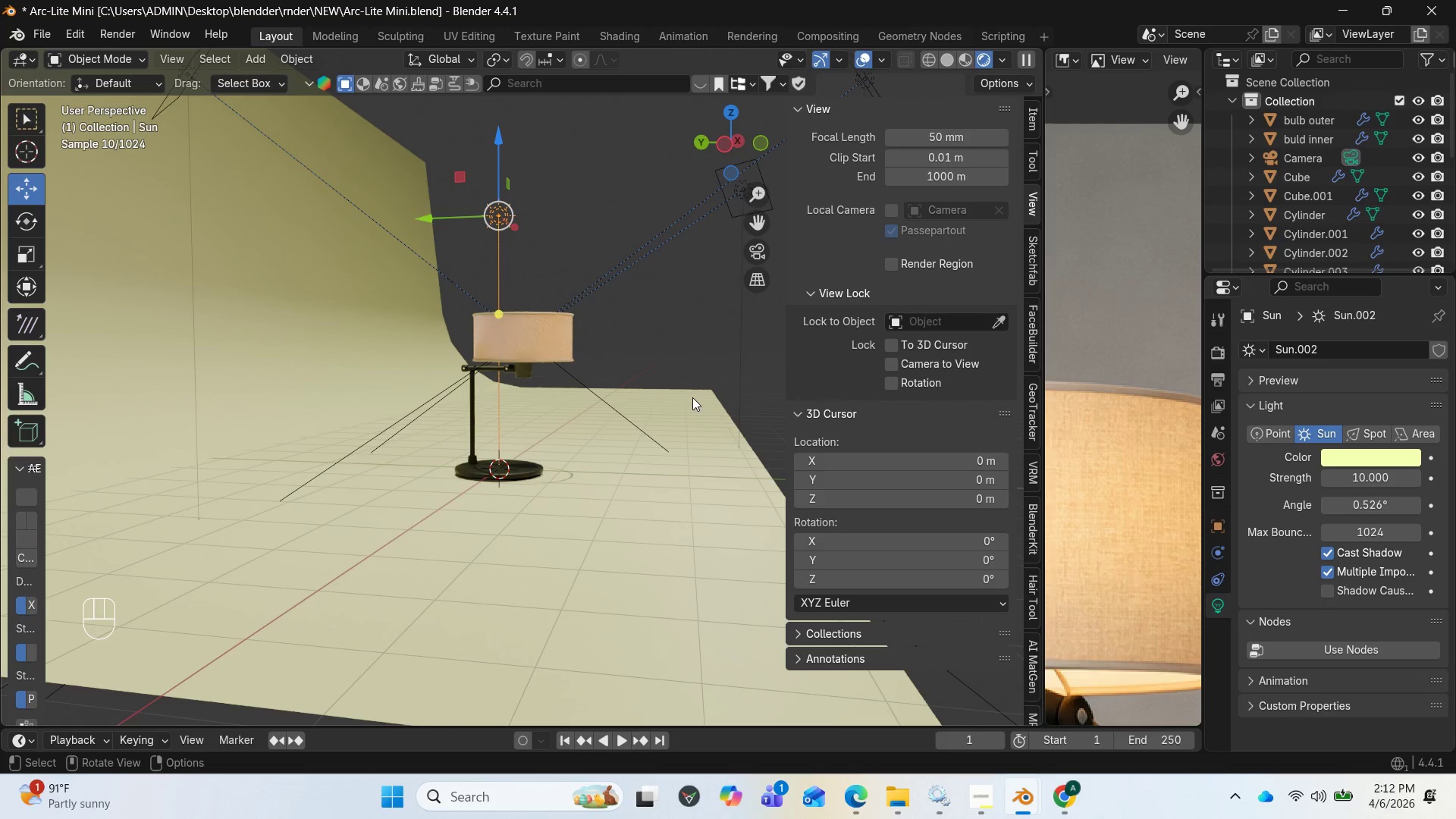 
wait(7.5)
 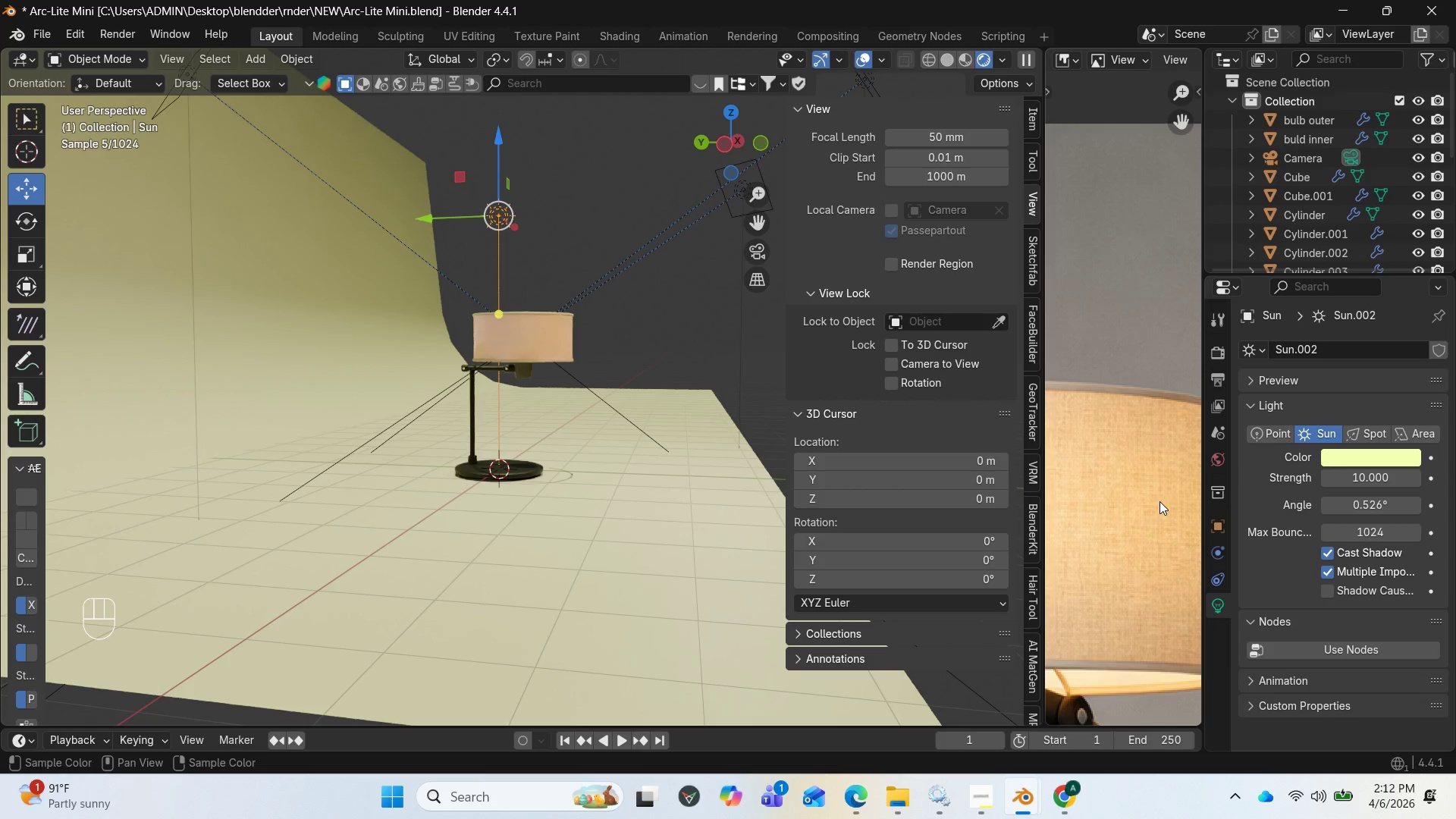 
key(Insert)
 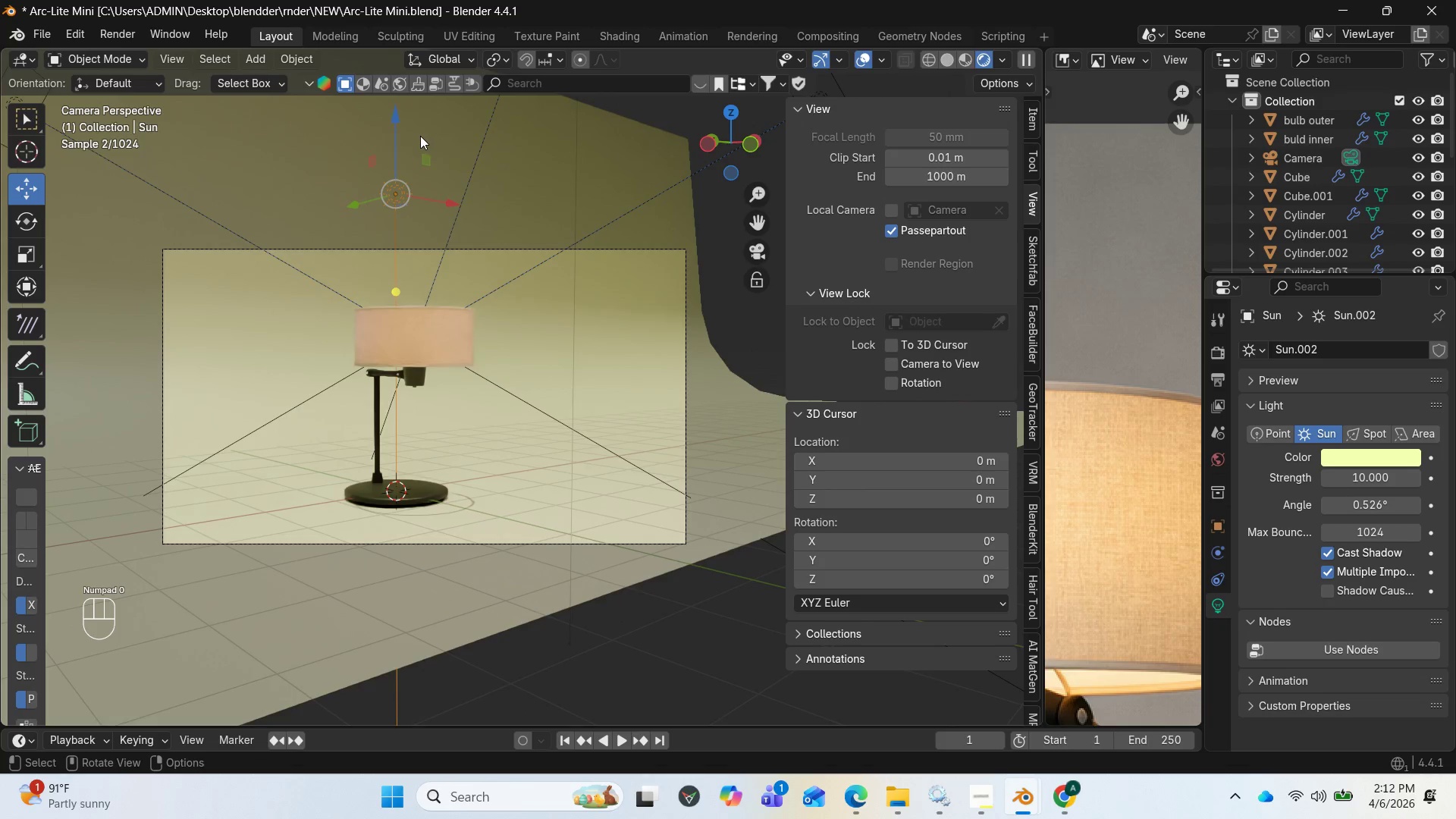 
left_click_drag(start_coordinate=[396, 127], to_coordinate=[400, 572])
 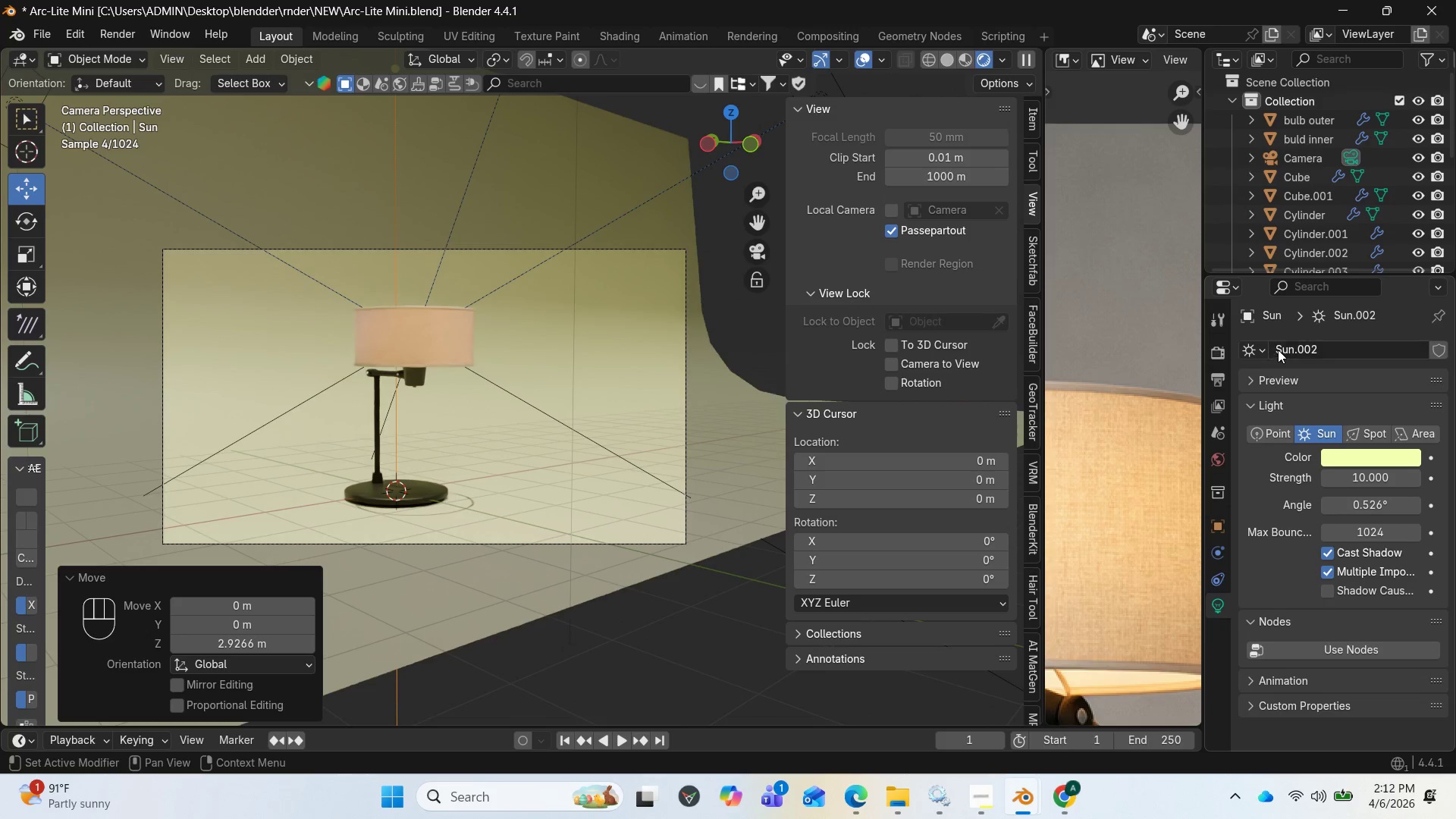 
scroll: coordinate [1397, 242], scroll_direction: down, amount: 6.0
 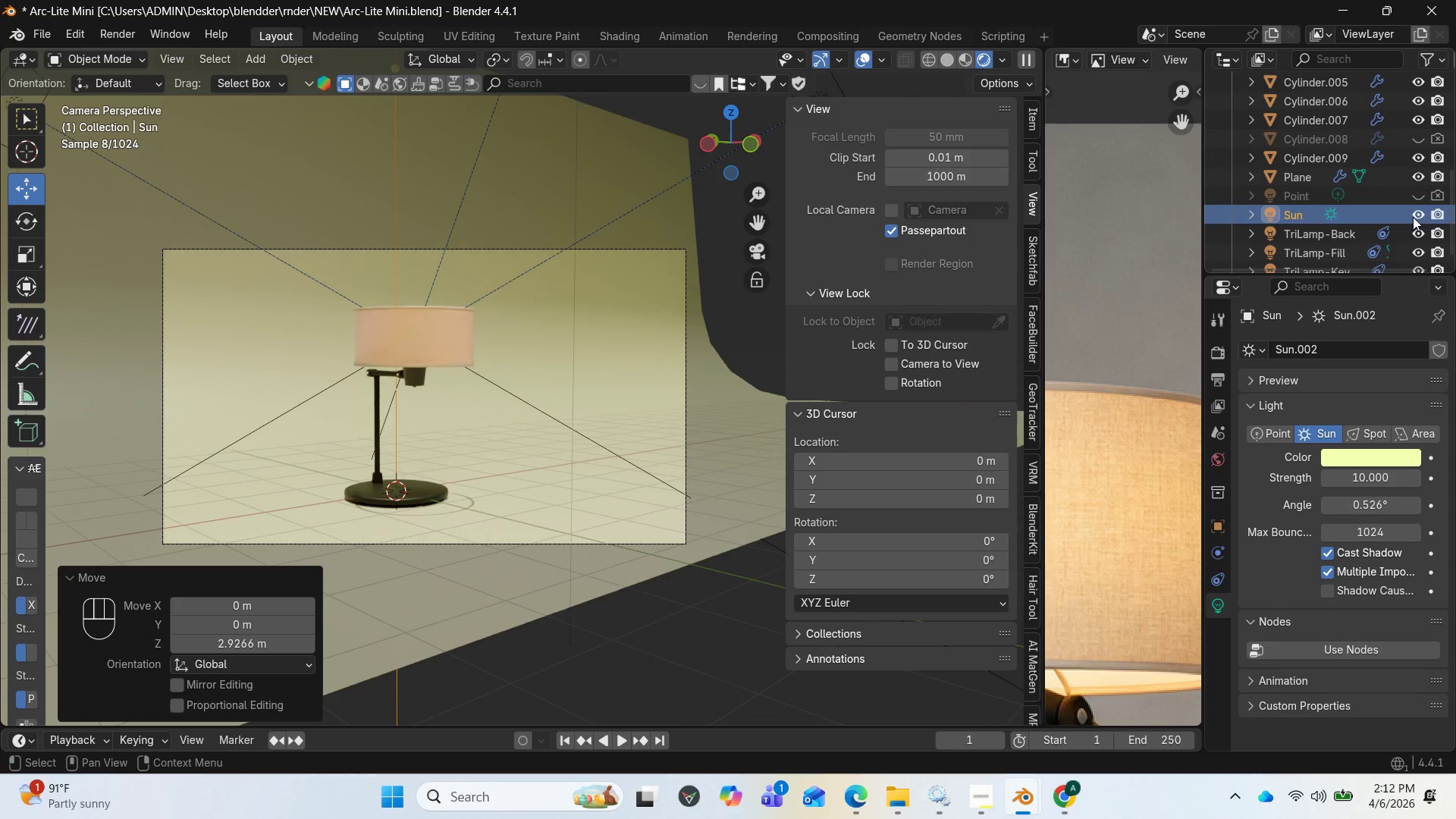 
left_click([1414, 218])
 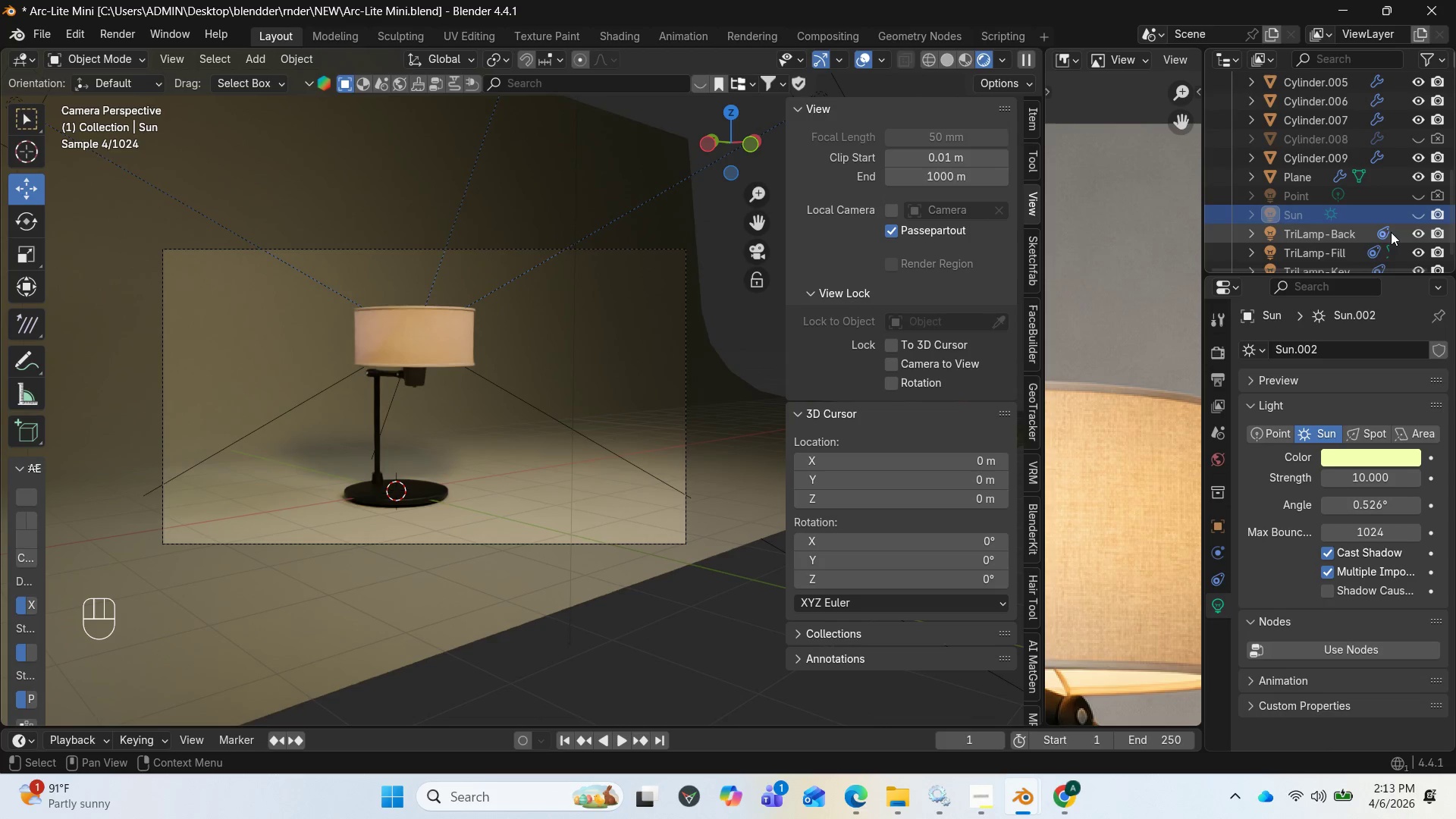 
left_click([1431, 218])
 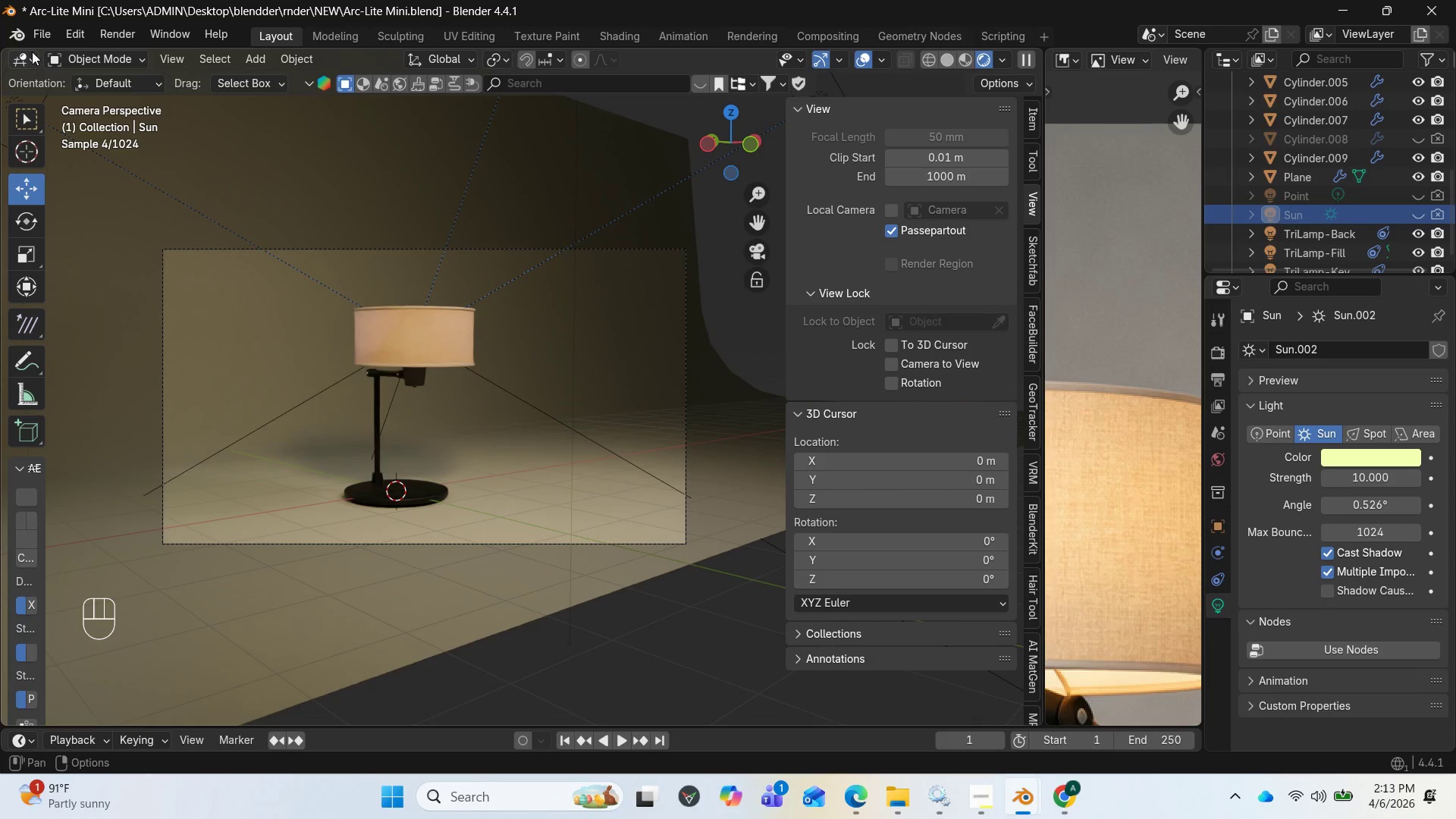 
left_click([51, 29])
 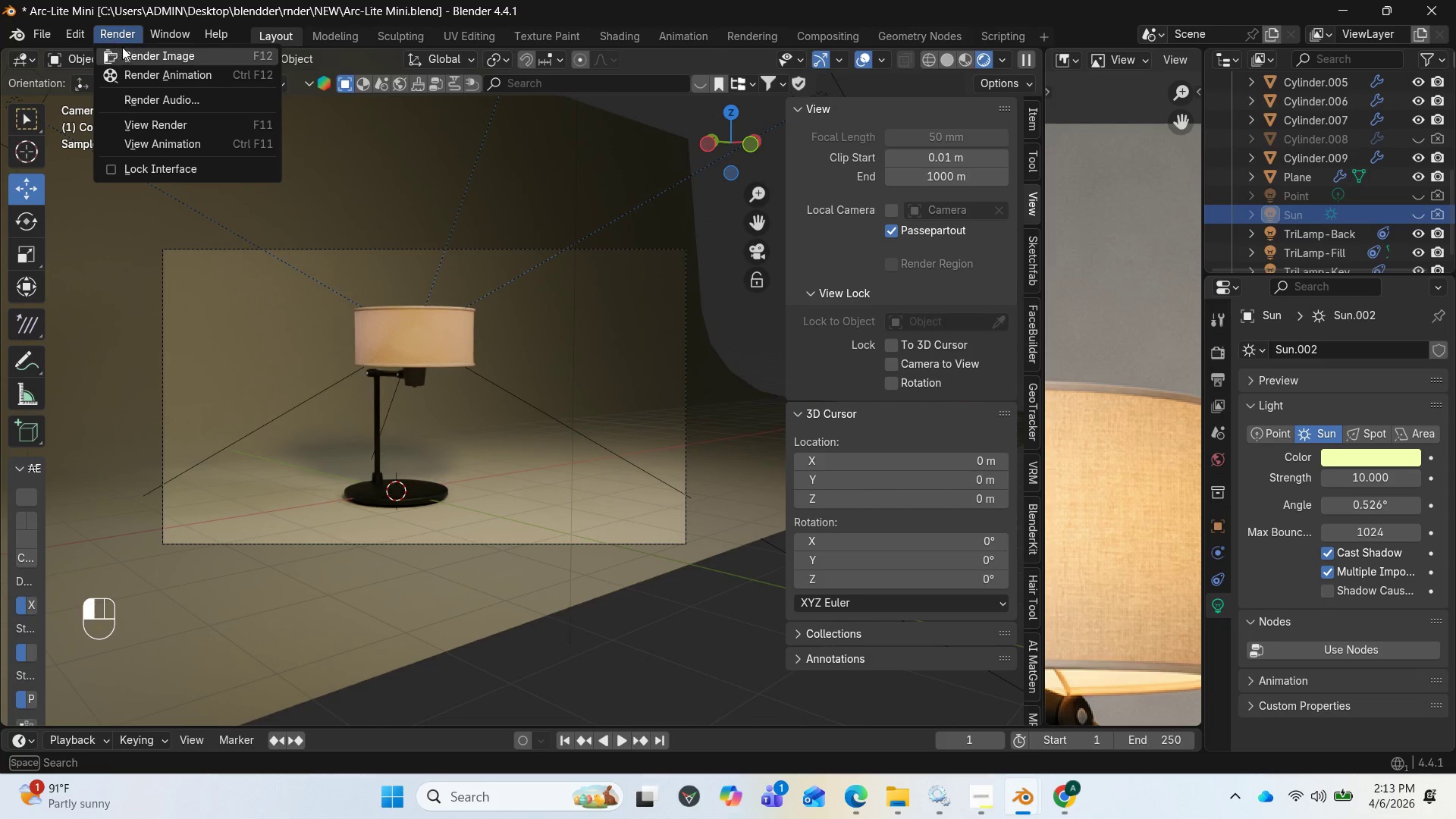 
left_click([127, 51])
 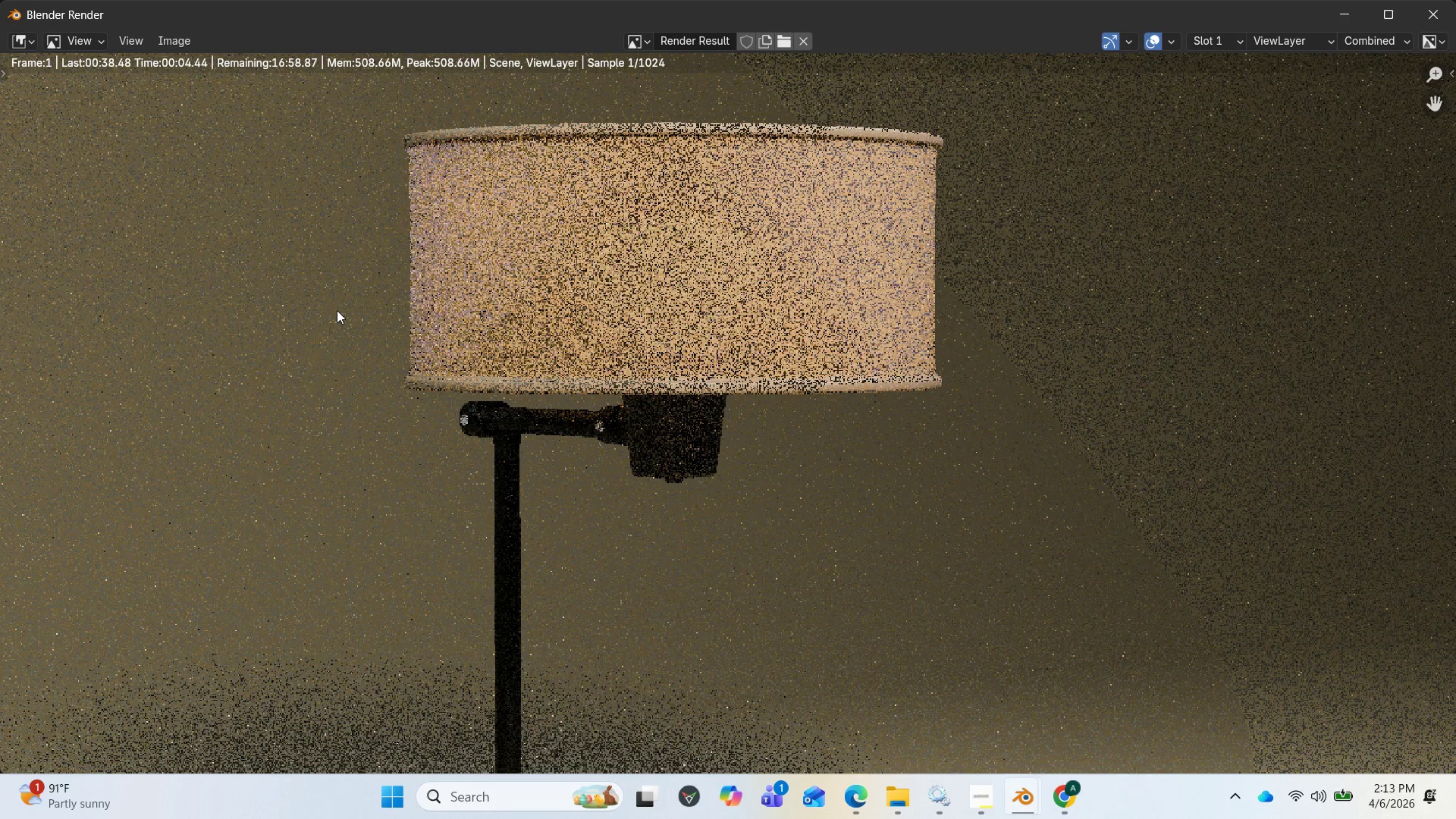 
wait(6.69)
 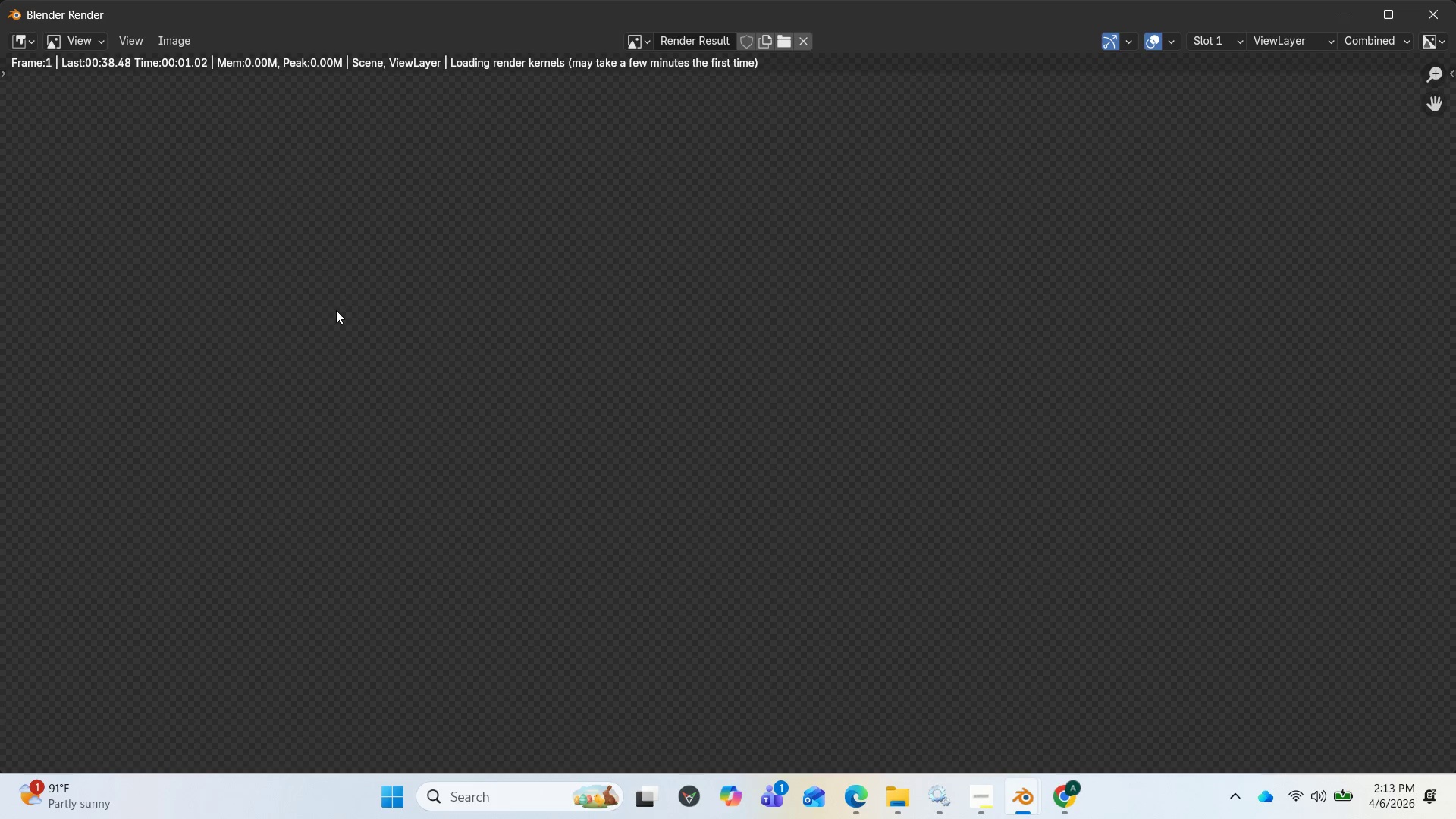 
scroll: coordinate [473, 465], scroll_direction: down, amount: 3.0
 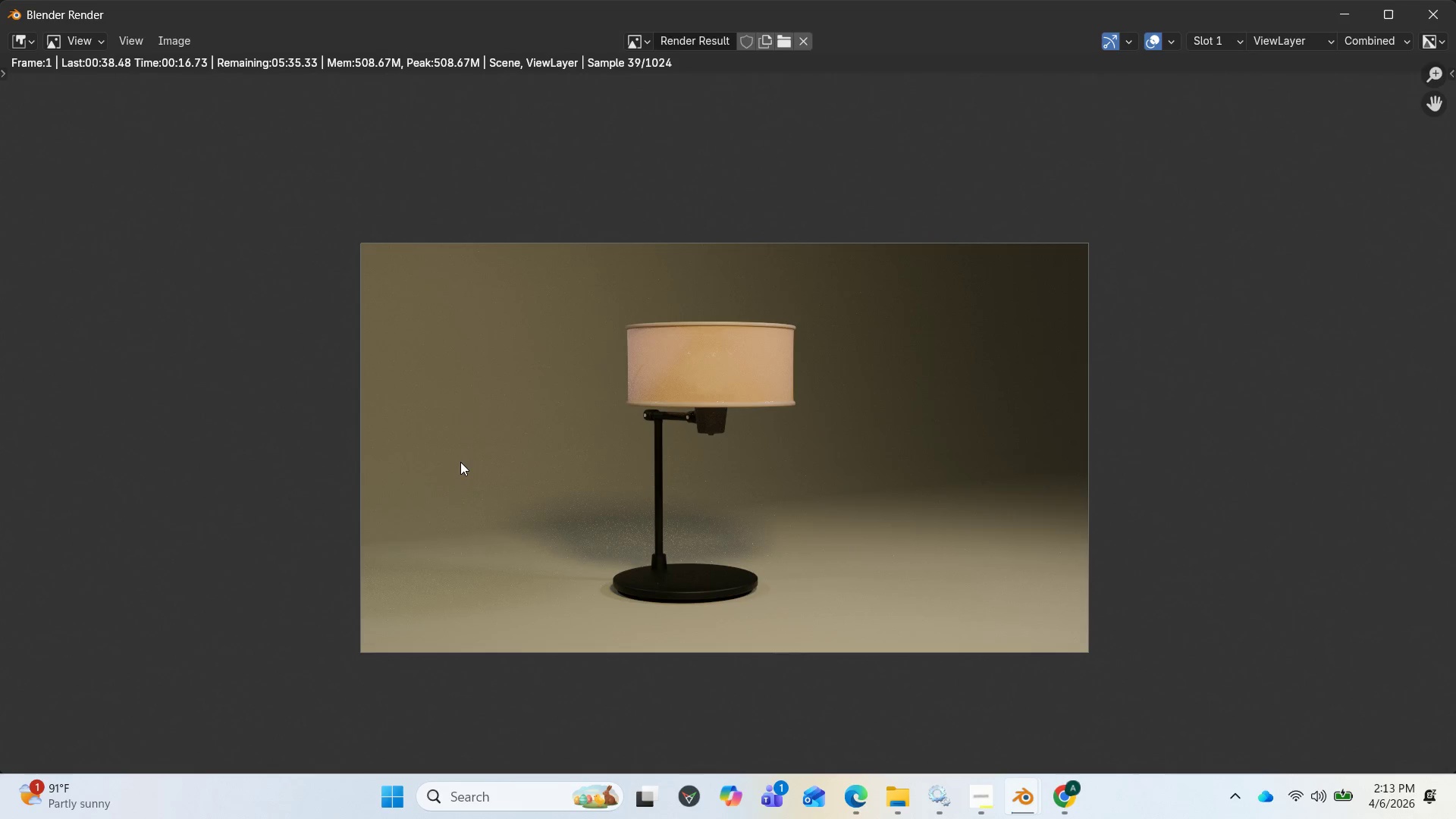 
wait(15.03)
 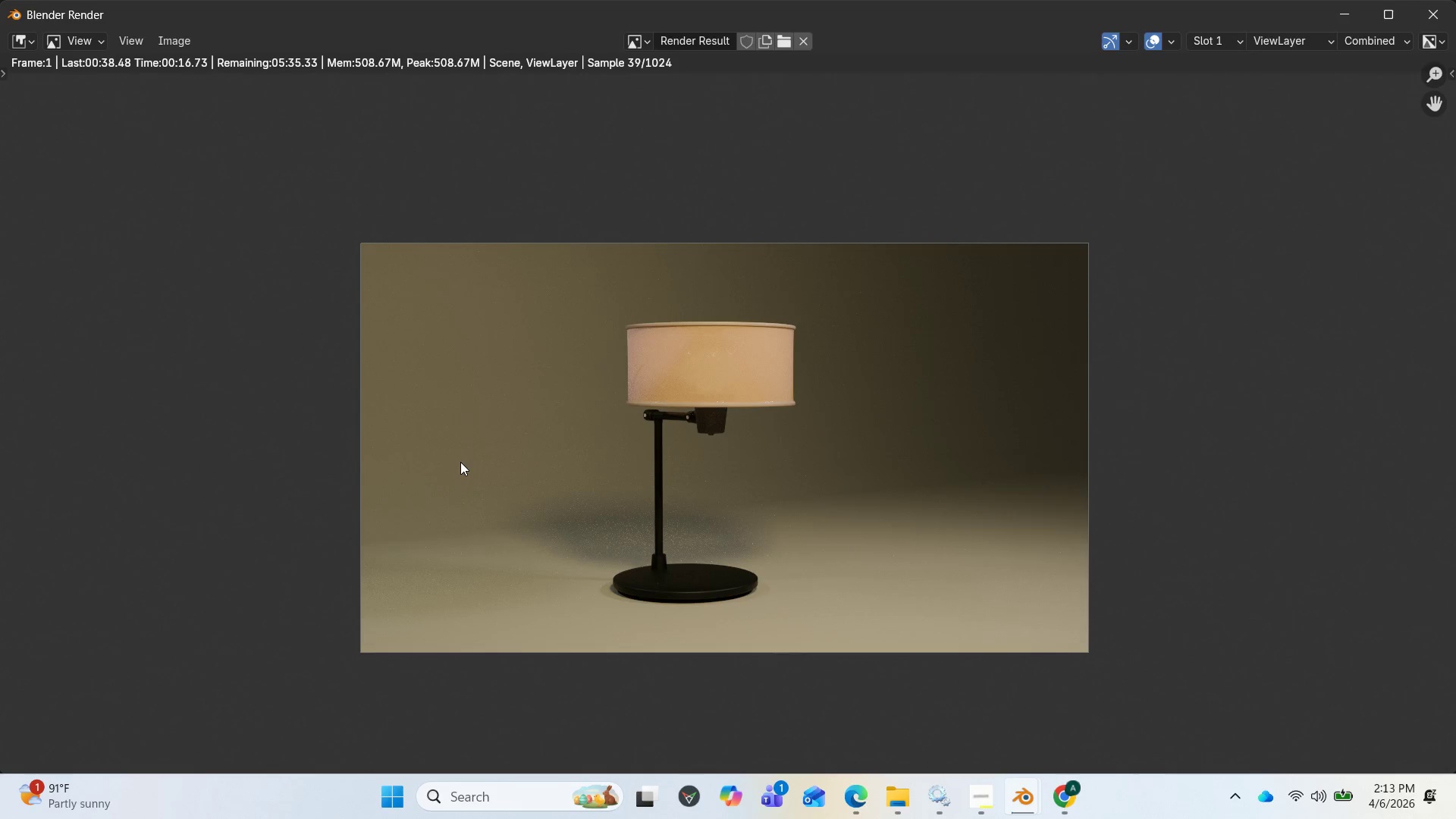 
scroll: coordinate [395, 446], scroll_direction: up, amount: 2.0
 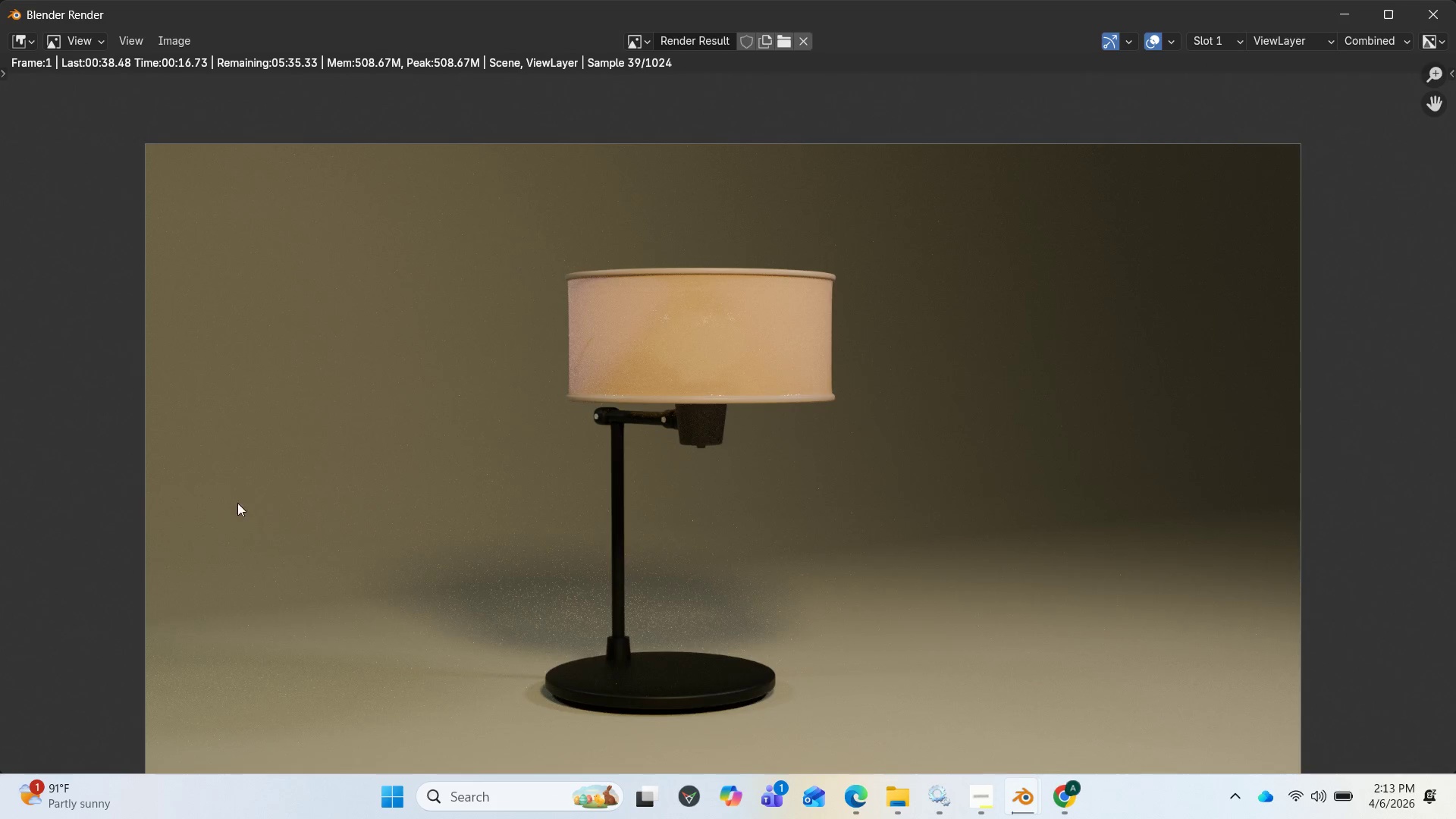 
scroll: coordinate [322, 459], scroll_direction: down, amount: 2.0
 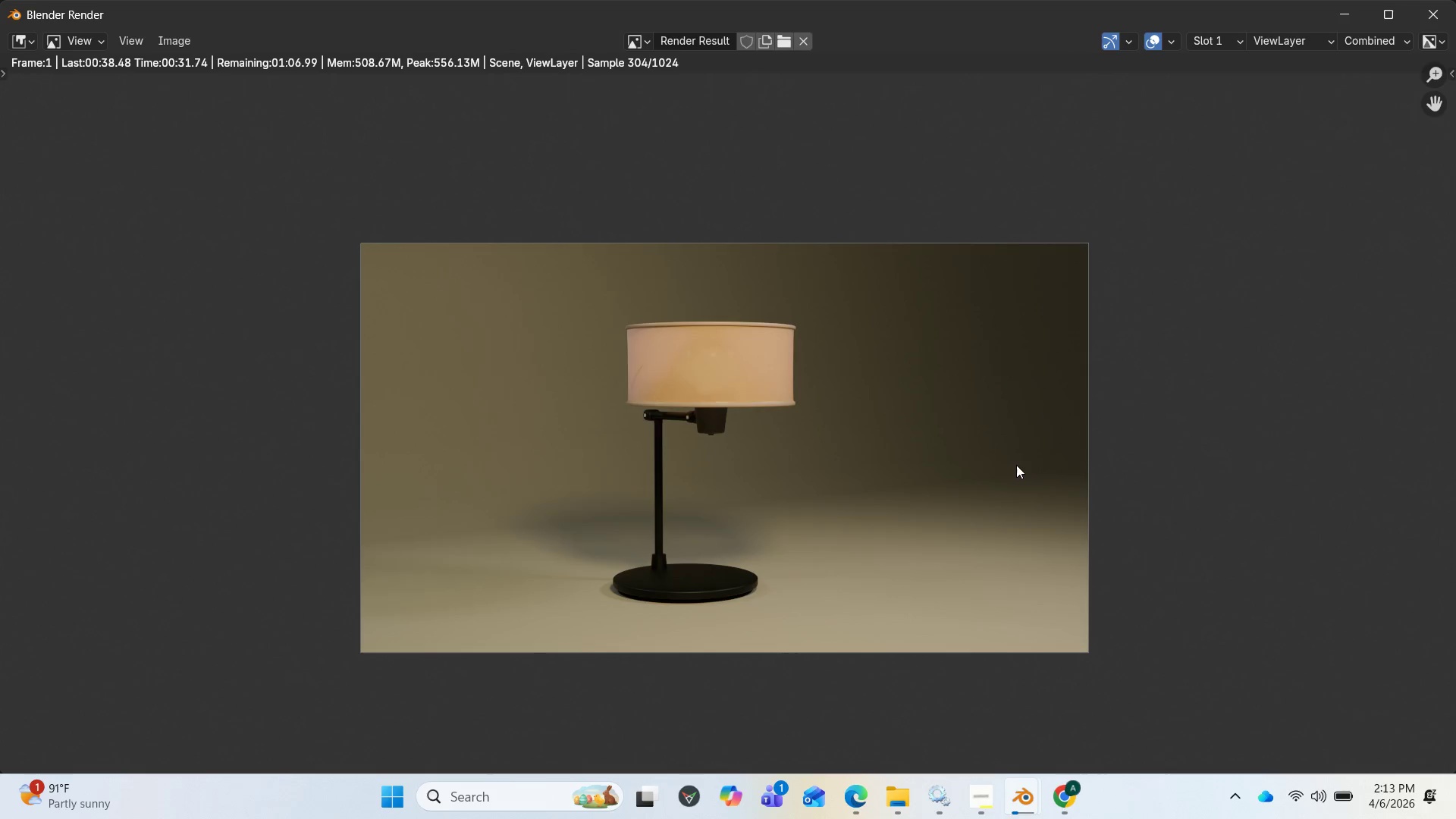 
wait(13.24)
 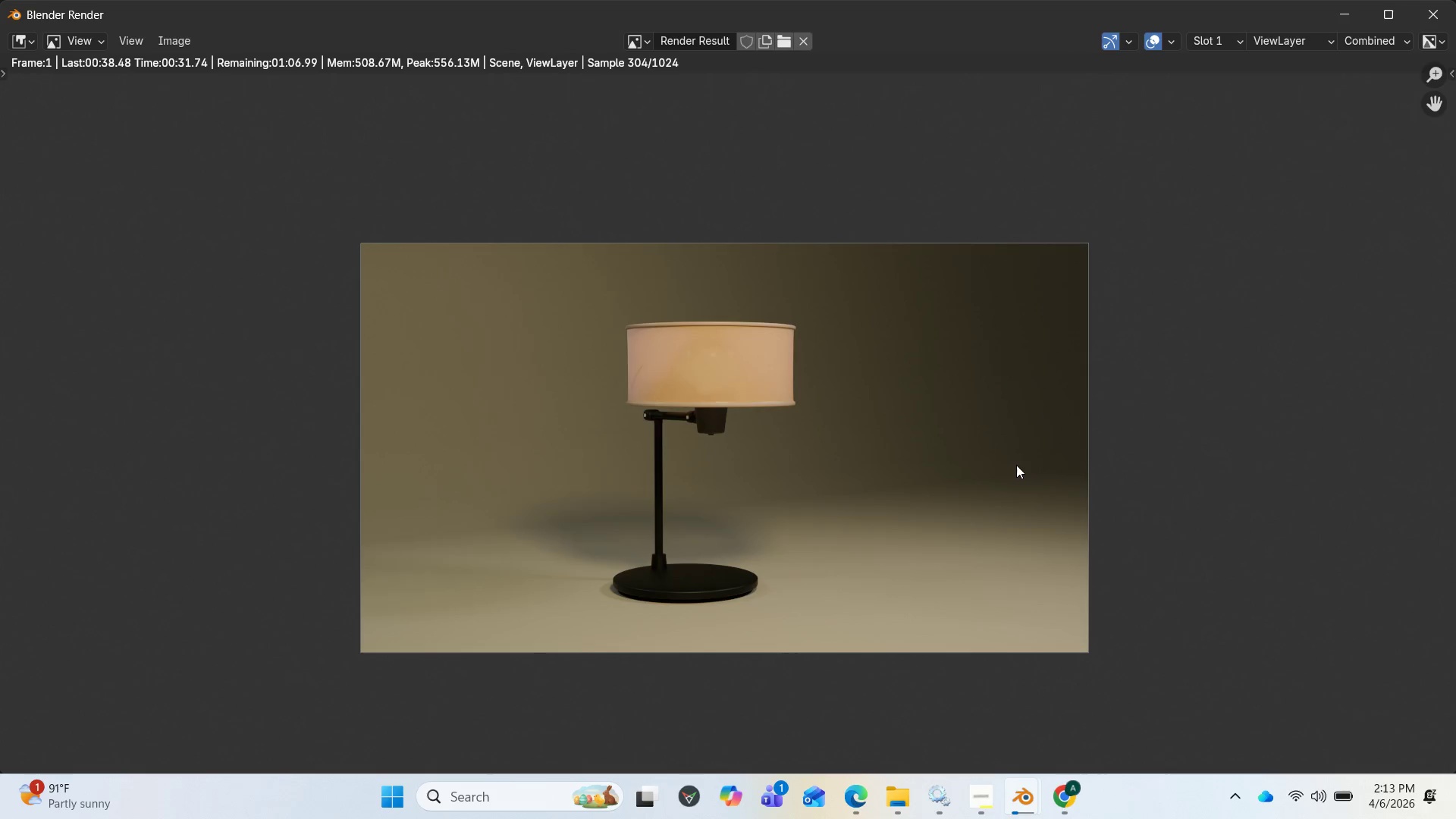 
left_click([1329, 21])
 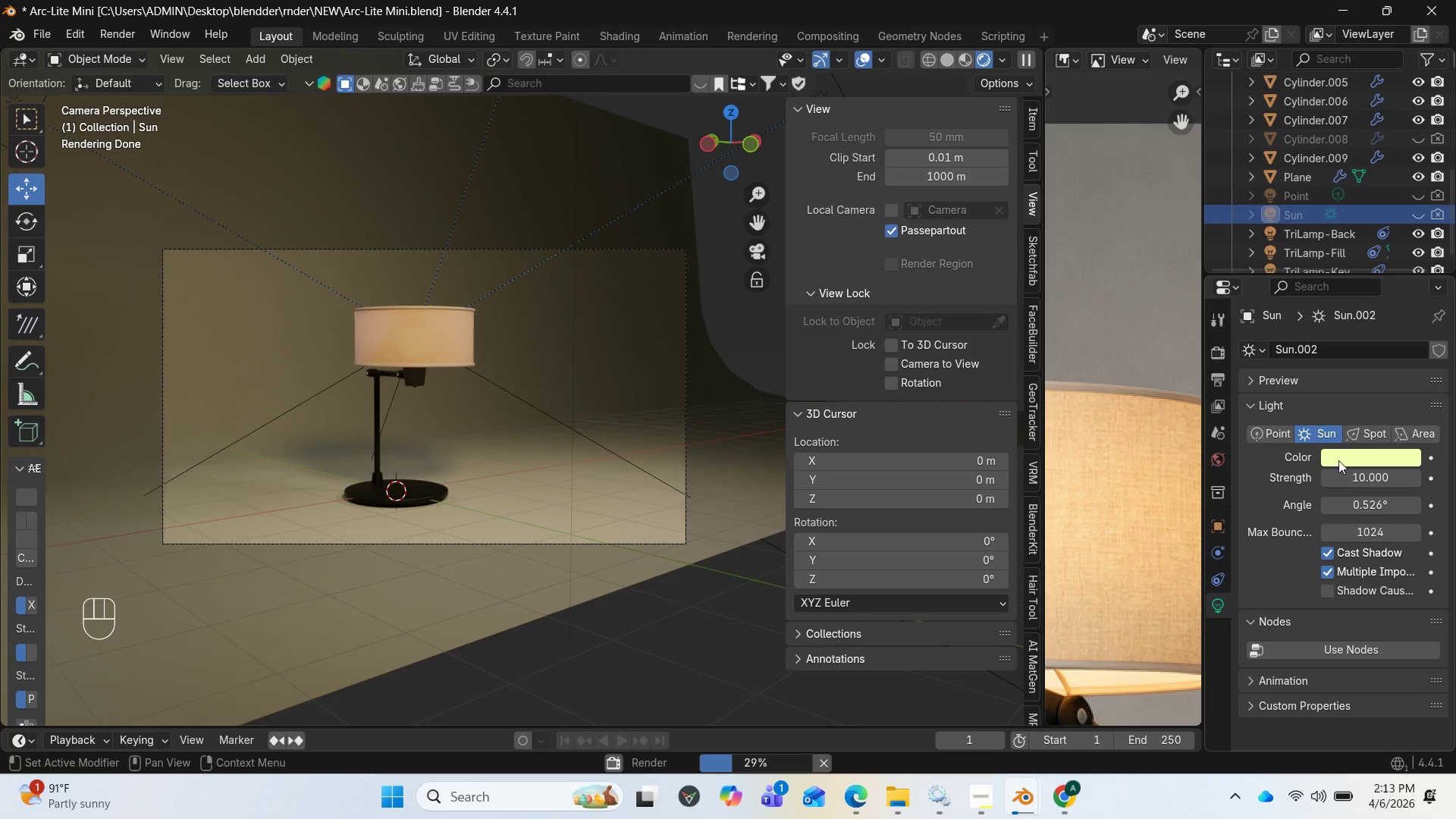 
left_click([638, 205])
 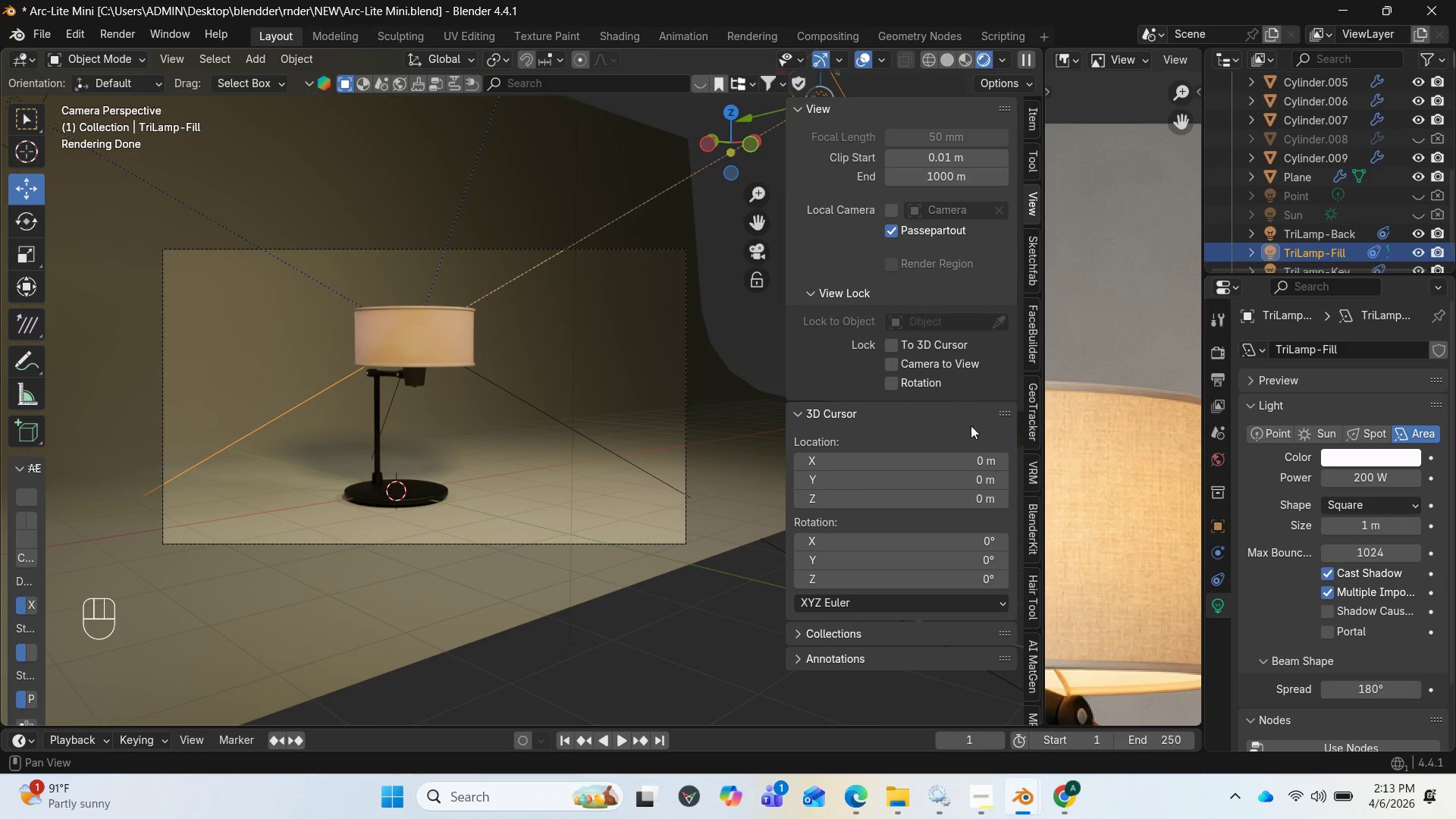 
mouse_move([1358, 526])
 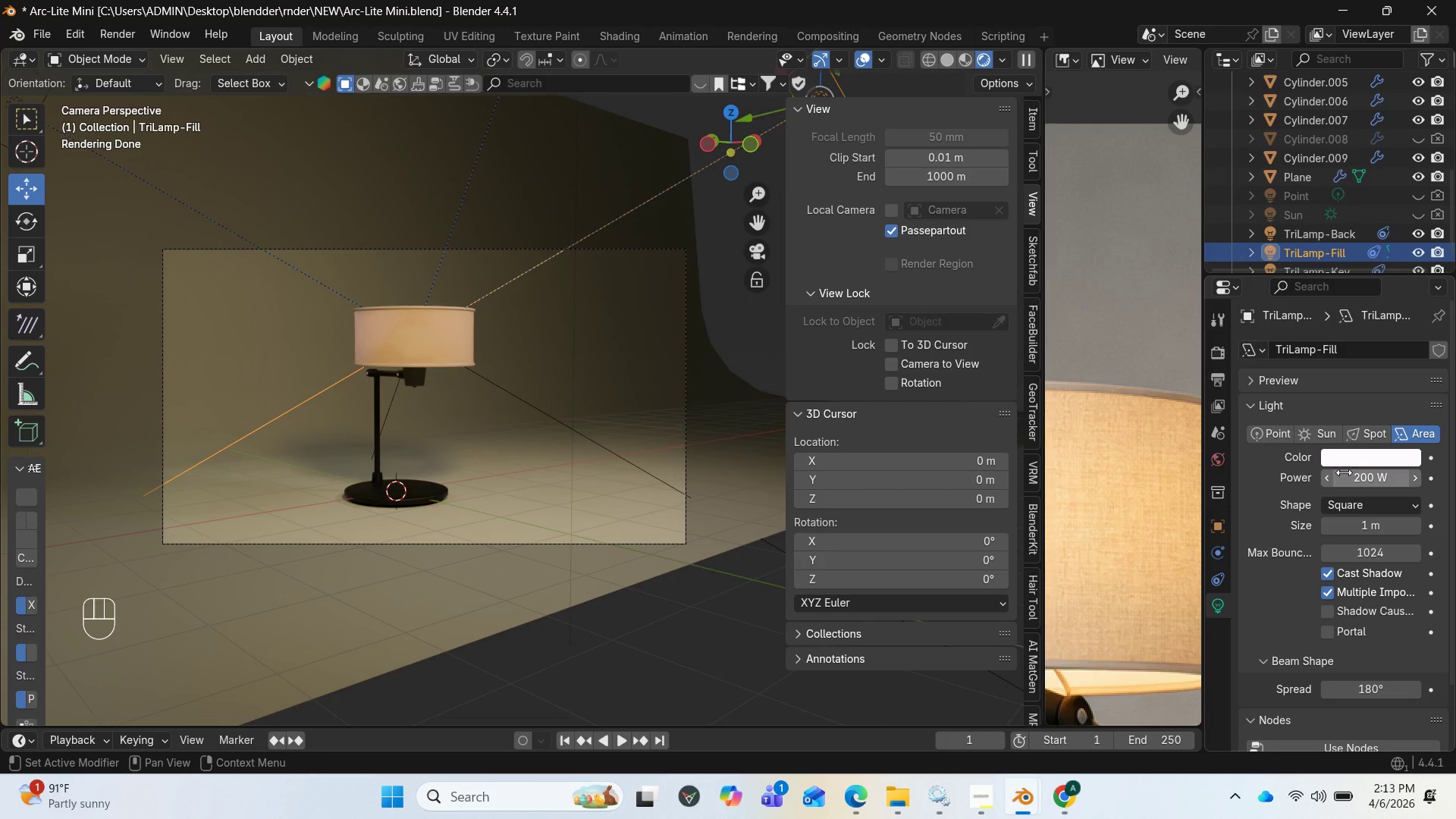 
left_click([1355, 463])
 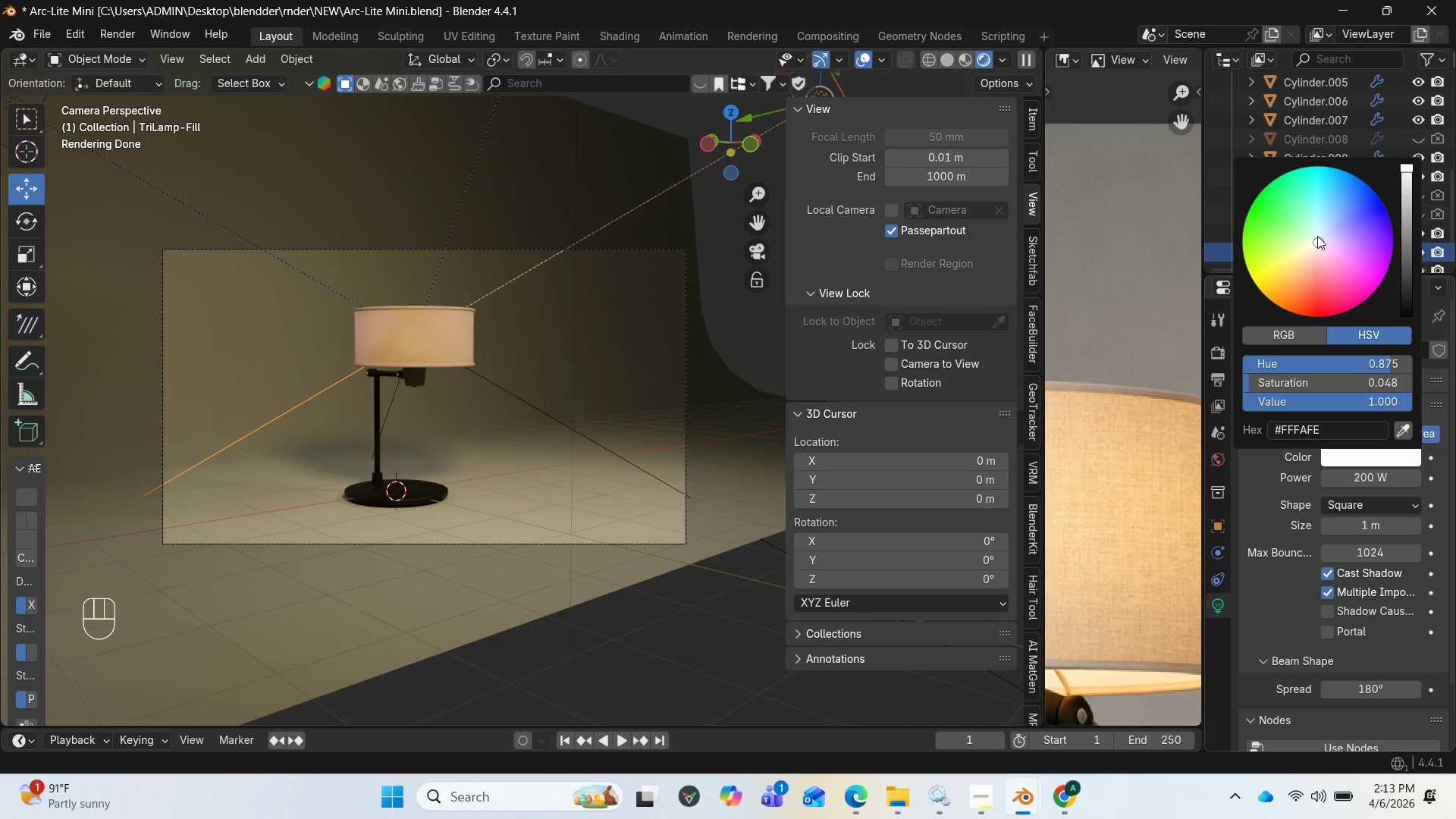 
left_click_drag(start_coordinate=[1319, 236], to_coordinate=[1303, 254])
 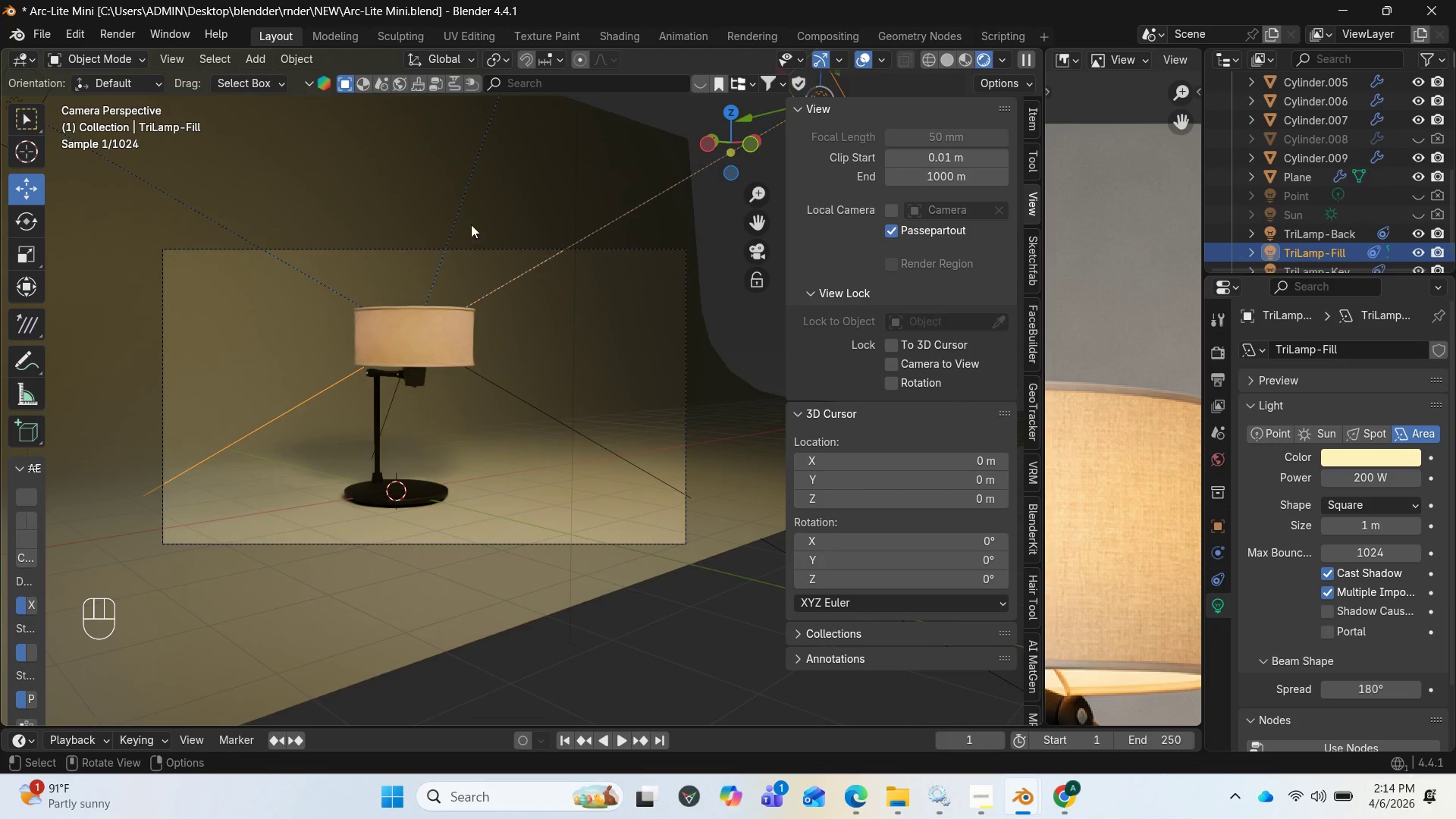 
left_click([465, 202])
 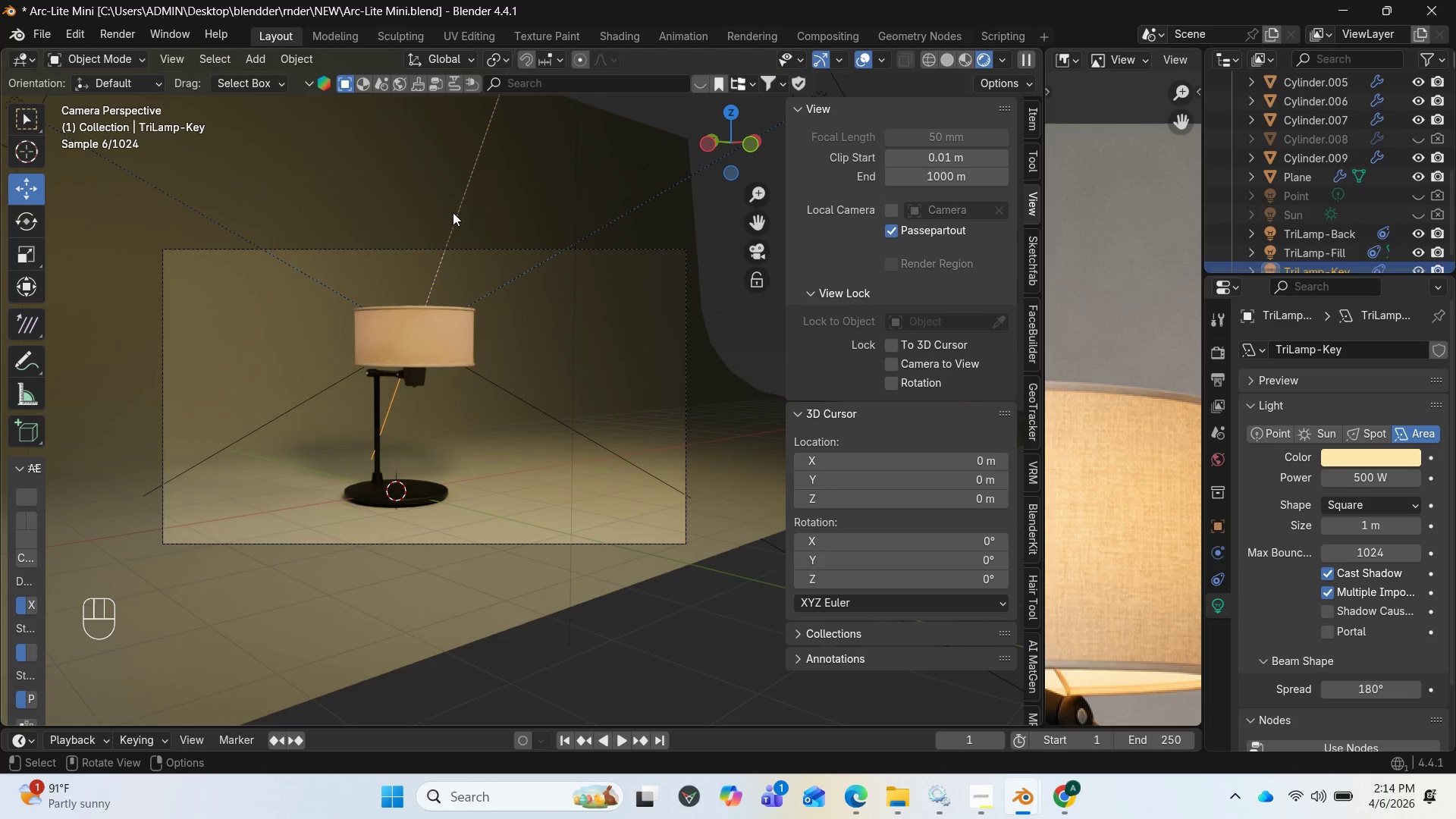 
left_click([345, 293])
 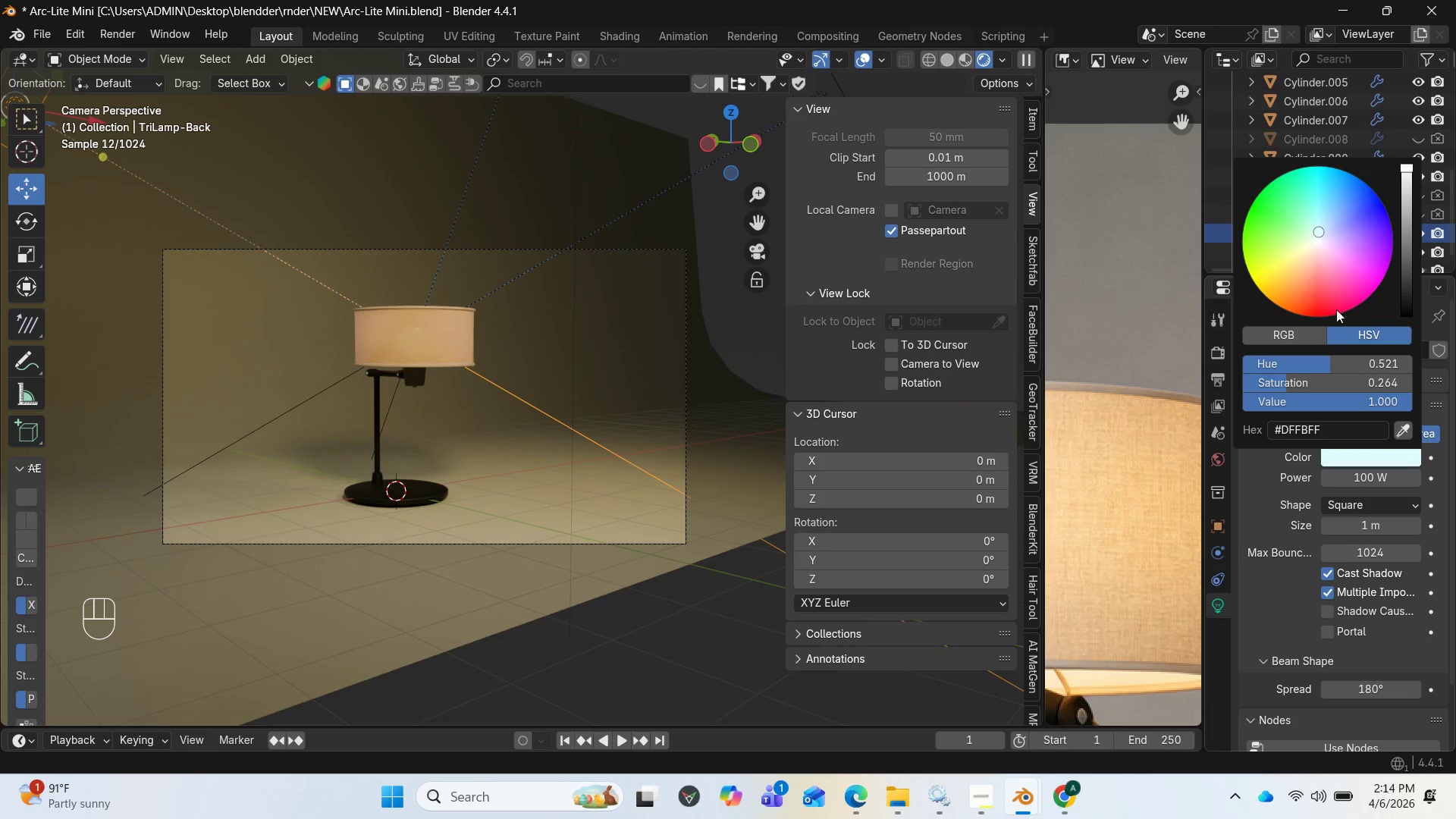 
left_click_drag(start_coordinate=[1318, 234], to_coordinate=[1305, 251])
 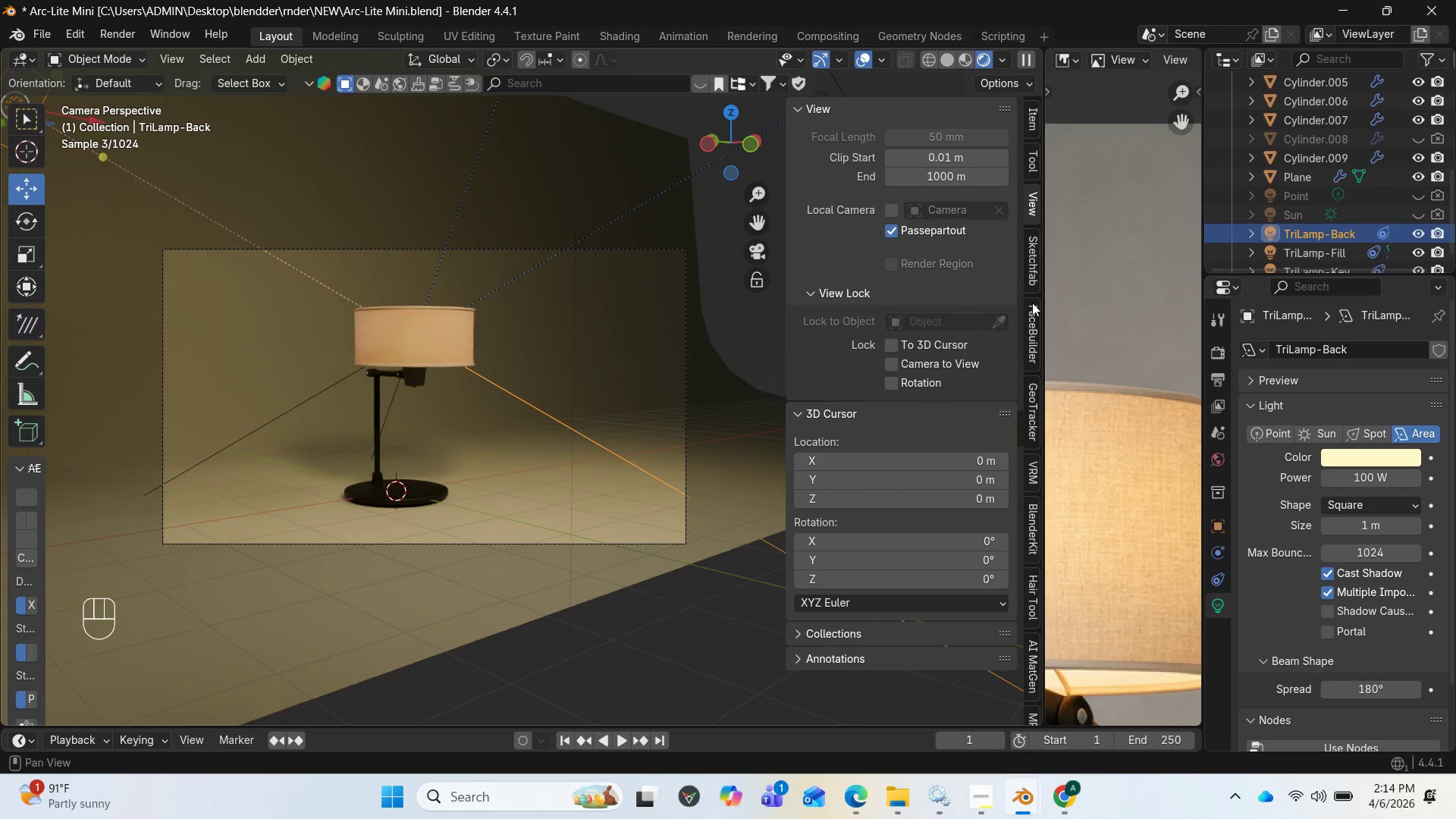 
scroll: coordinate [1328, 161], scroll_direction: up, amount: 9.0
 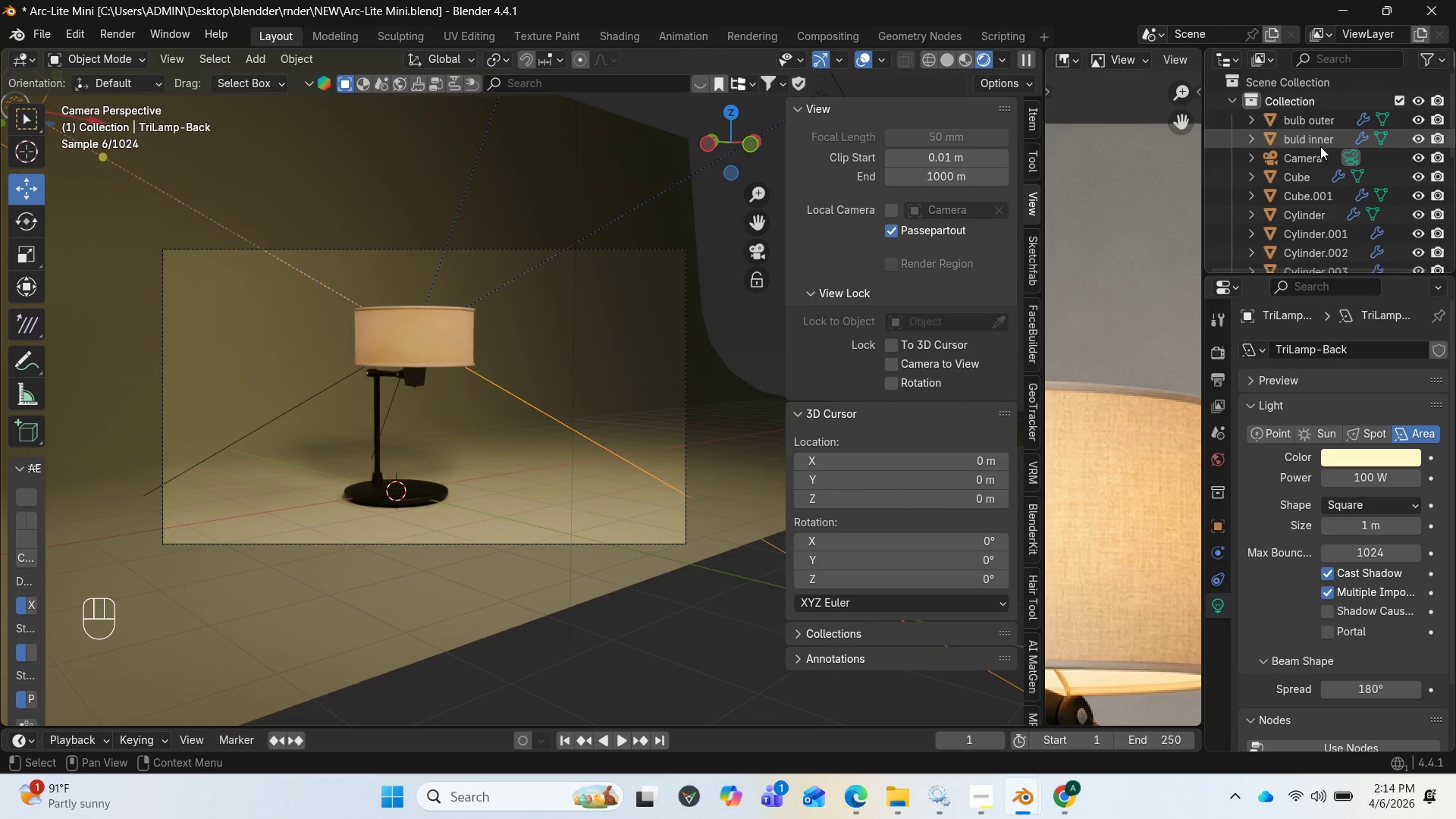 
left_click([1320, 143])
 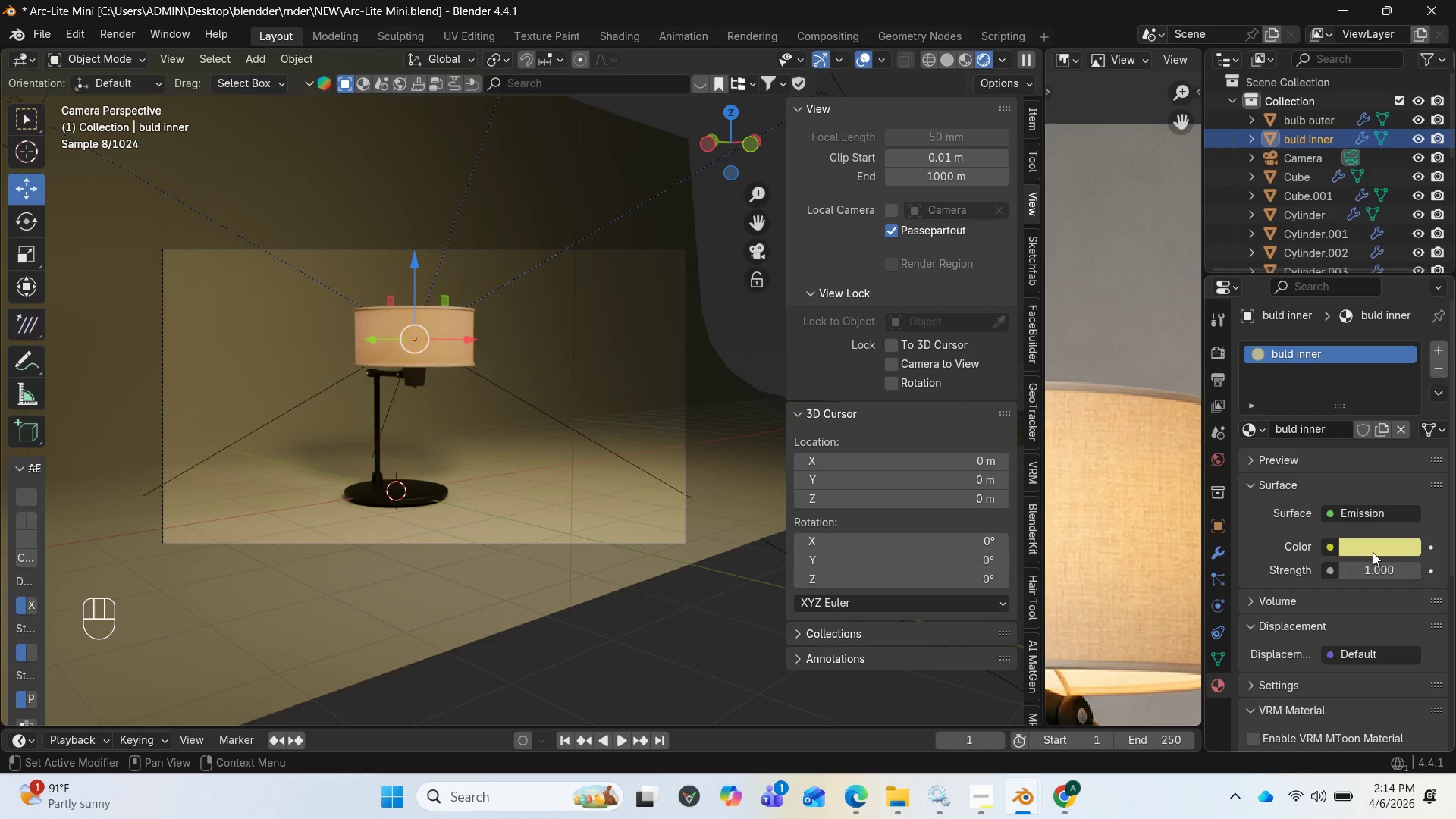 
left_click([1379, 564])
 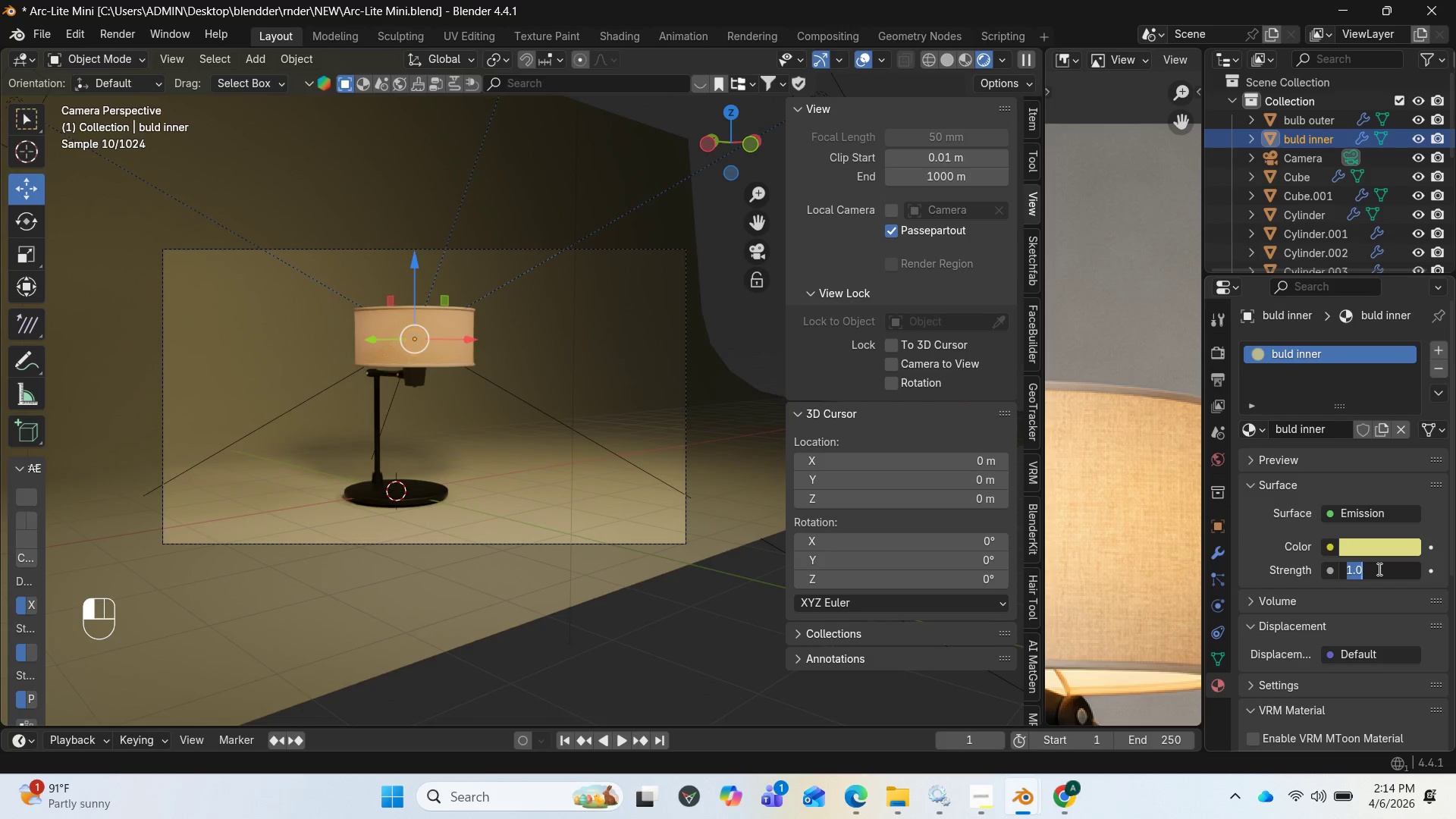 
type(10)
 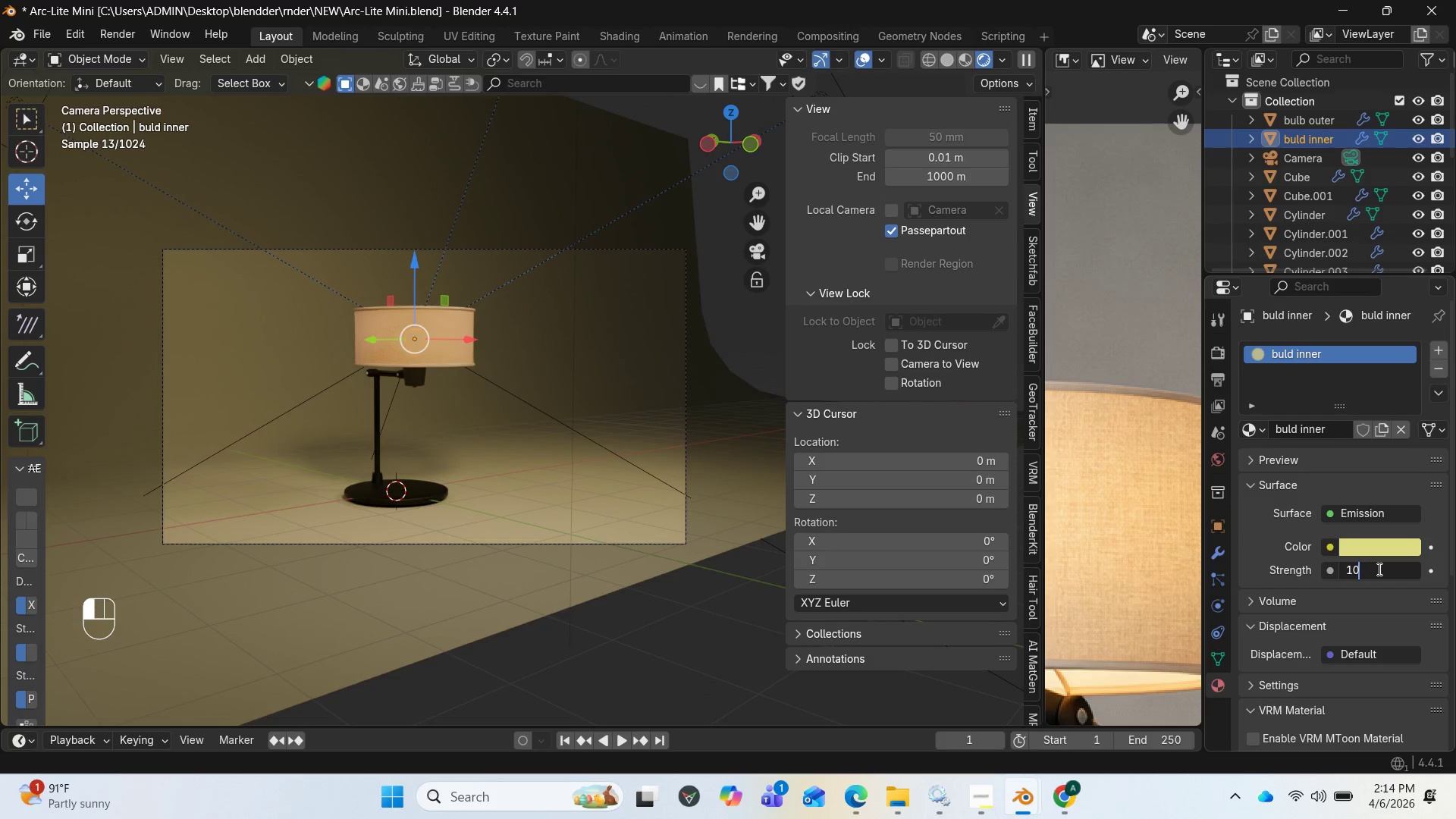 
key(Enter)
 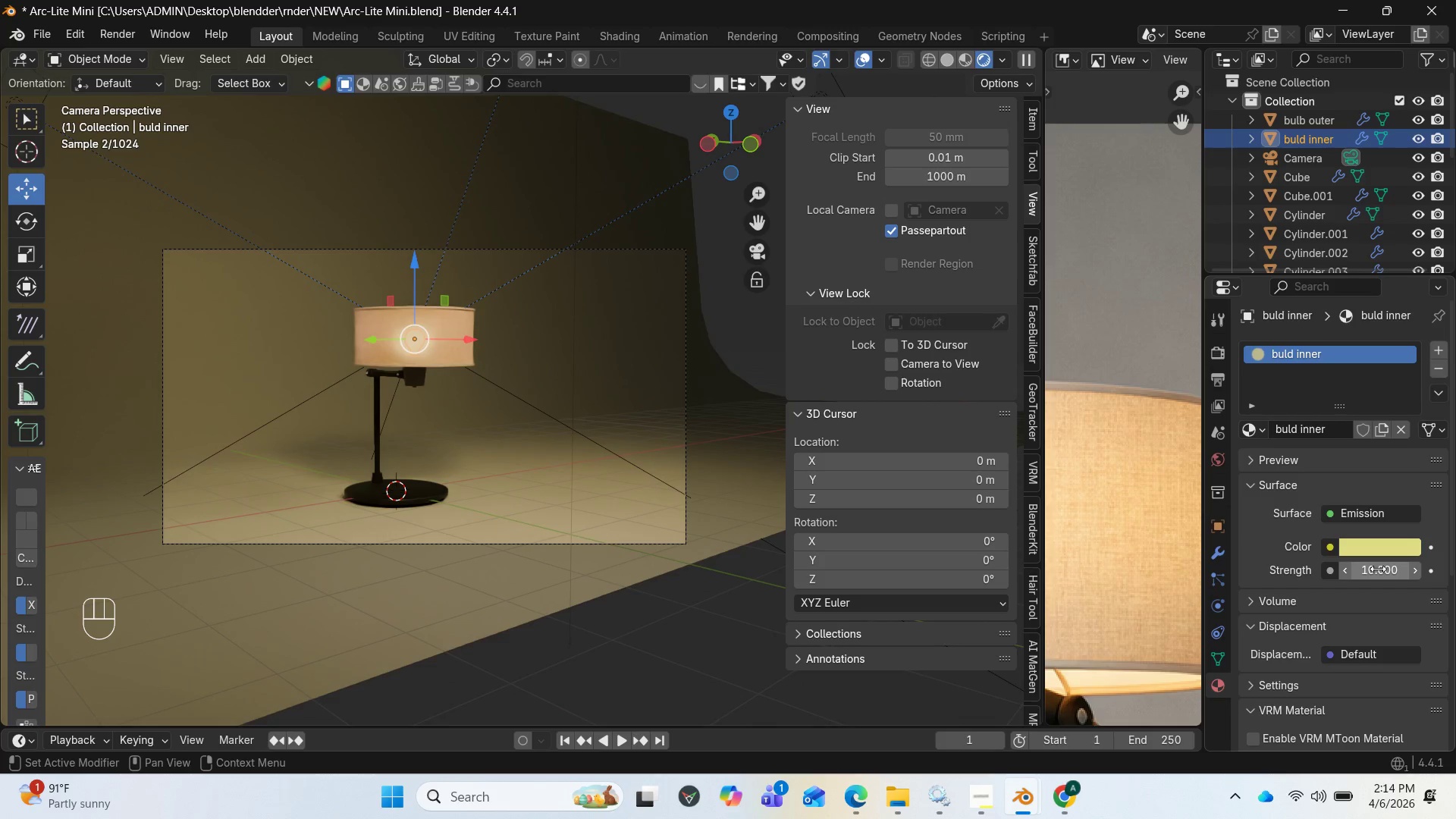 
left_click([1375, 571])
 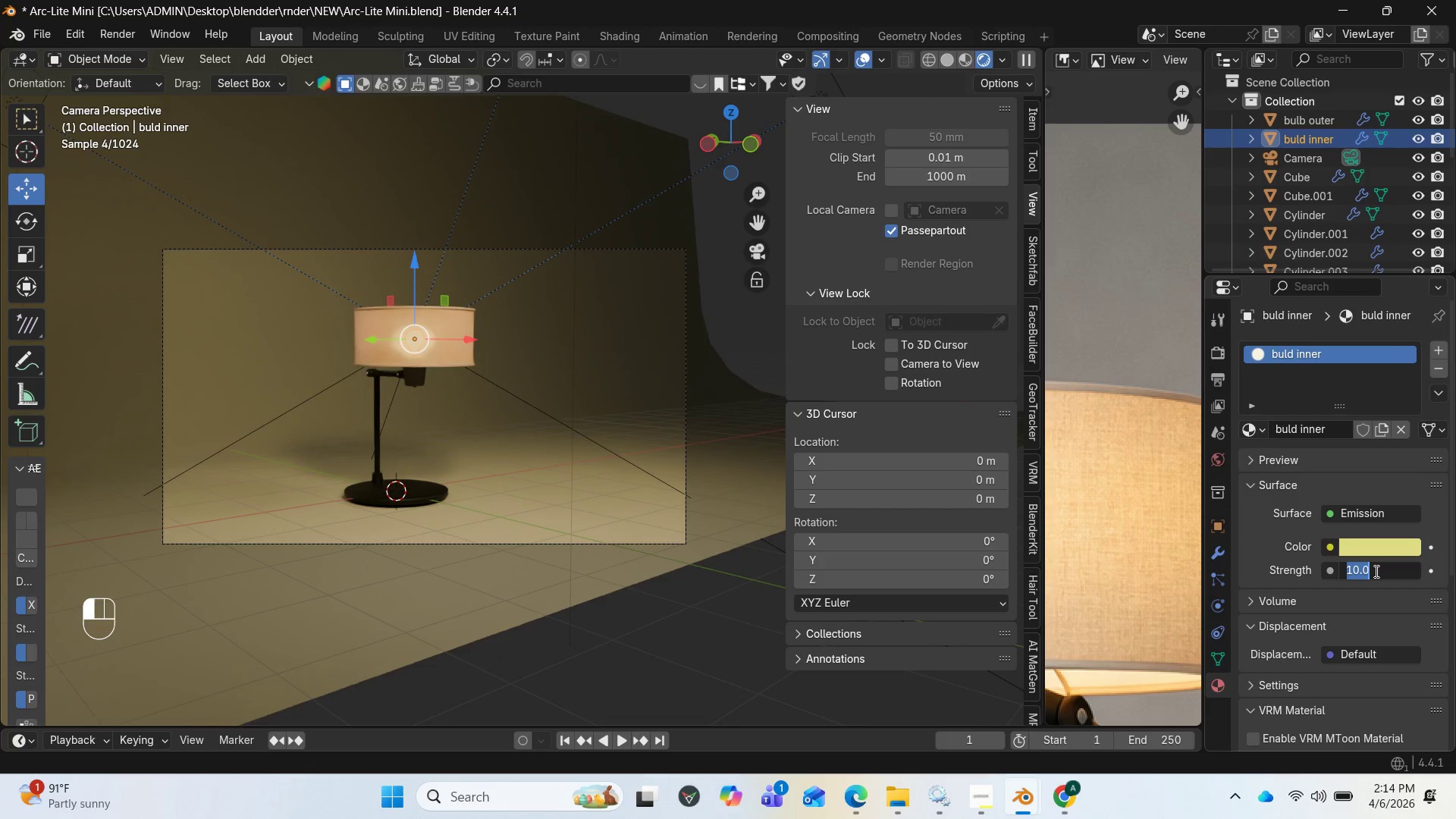 
type(100)
 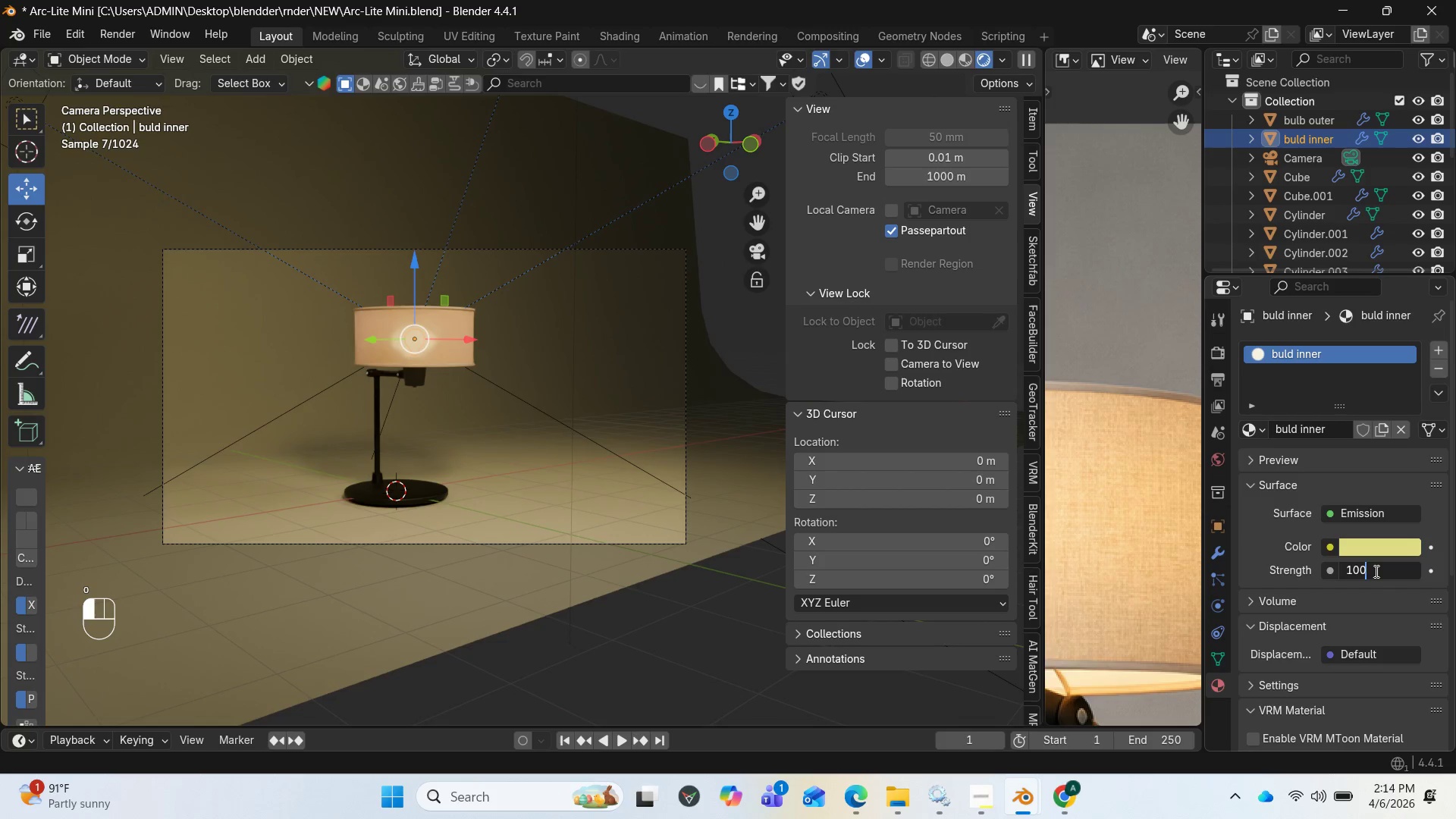 
key(Enter)
 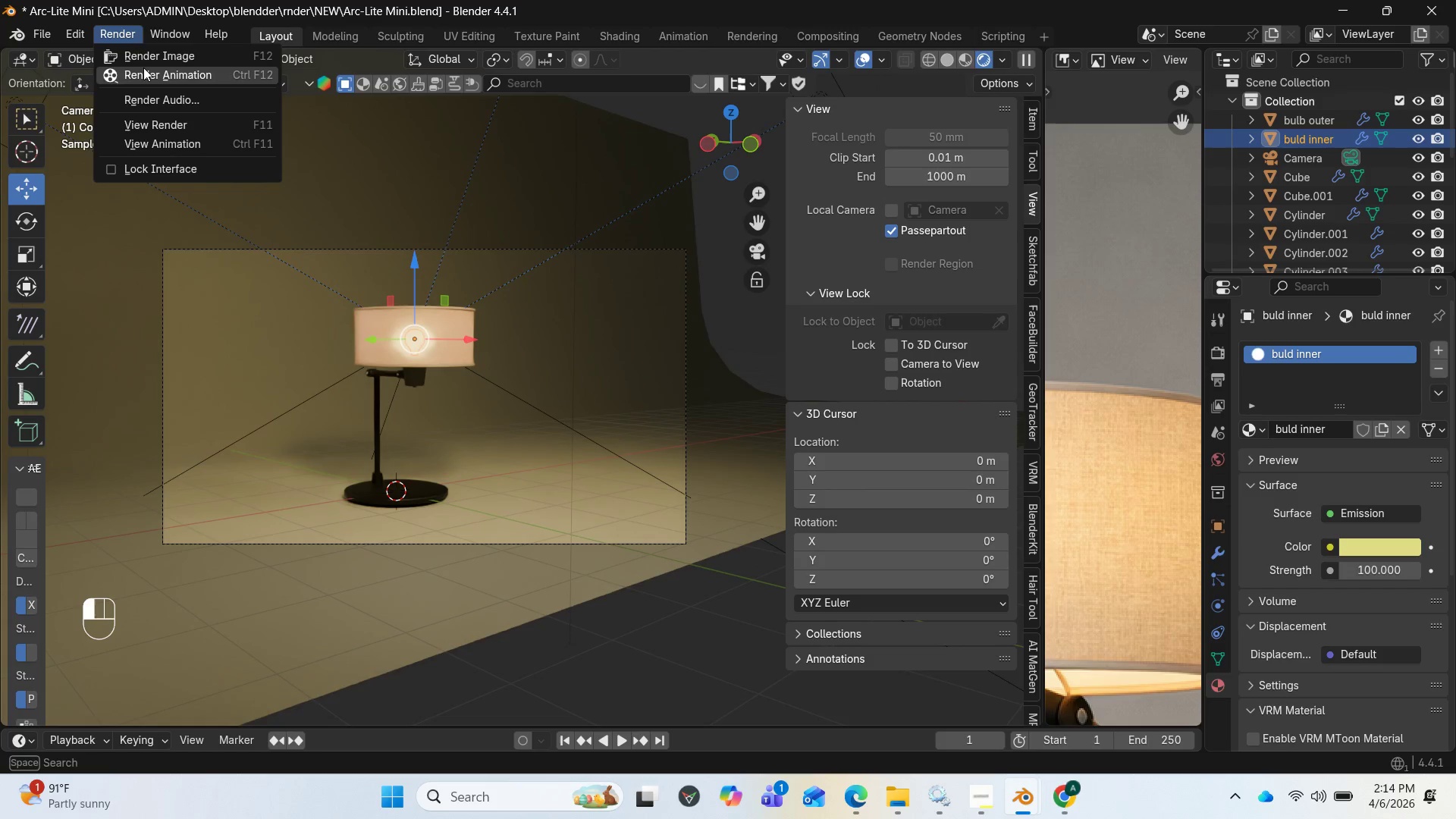 
left_click([146, 52])
 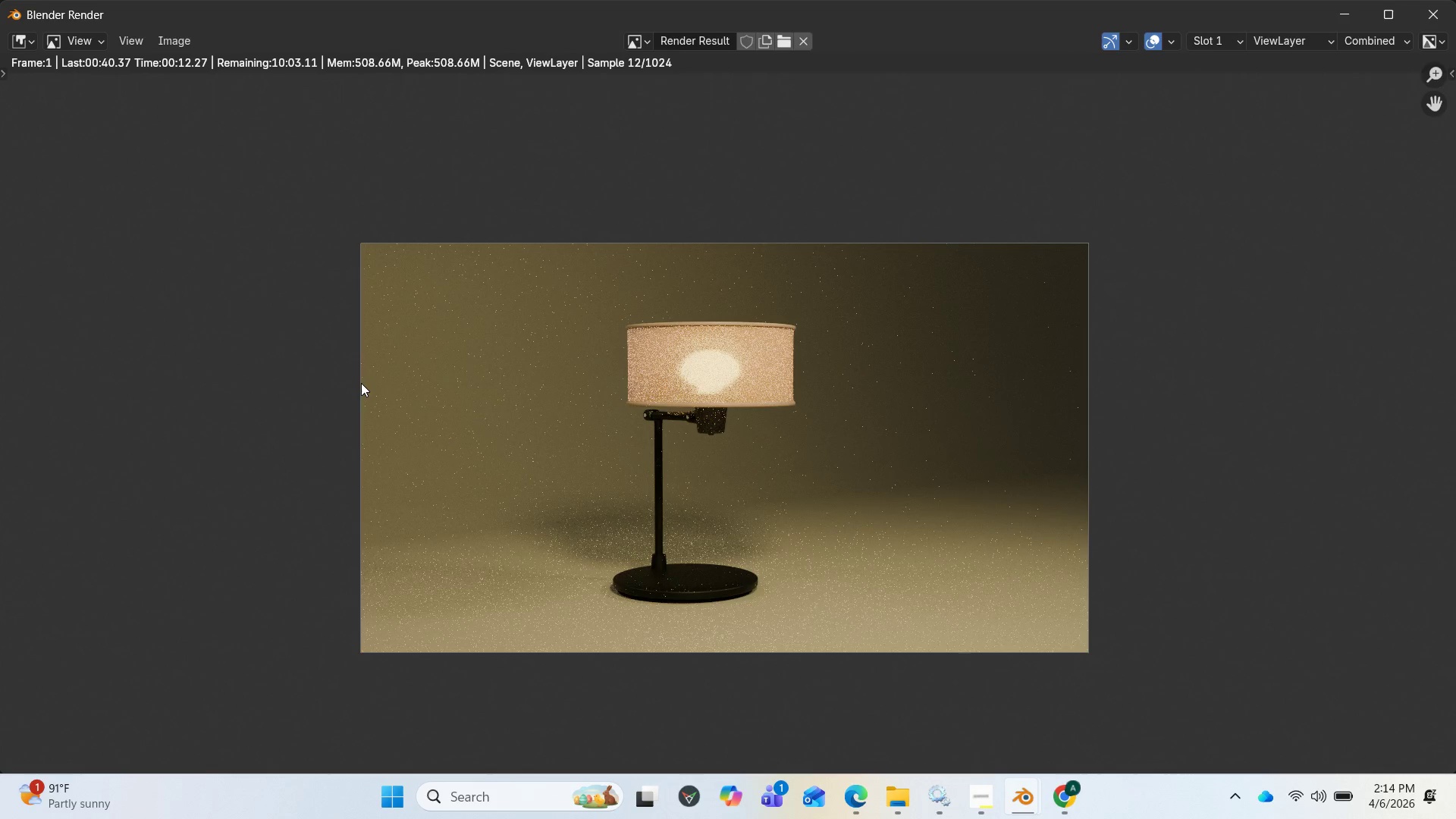 
wait(18.2)
 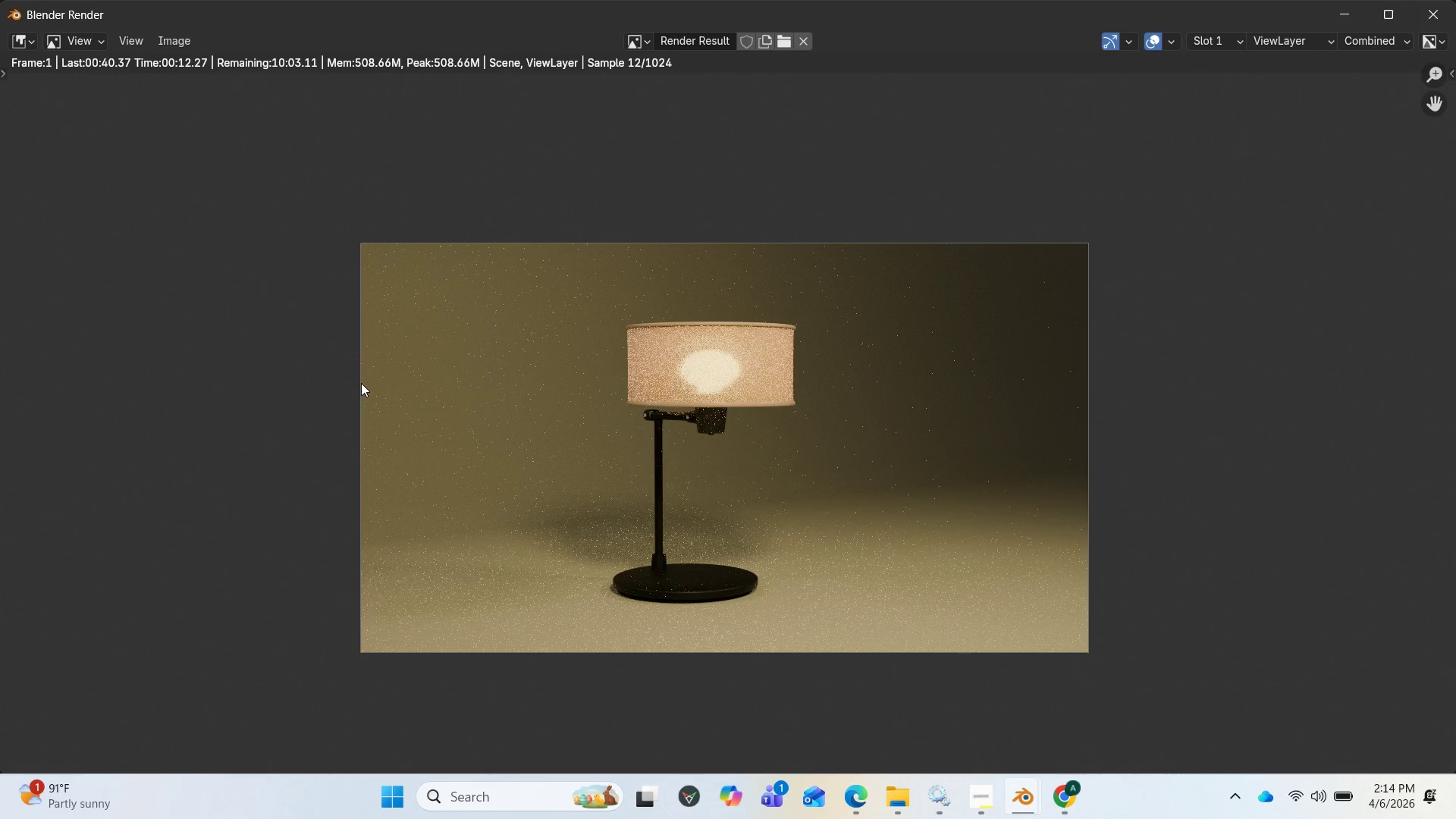 
scroll: coordinate [1102, 539], scroll_direction: down, amount: 8.0
 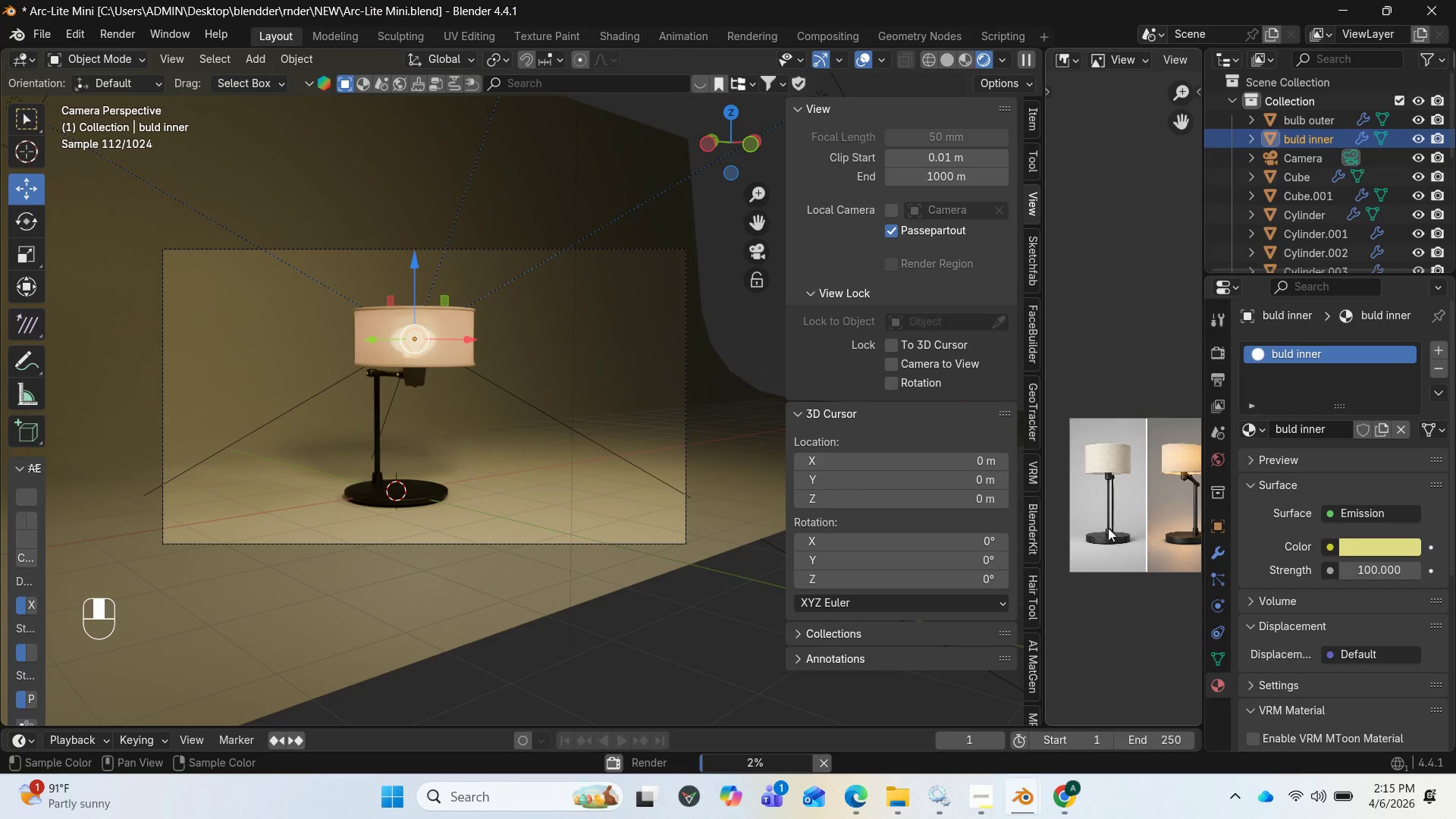 
scroll: coordinate [1147, 509], scroll_direction: up, amount: 3.0
 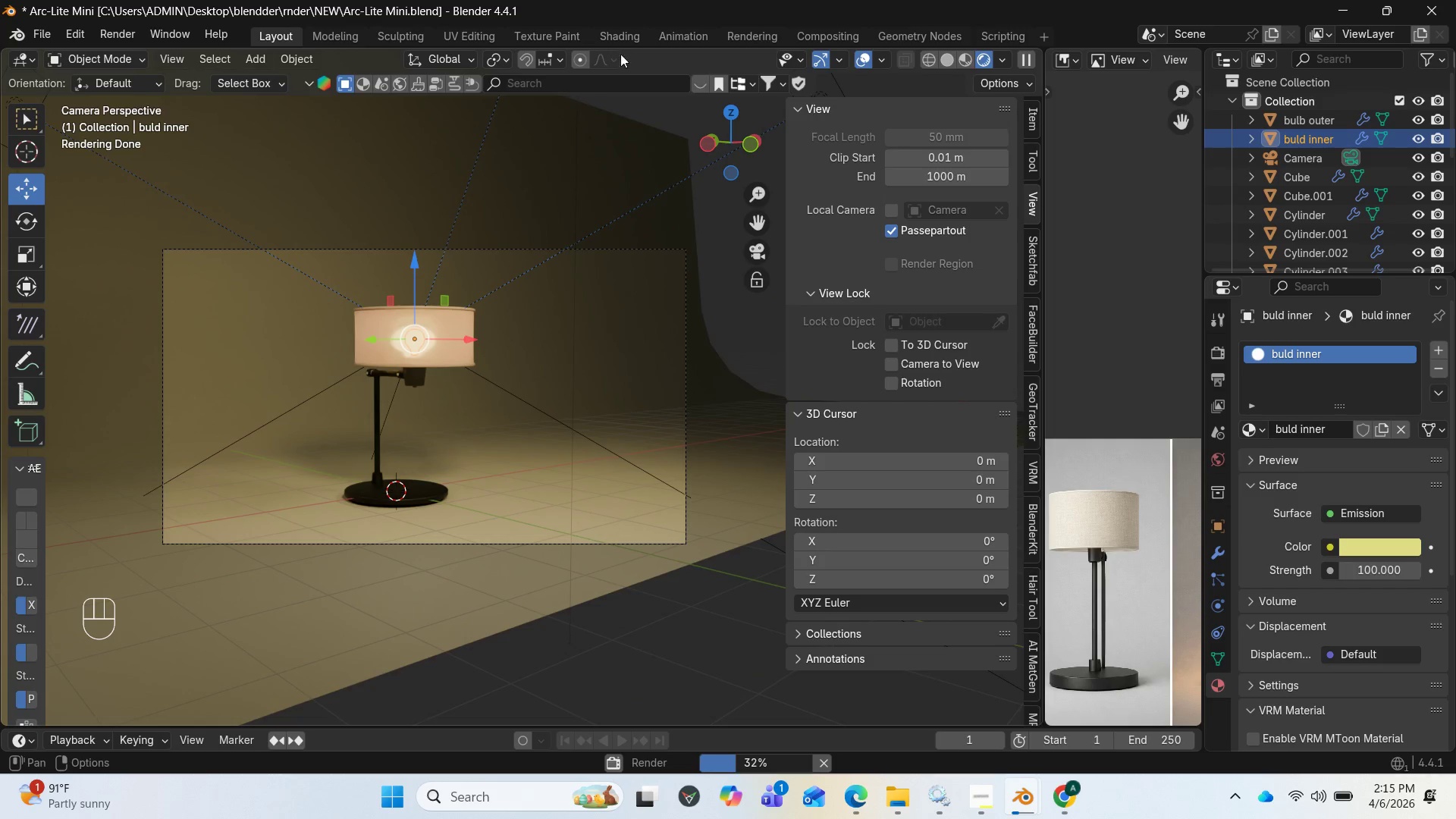 
wait(15.88)
 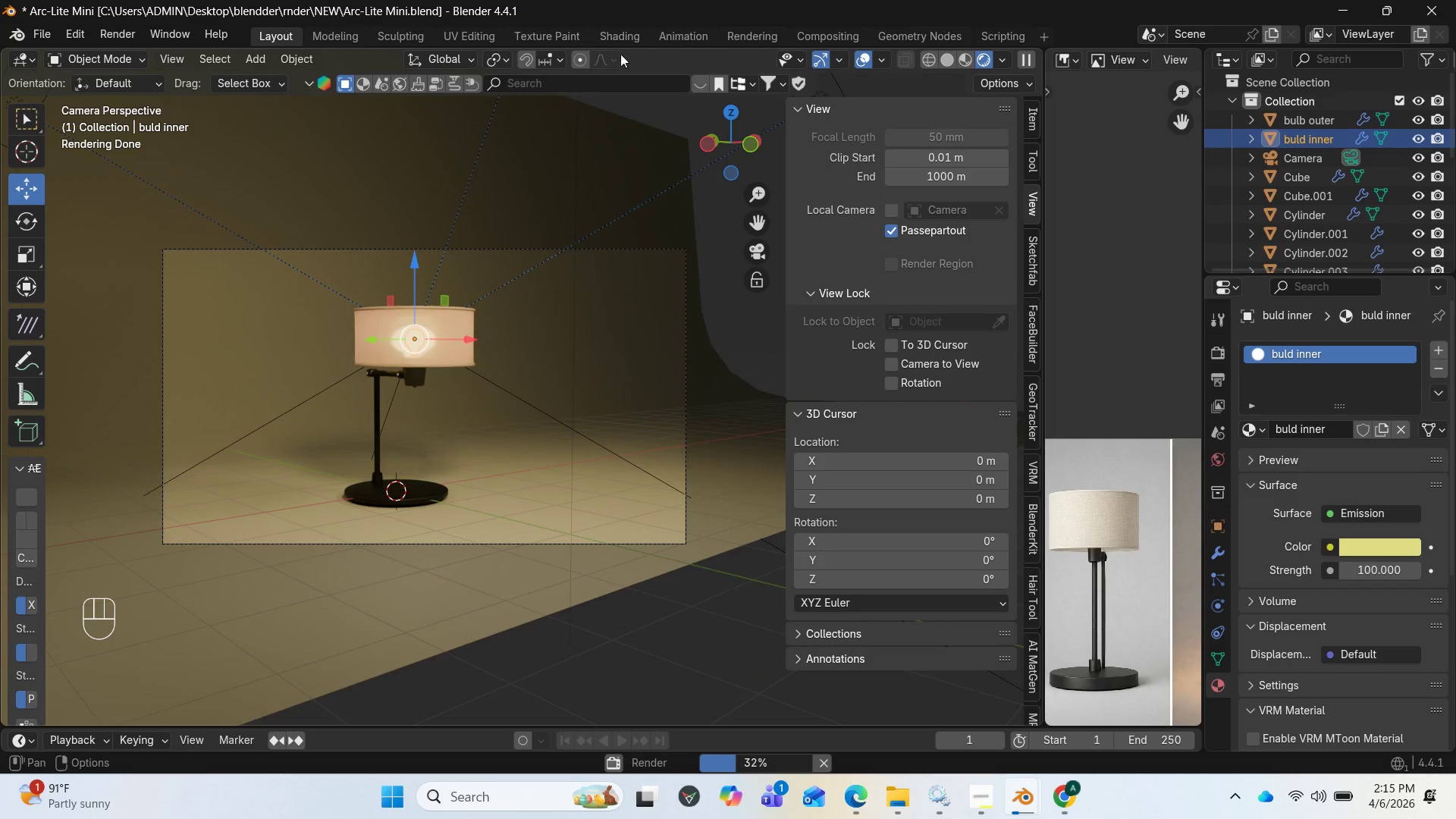 
left_click([1085, 743])
 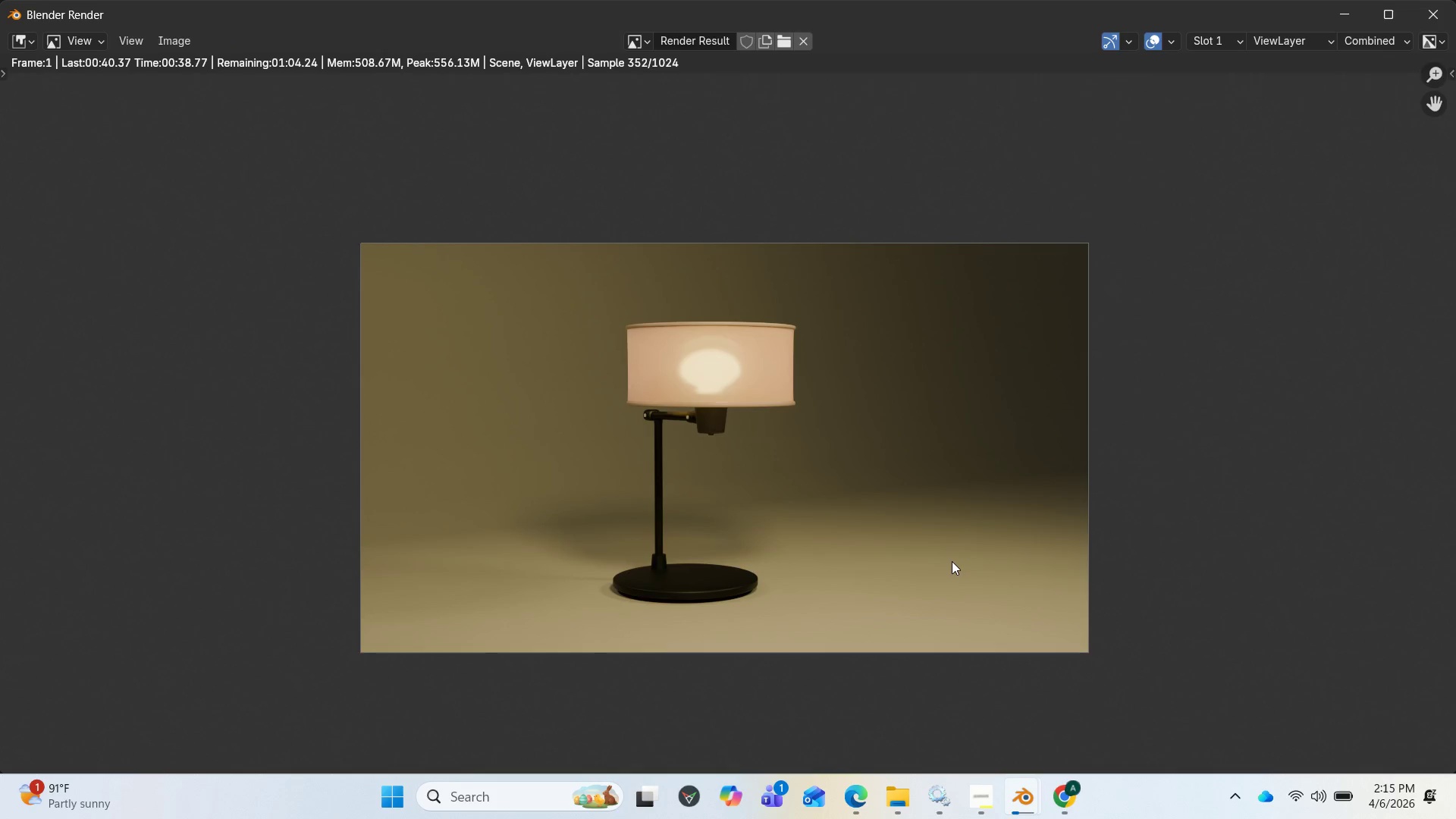 
wait(8.45)
 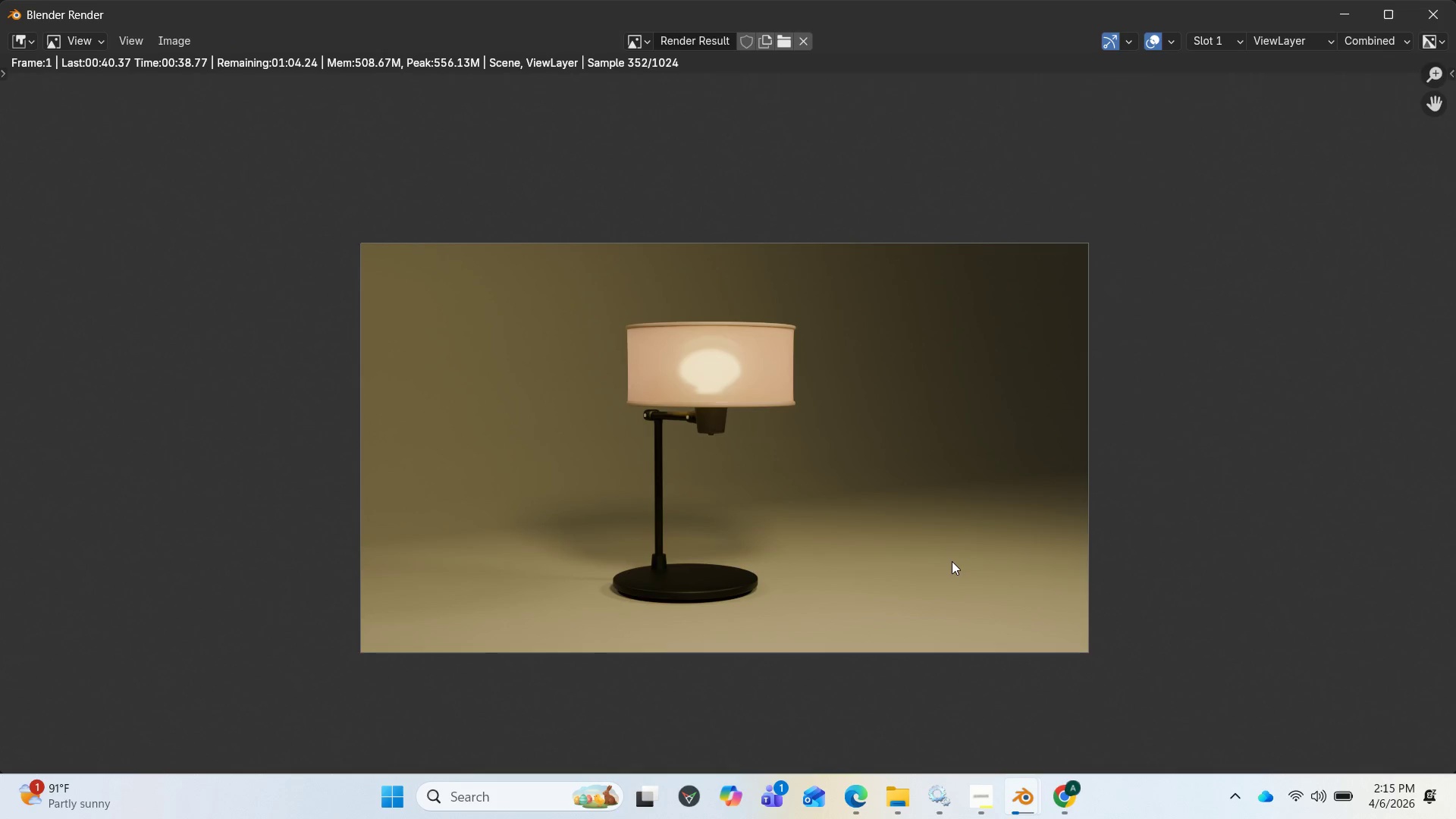 
left_click([1338, 8])
 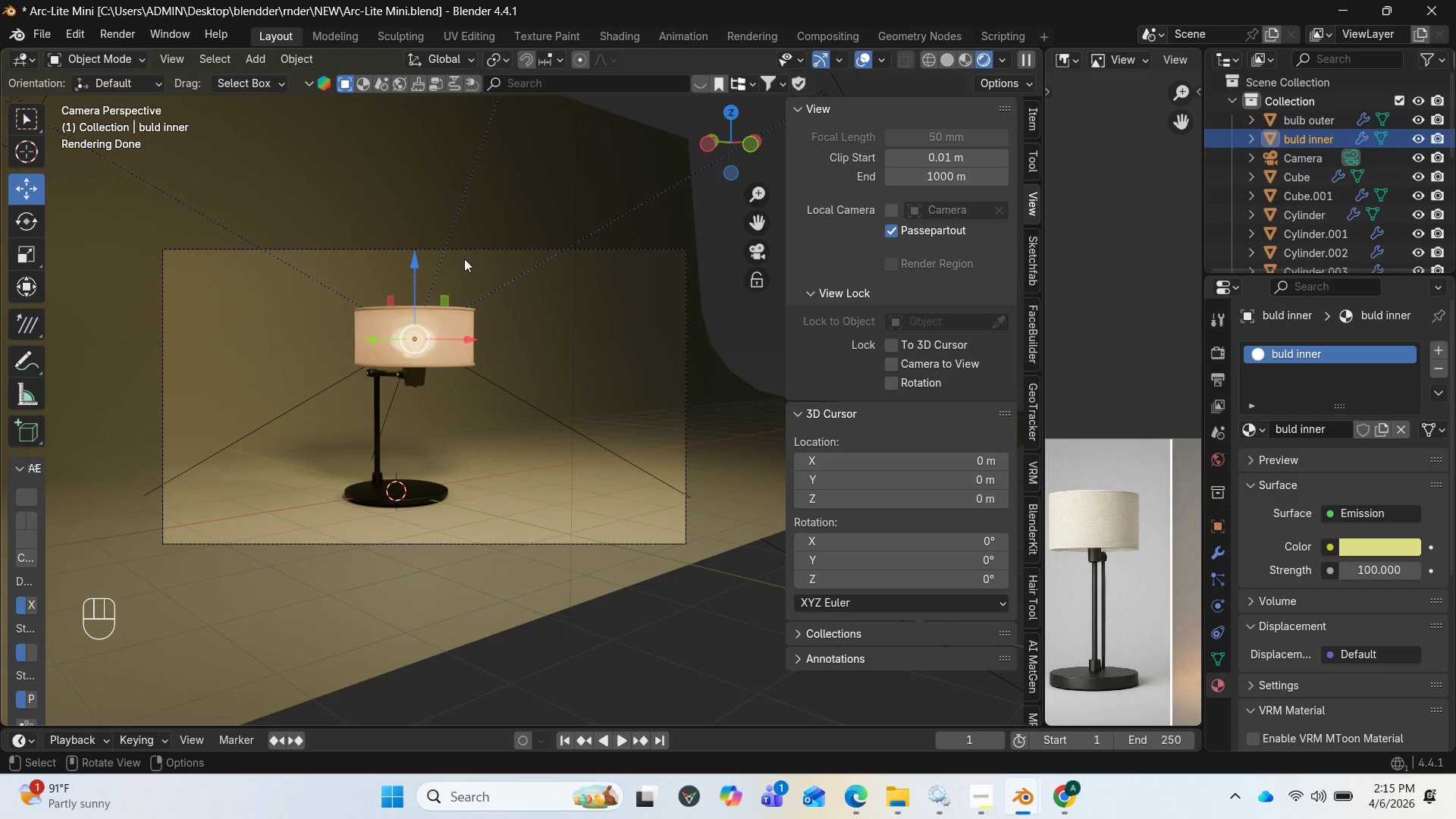 
wait(6.45)
 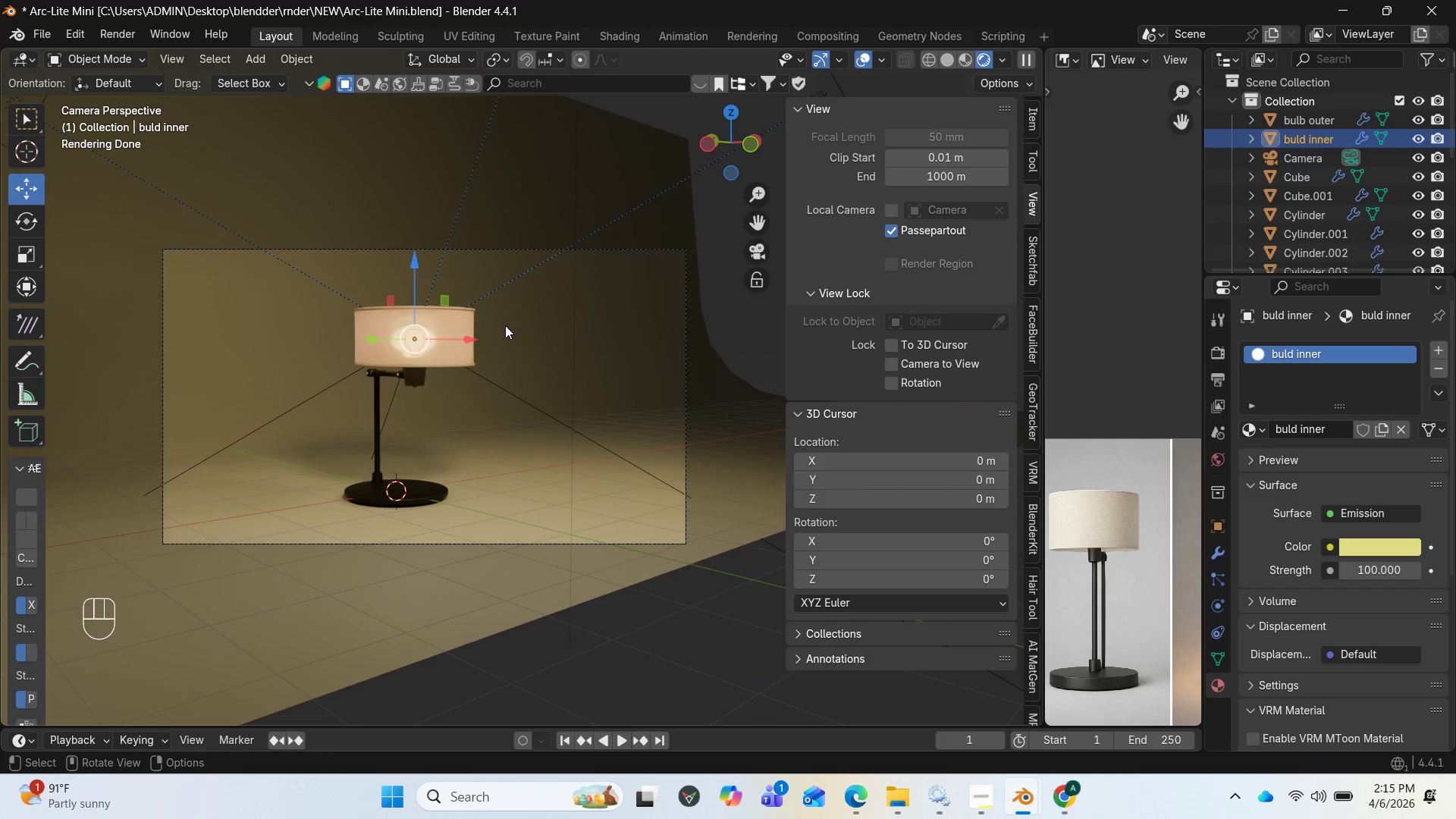 
left_click([610, 36])
 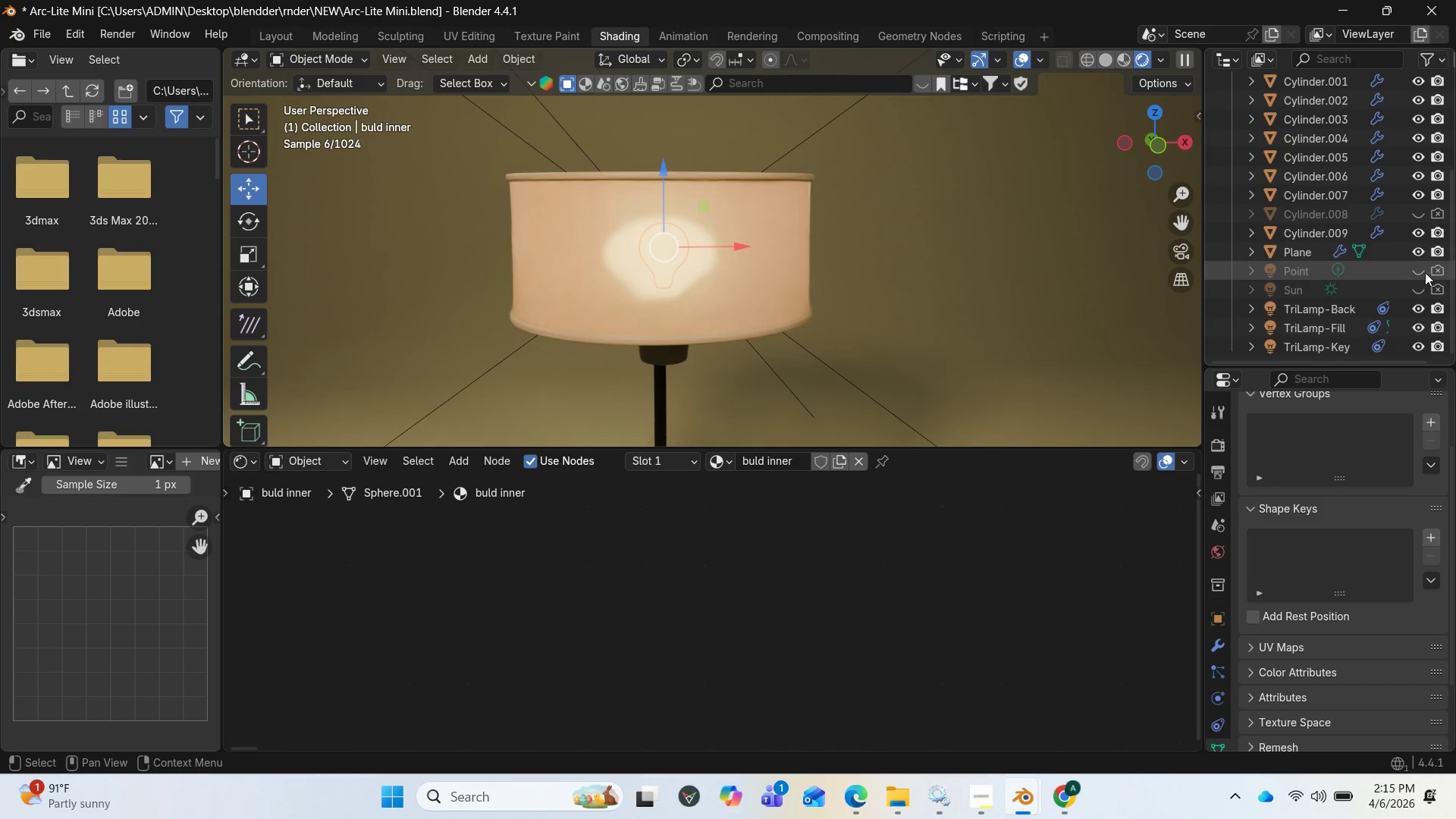 
wait(5.53)
 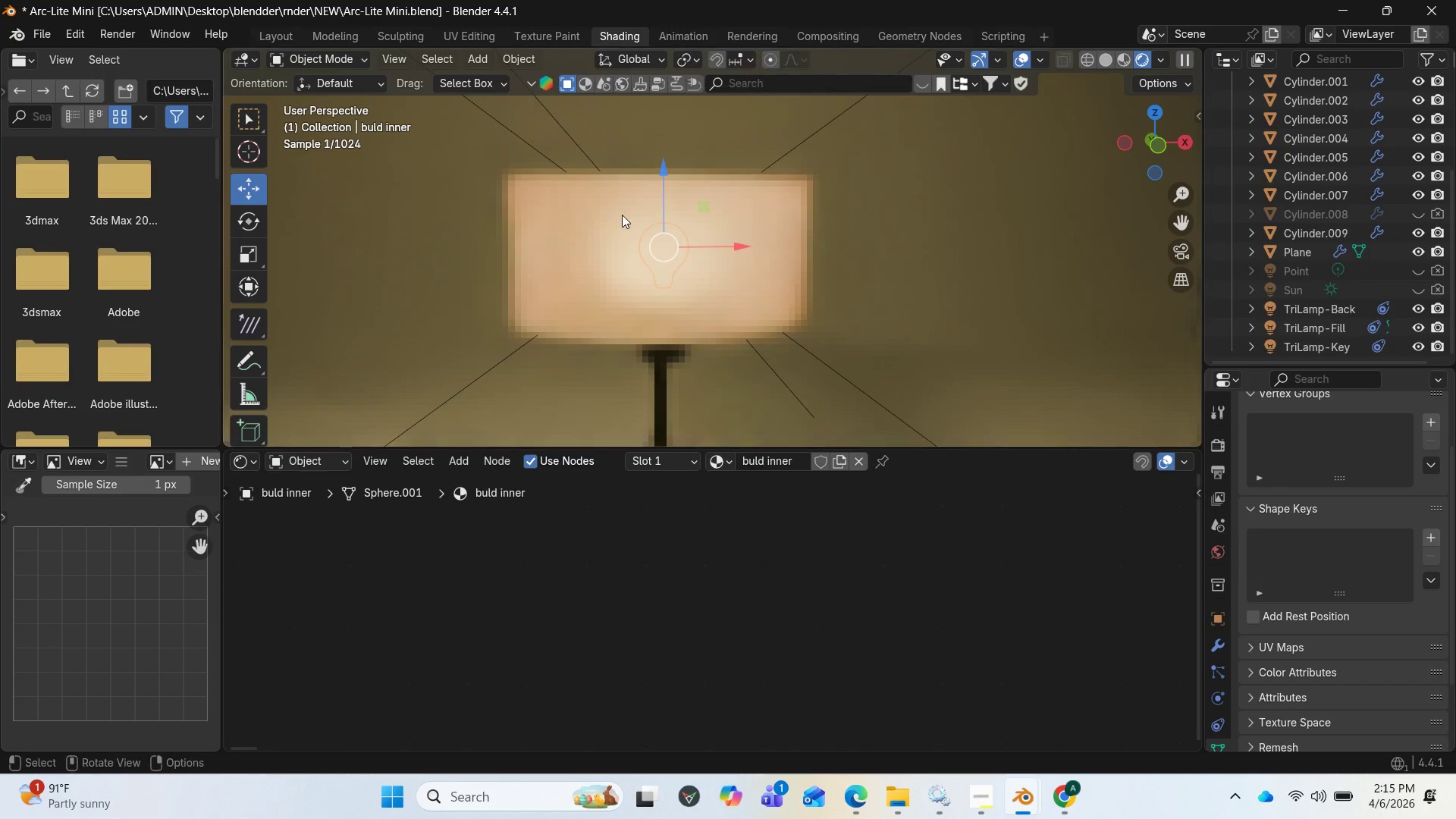 
scroll: coordinate [1225, 717], scroll_direction: down, amount: 2.0
 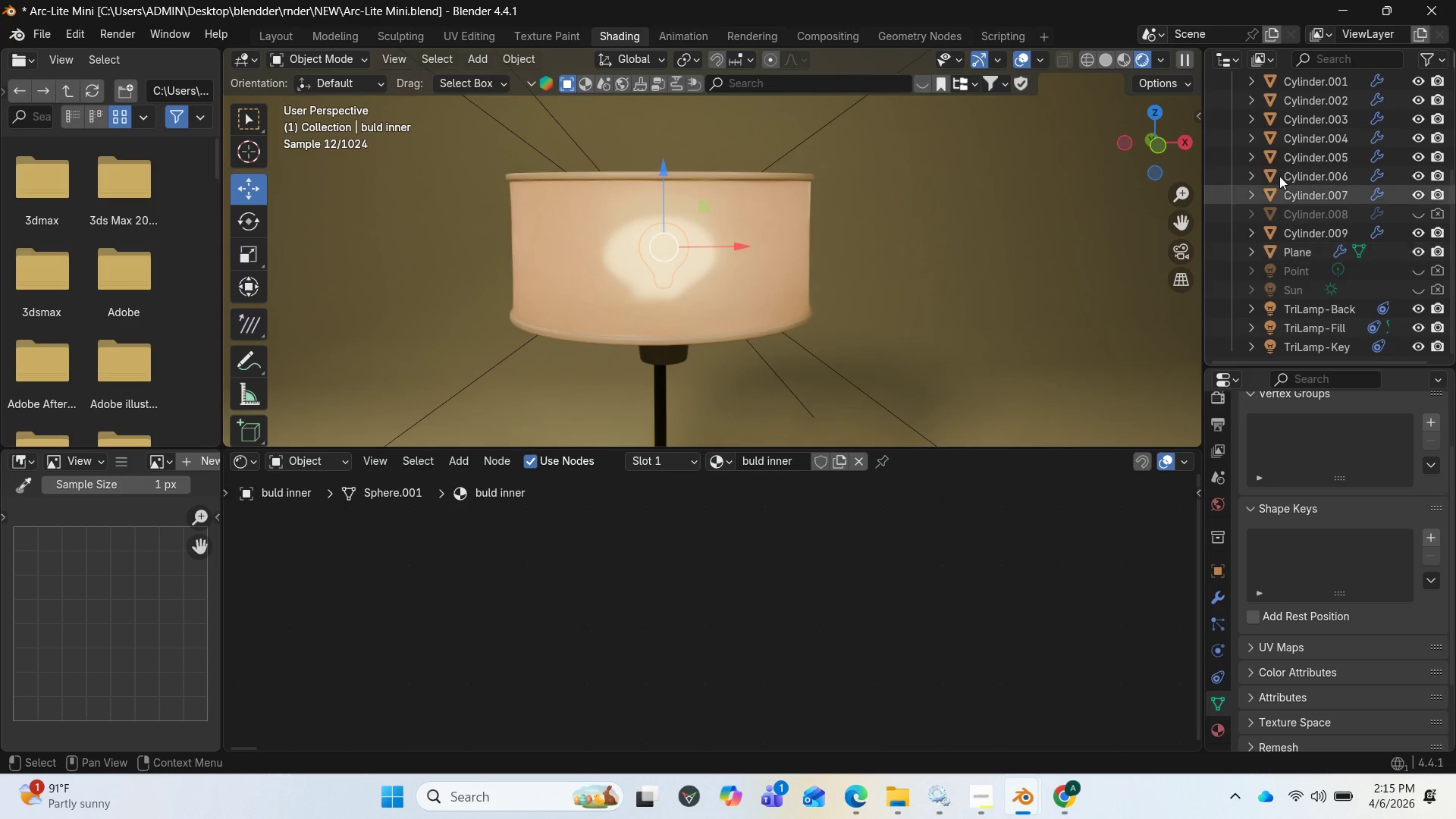 
scroll: coordinate [1287, 152], scroll_direction: up, amount: 5.0
 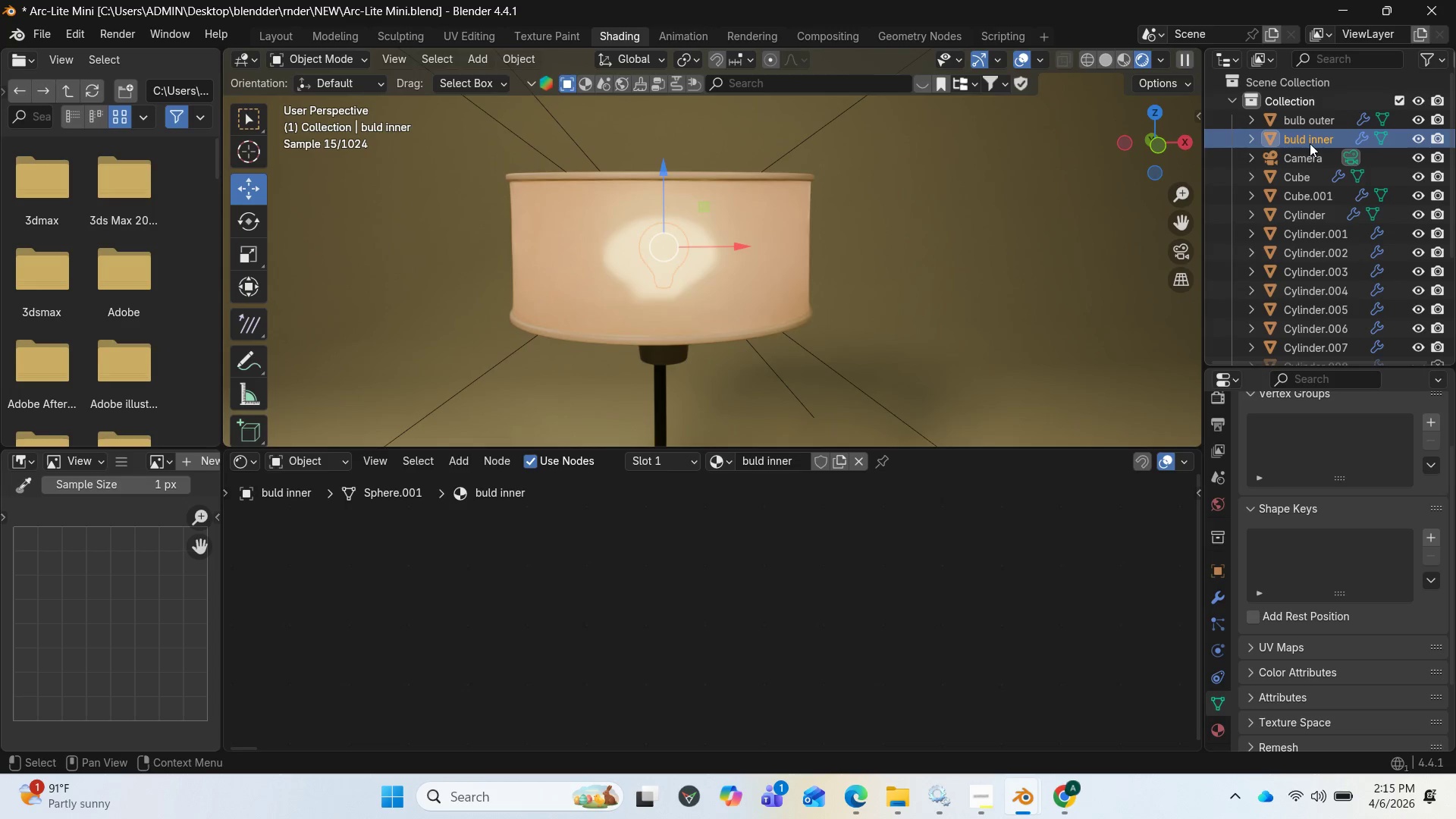 
left_click([1310, 143])
 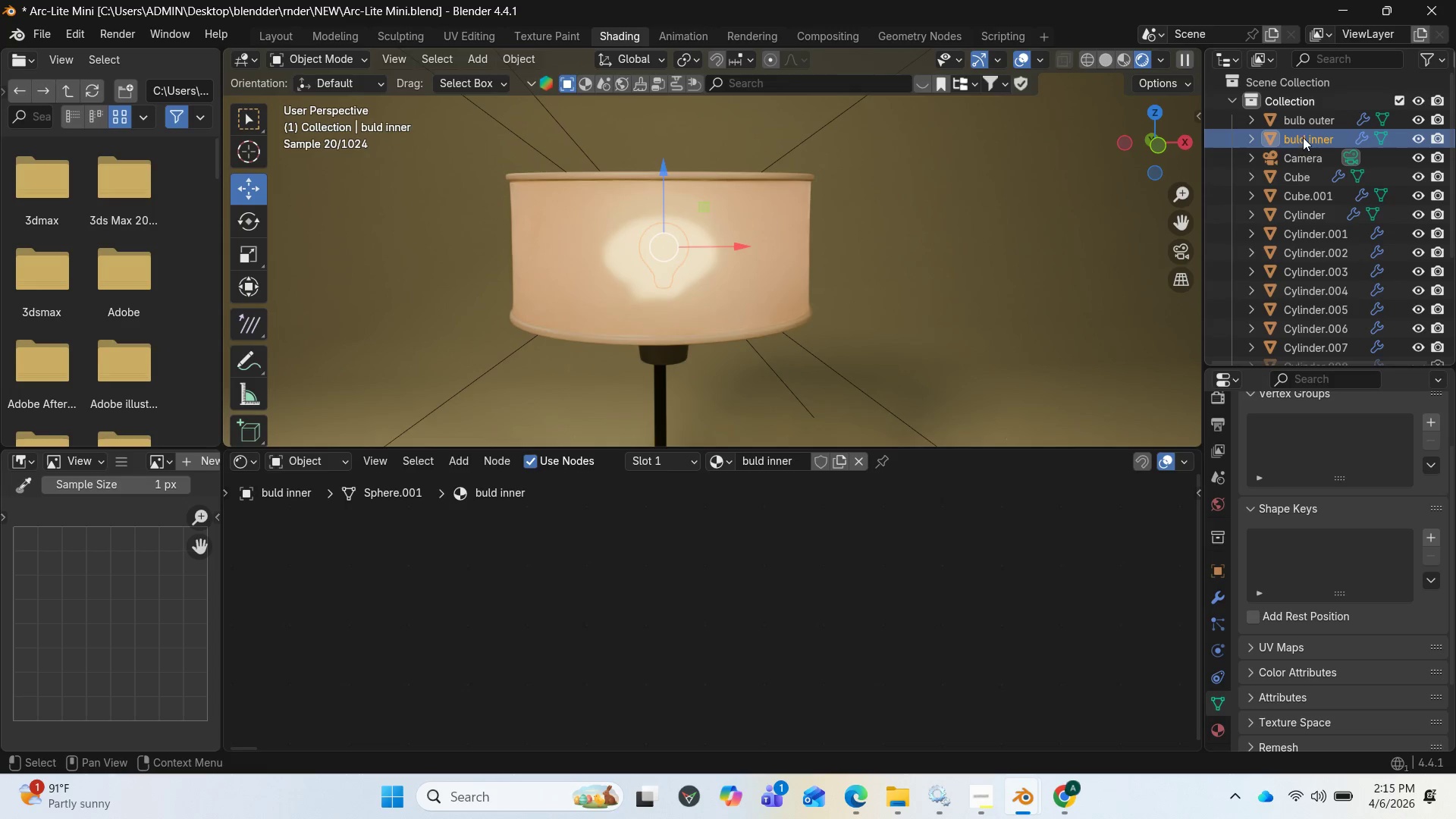 
scroll: coordinate [808, 570], scroll_direction: down, amount: 11.0
 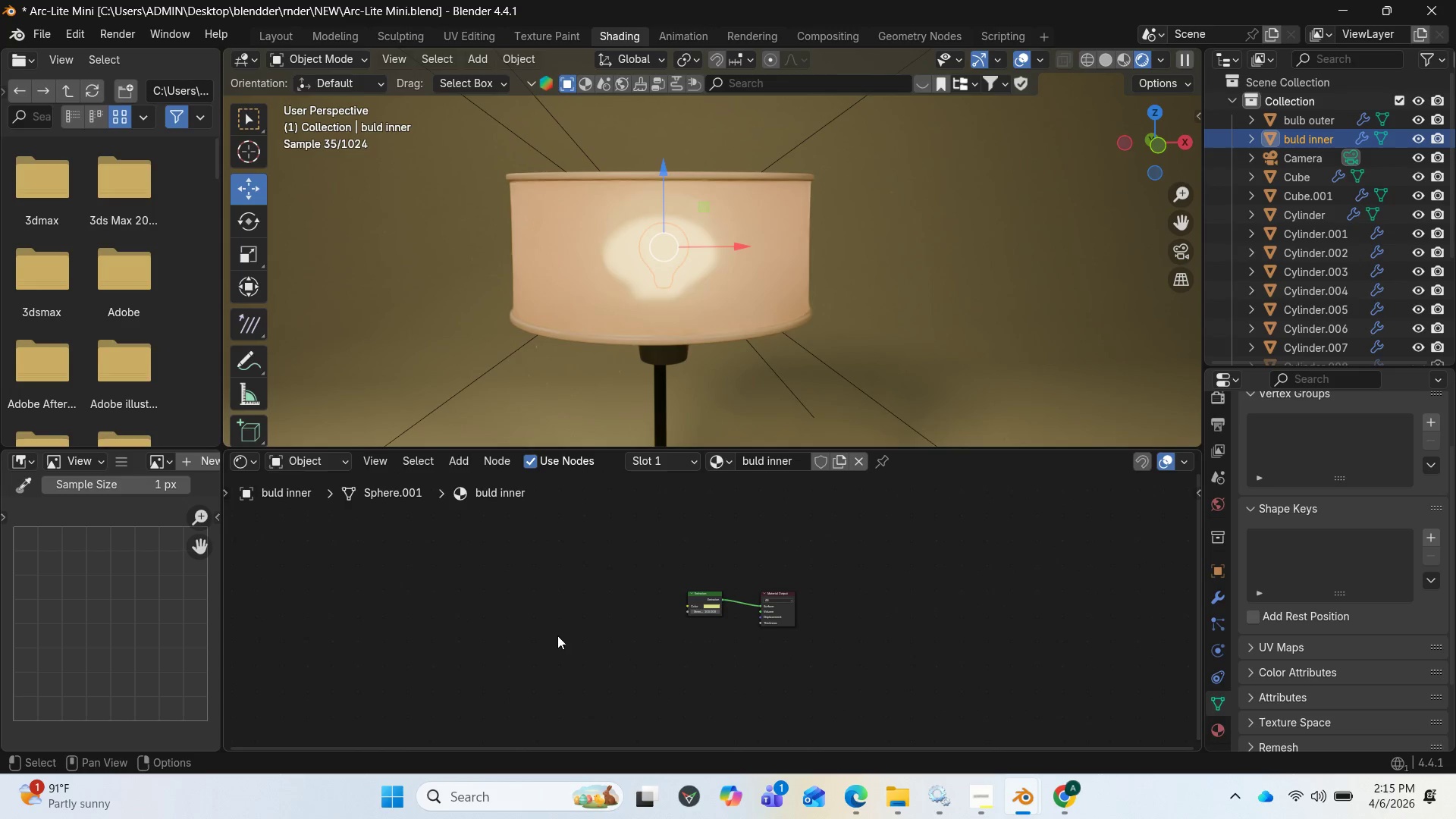 
scroll: coordinate [715, 607], scroll_direction: up, amount: 19.0
 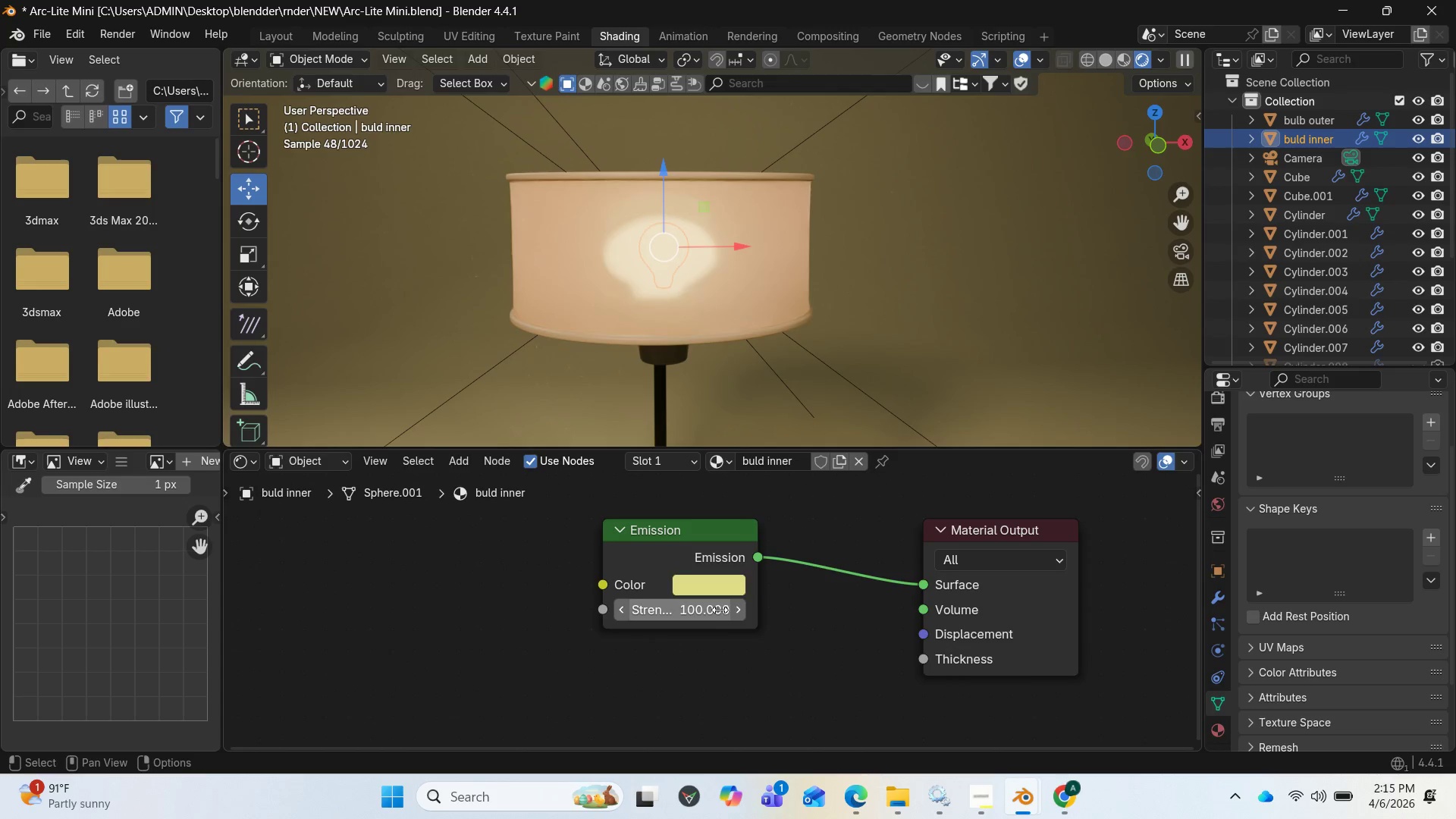 
left_click([720, 610])
 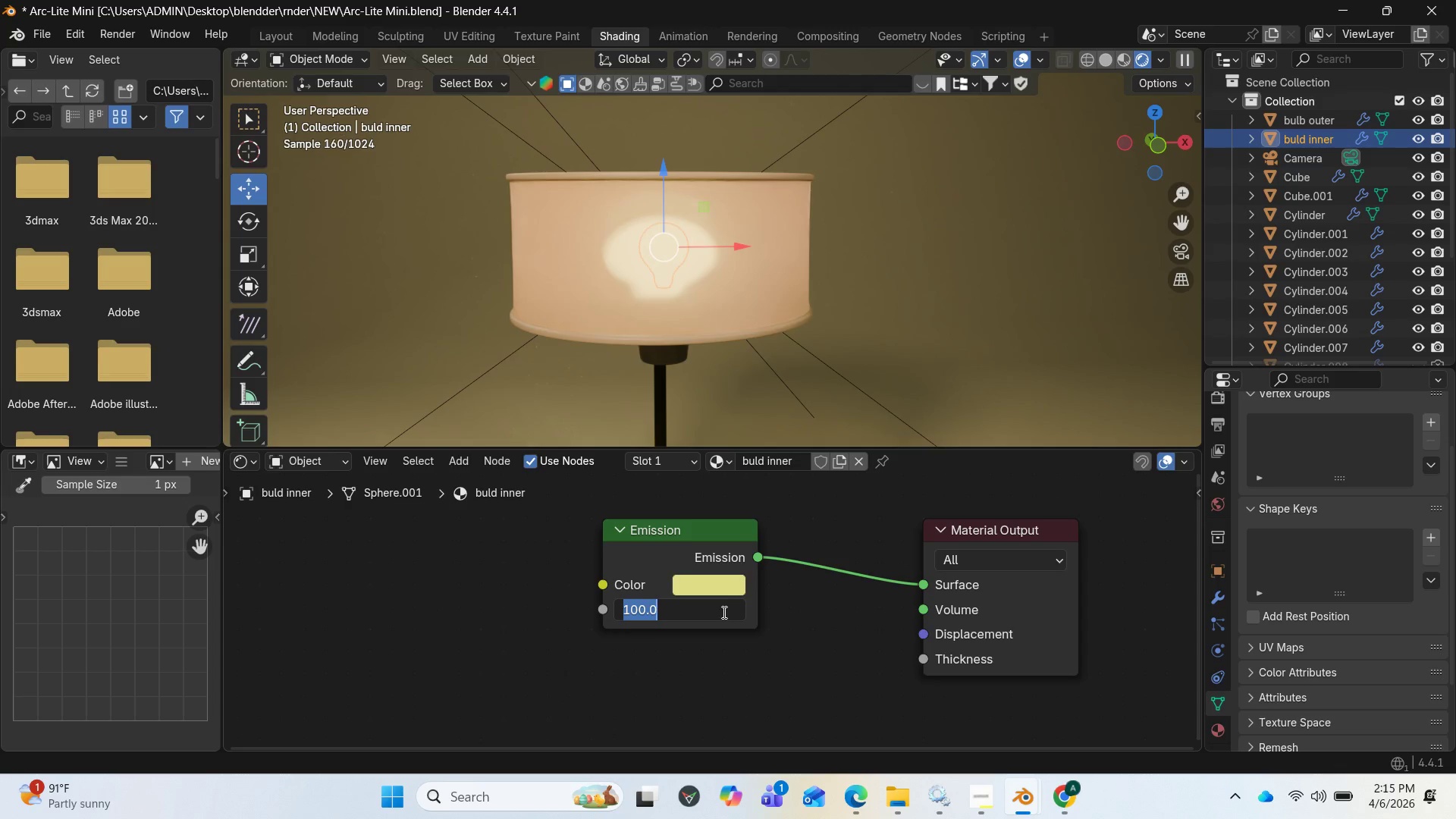 
key(1)
 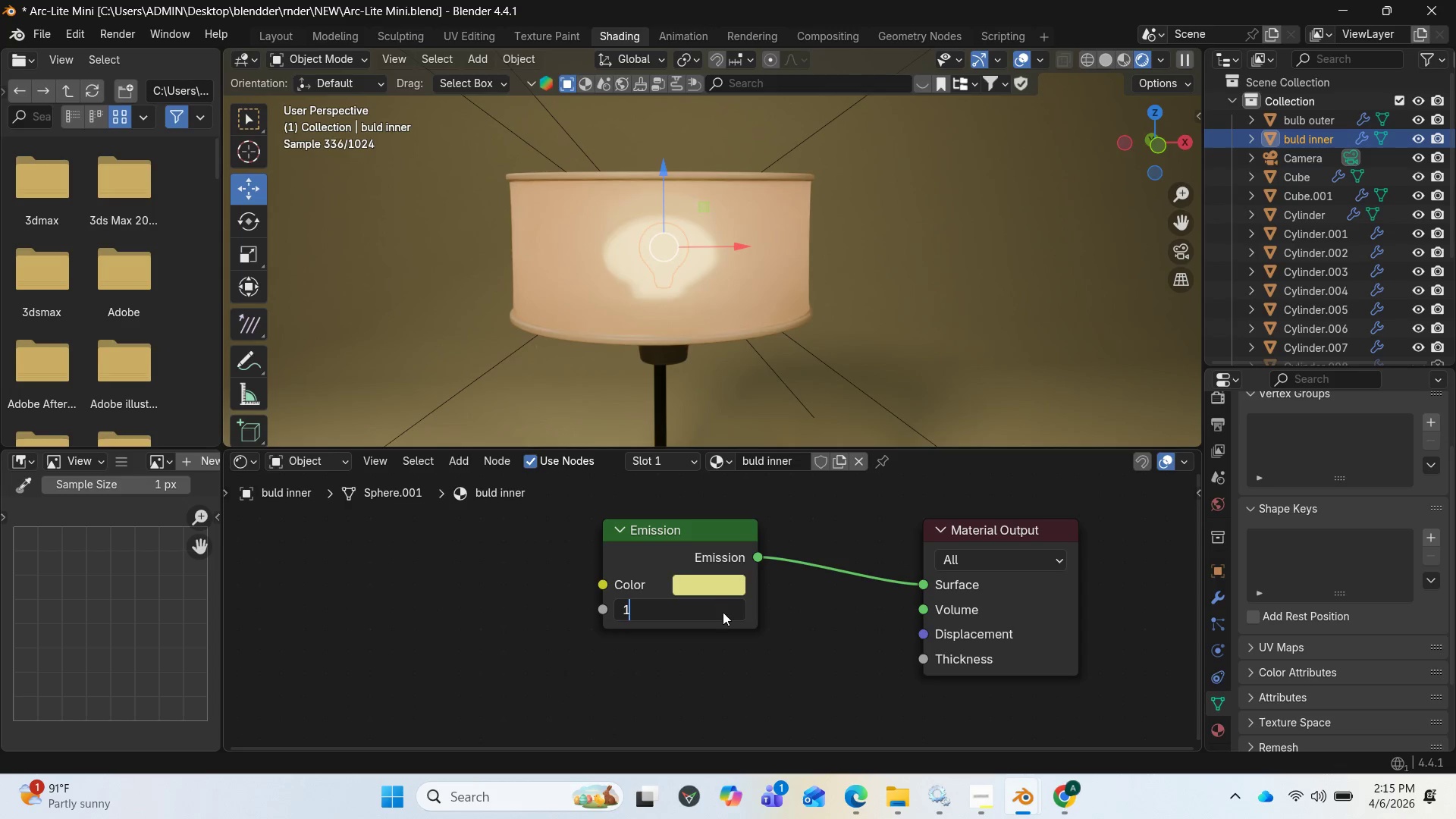 
key(Enter)
 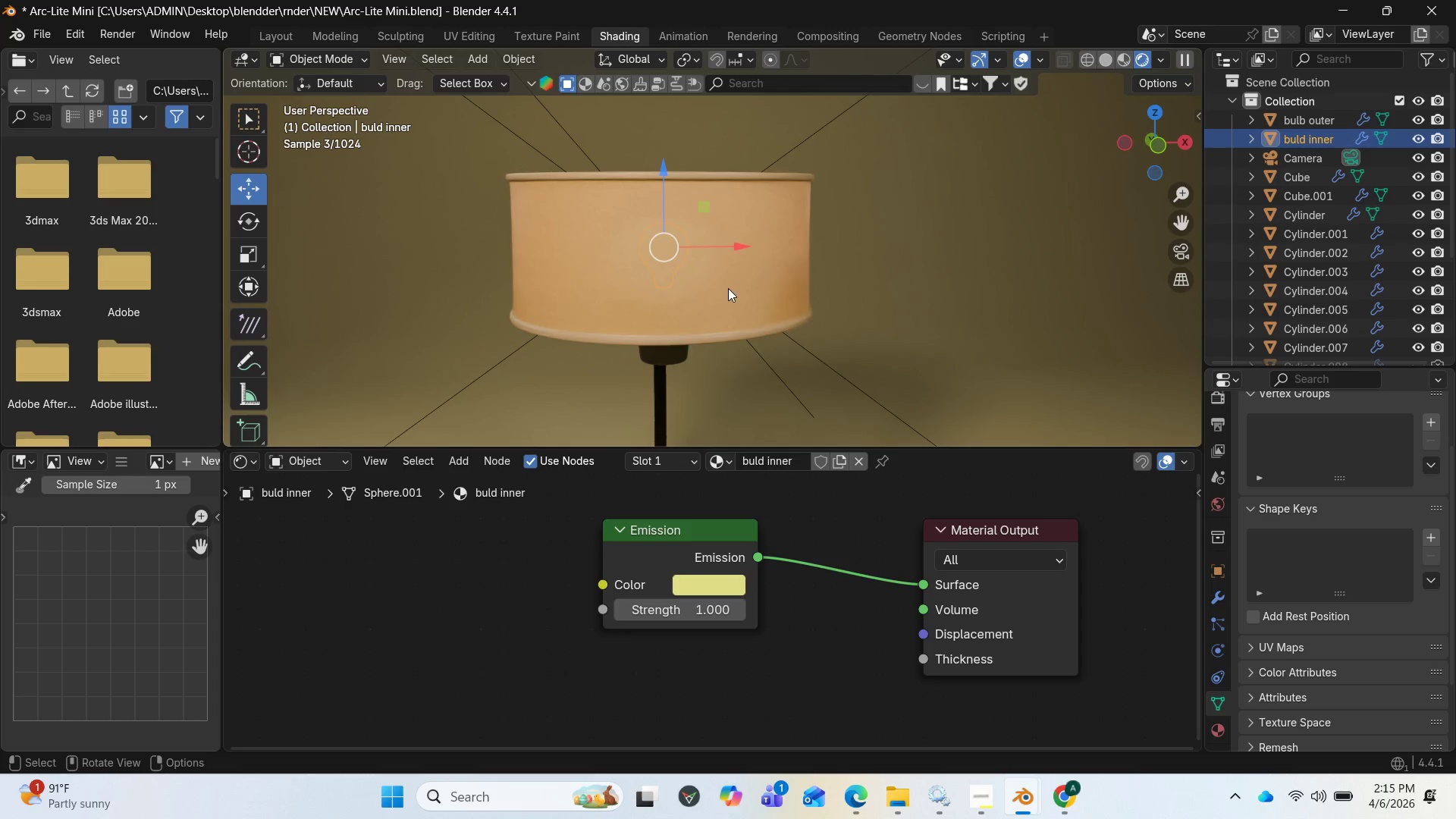 
left_click([728, 288])
 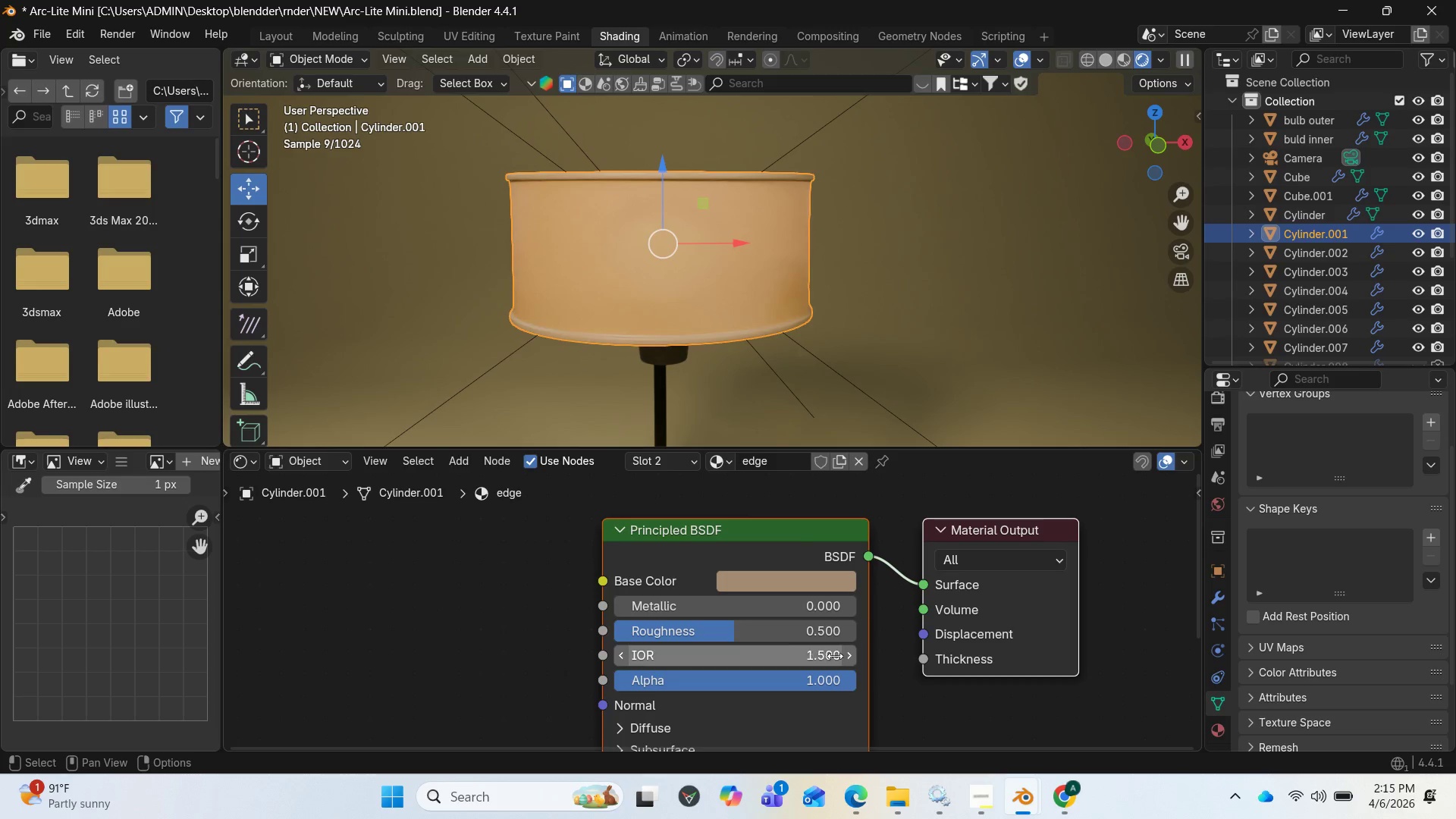 
scroll: coordinate [839, 654], scroll_direction: down, amount: 9.0
 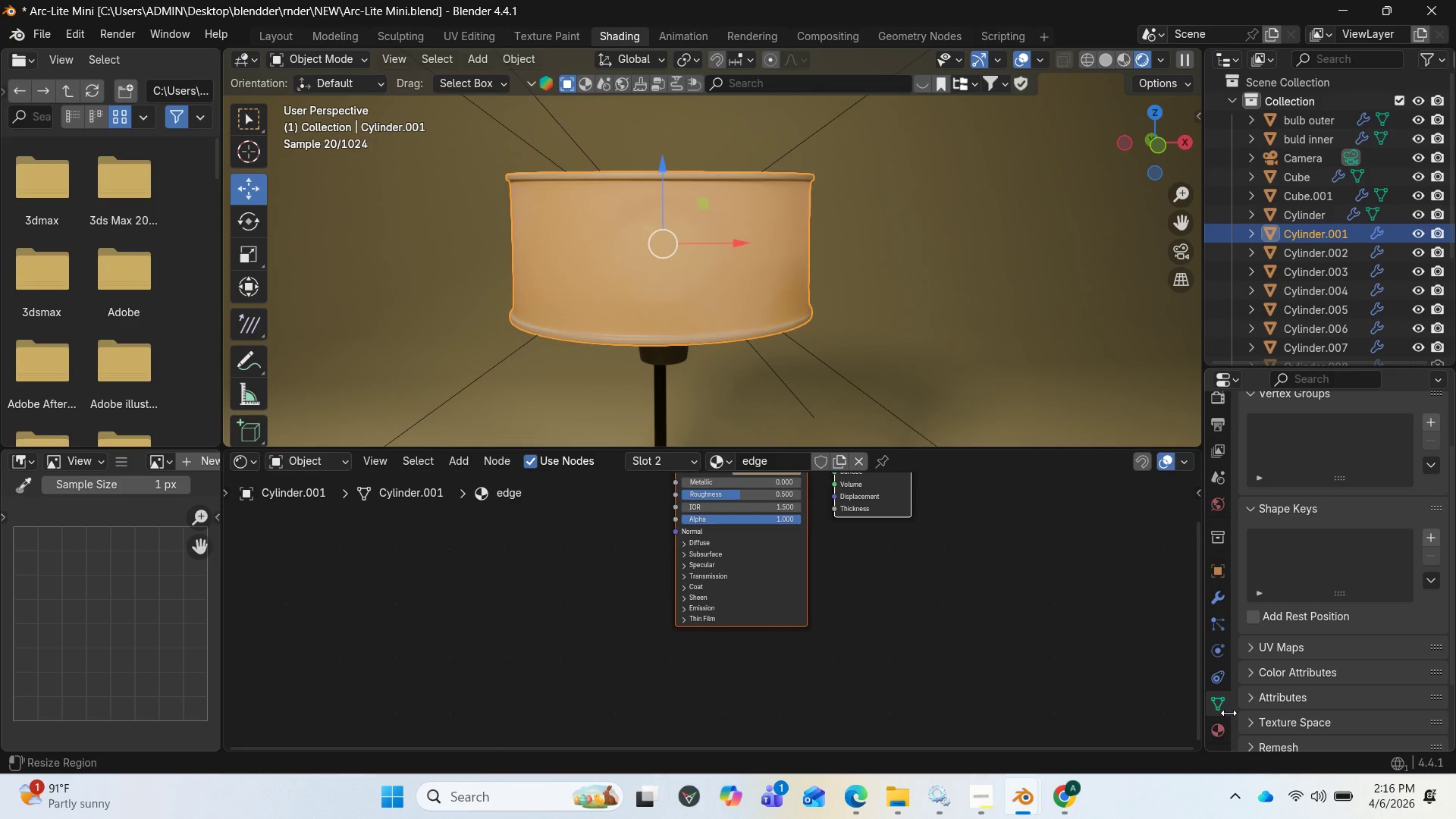 
left_click([1209, 741])
 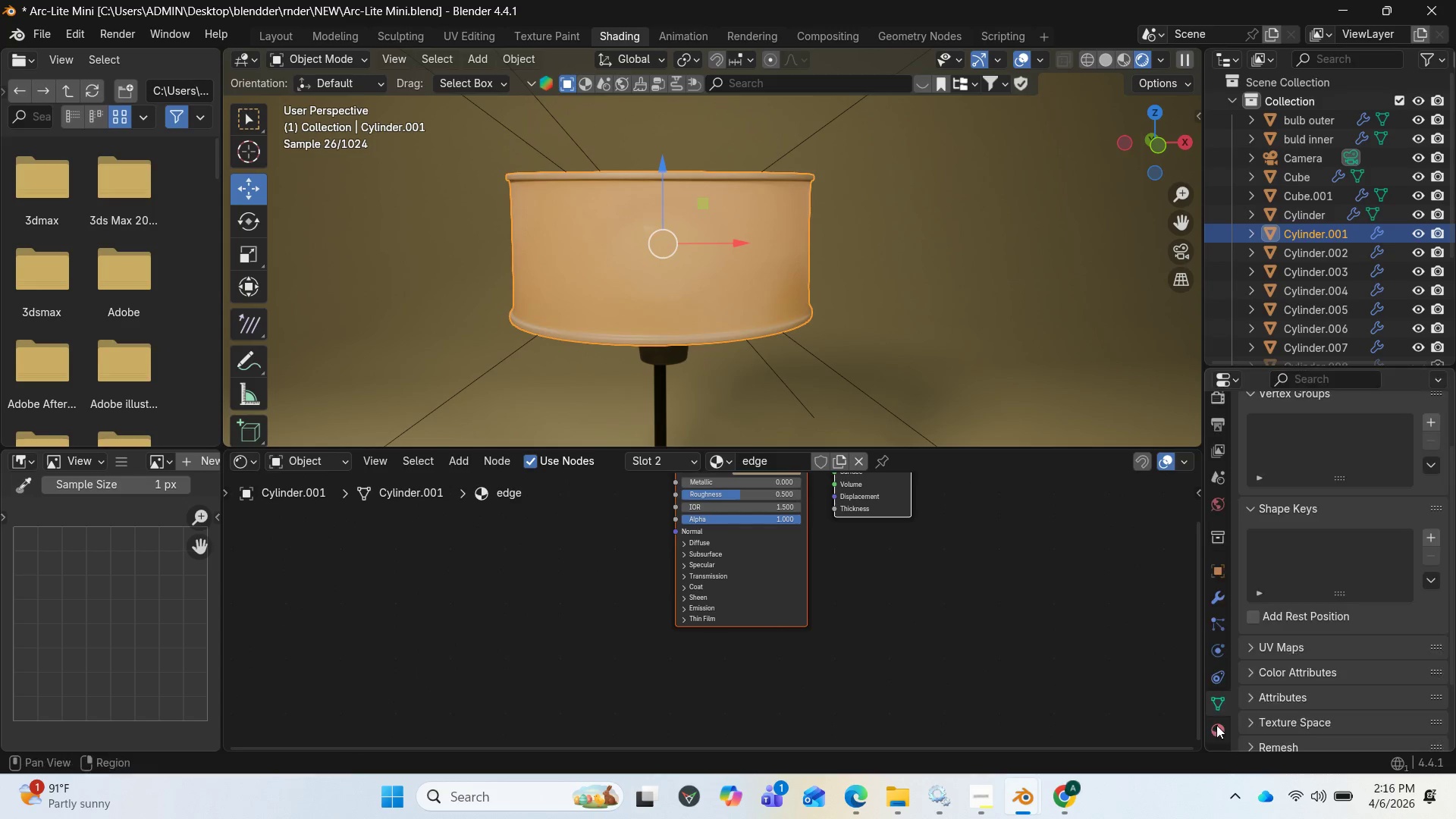 
left_click([1216, 725])
 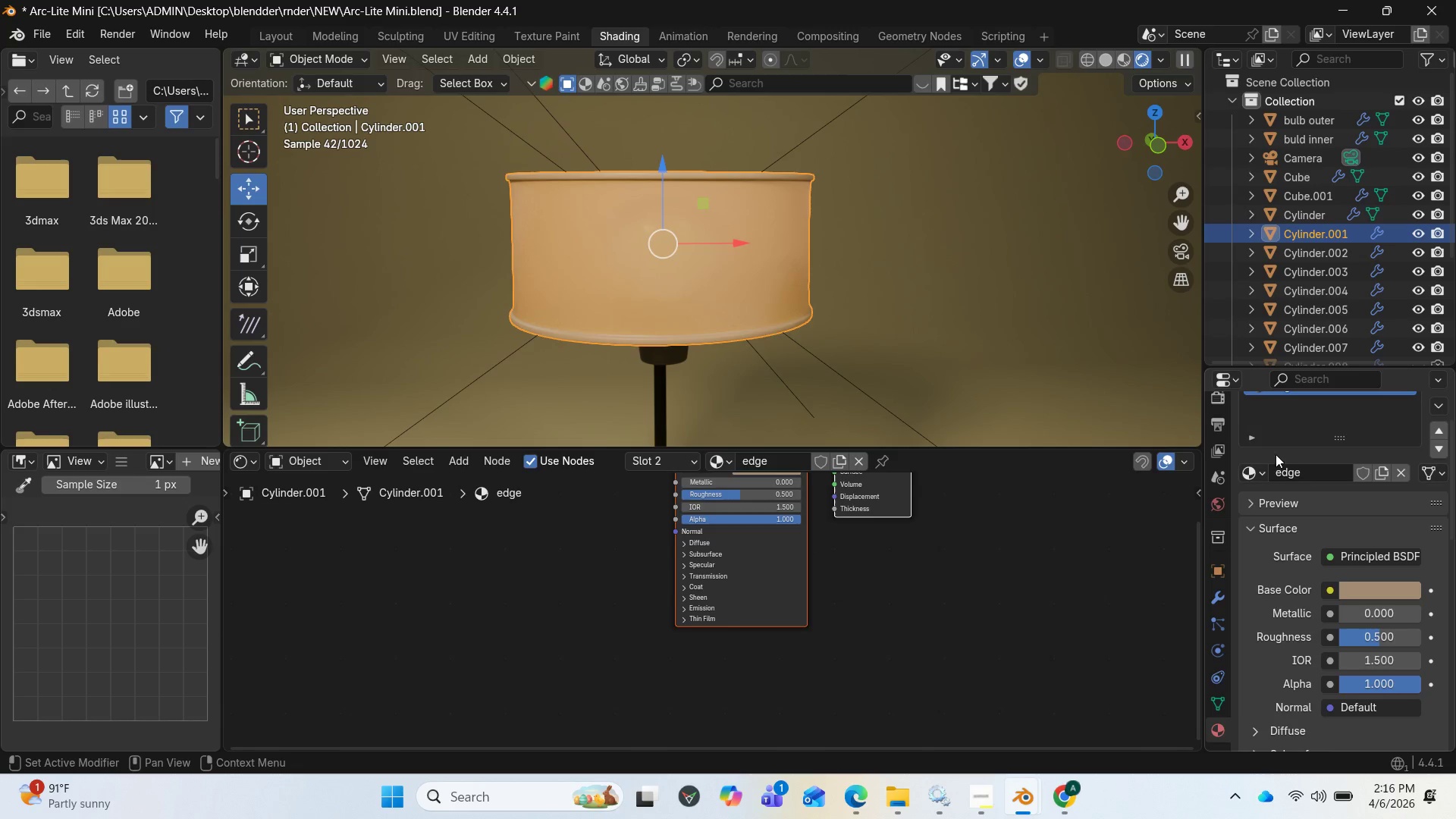 
scroll: coordinate [1279, 423], scroll_direction: up, amount: 2.0
 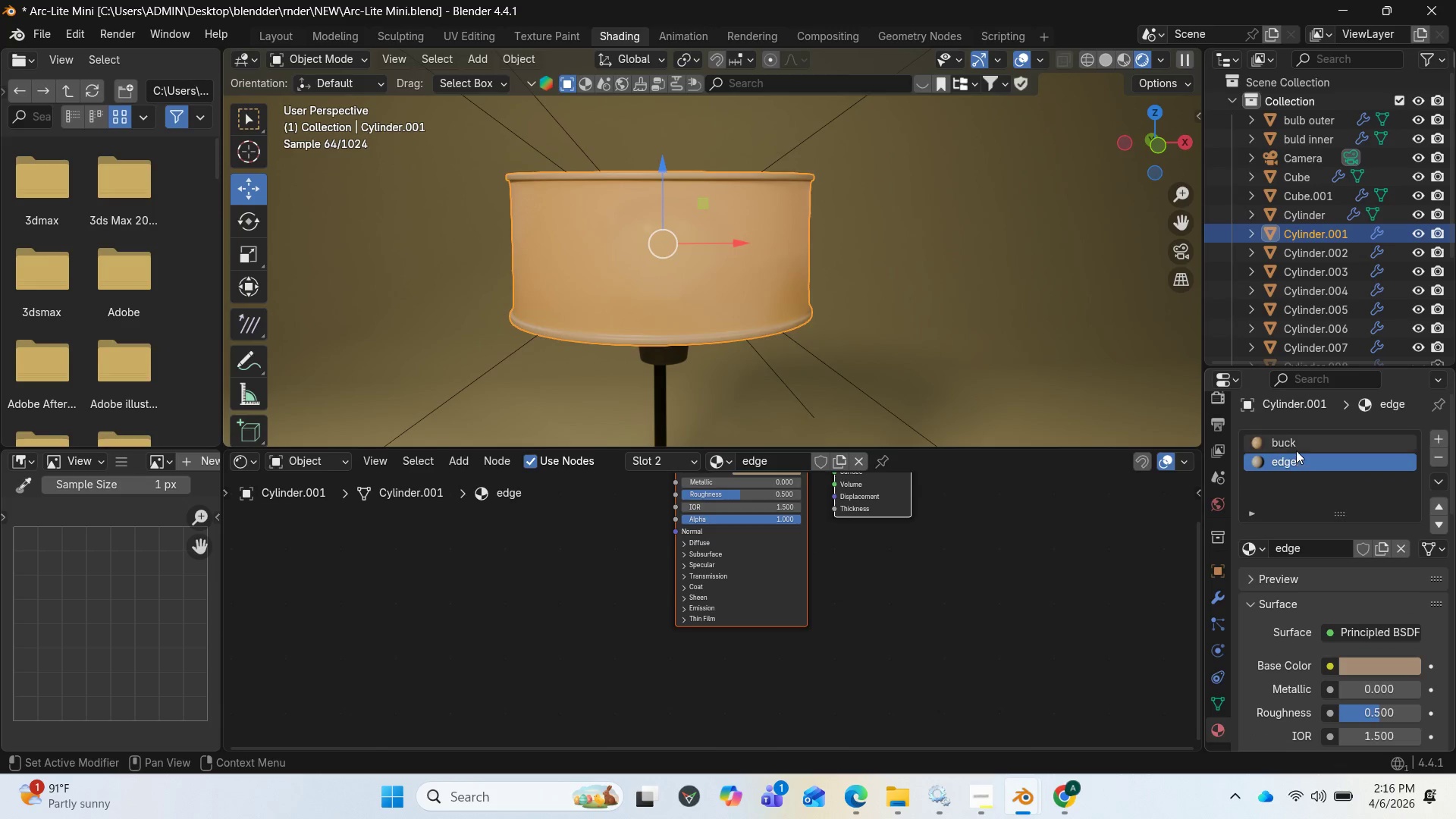 
left_click([1294, 446])
 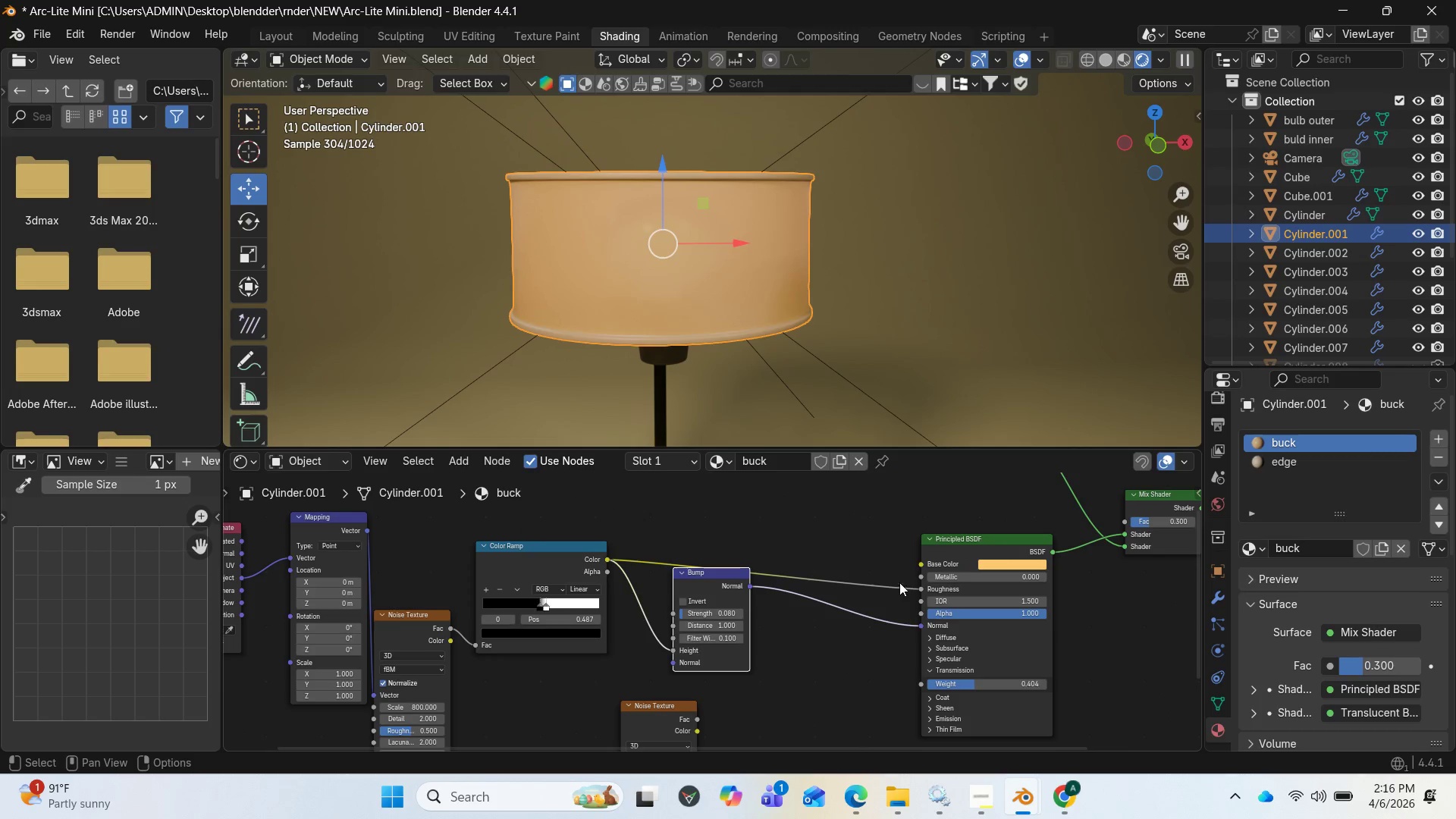 
wait(5.12)
 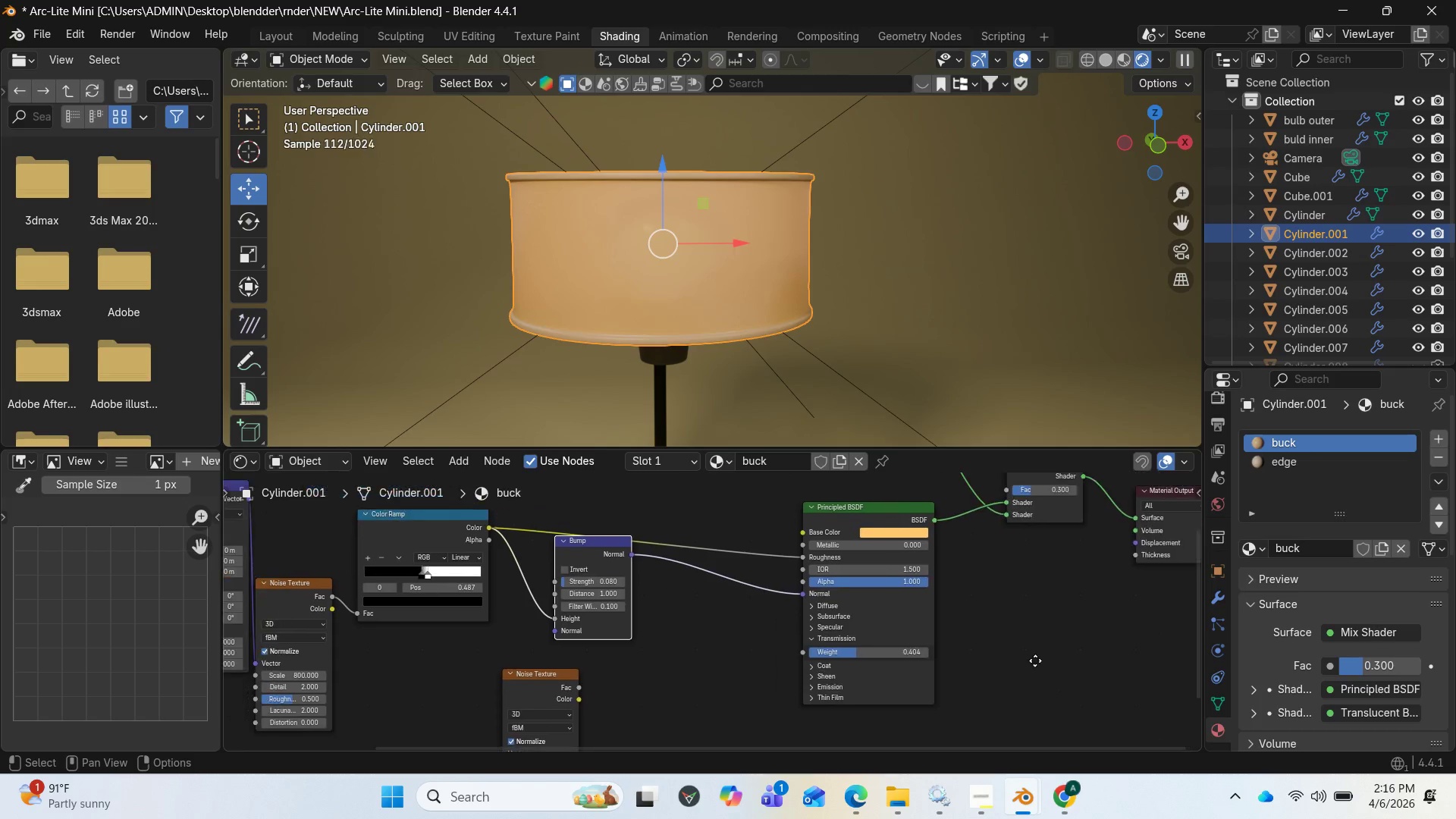 
scroll: coordinate [557, 686], scroll_direction: up, amount: 4.0
 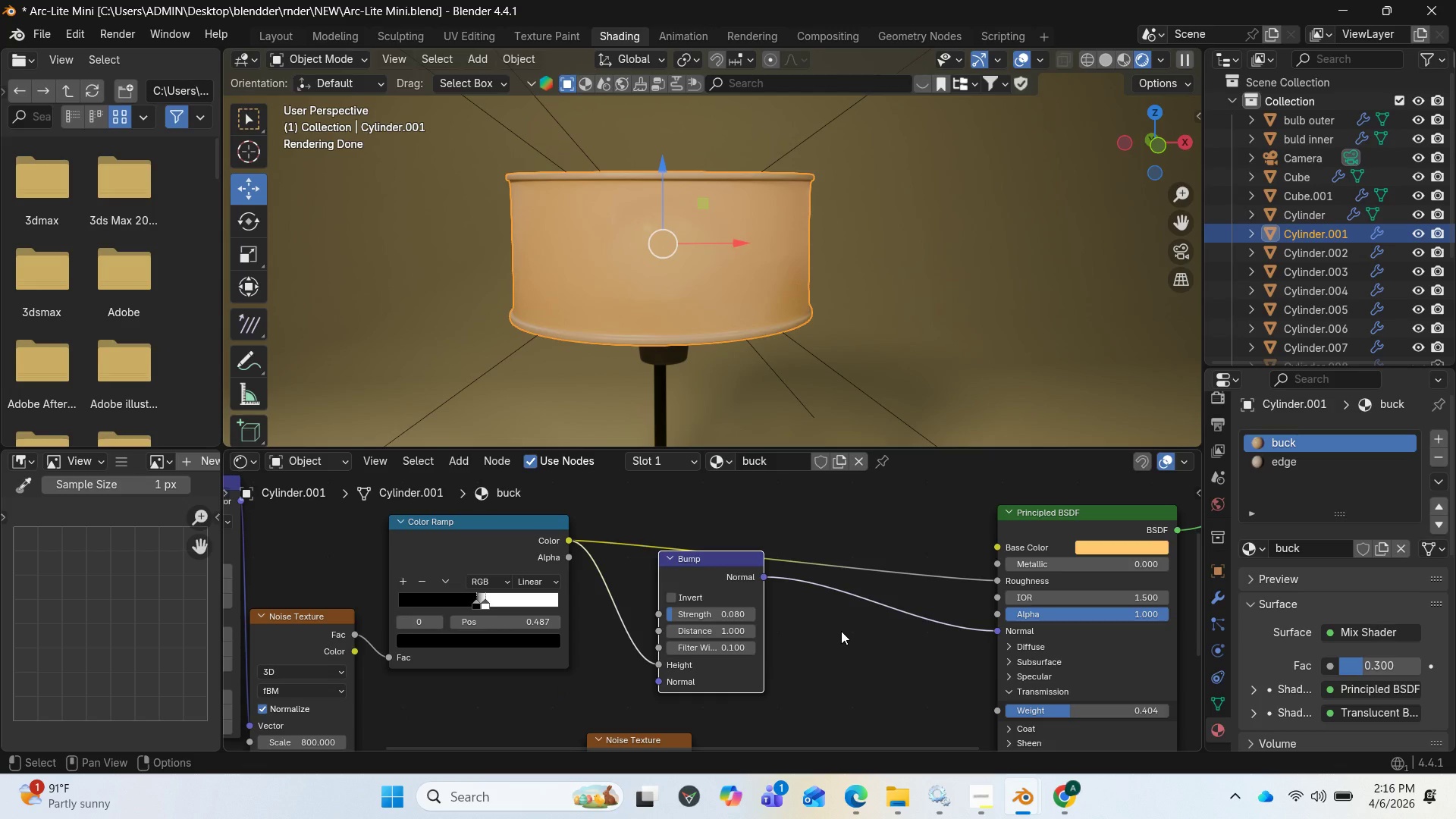 
wait(8.99)
 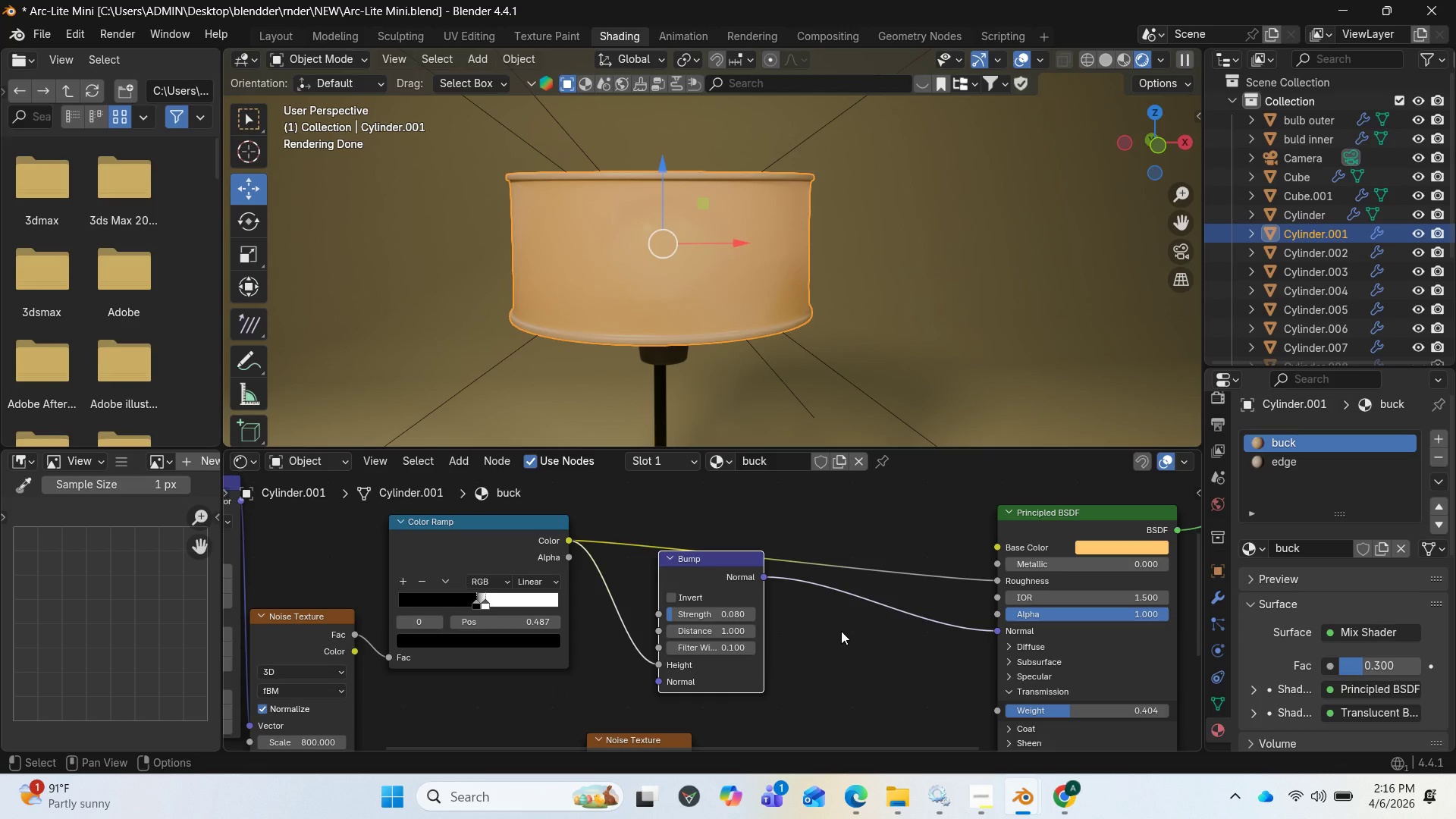 
scroll: coordinate [1304, 251], scroll_direction: down, amount: 6.0
 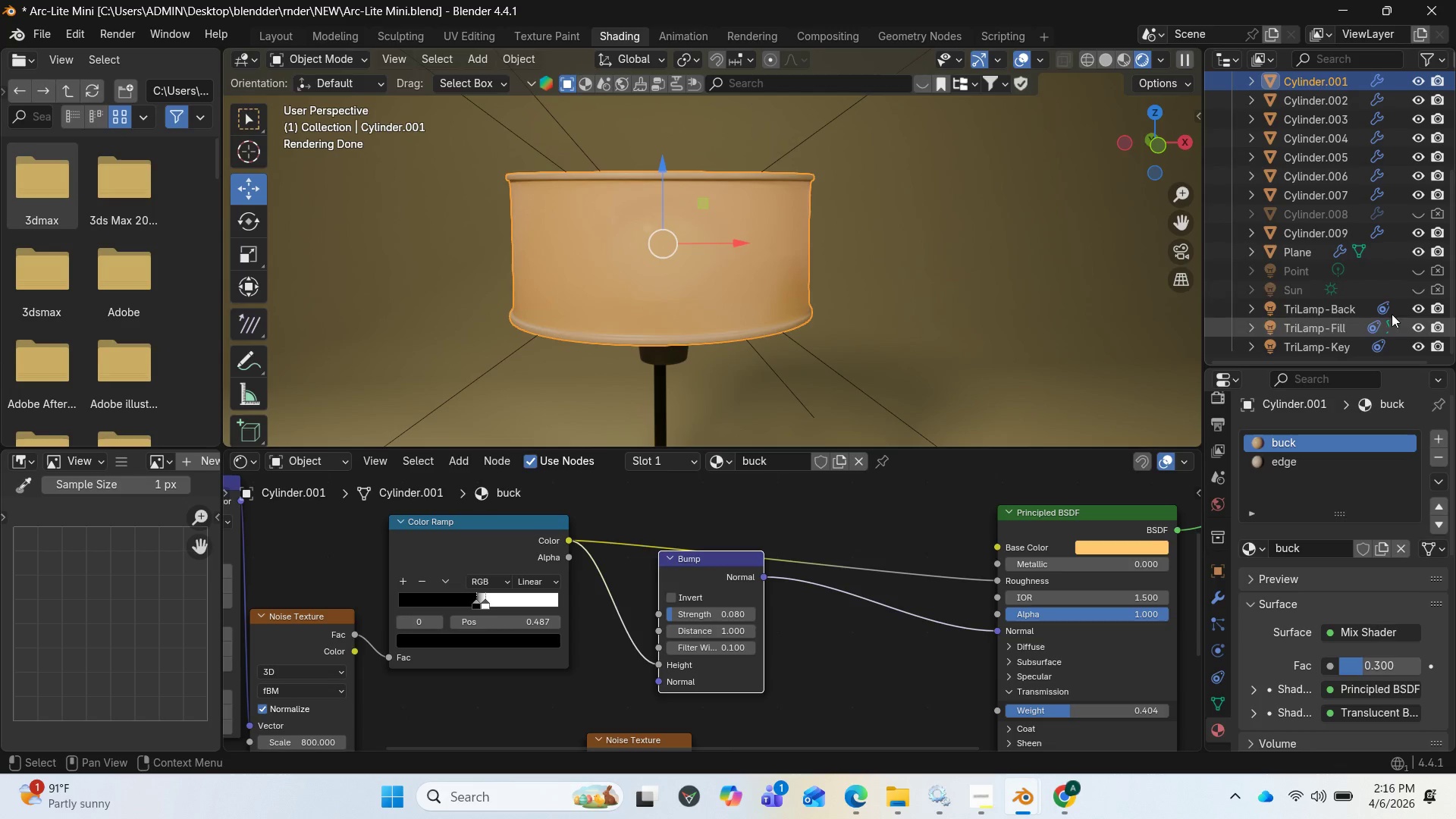 
left_click([1420, 268])
 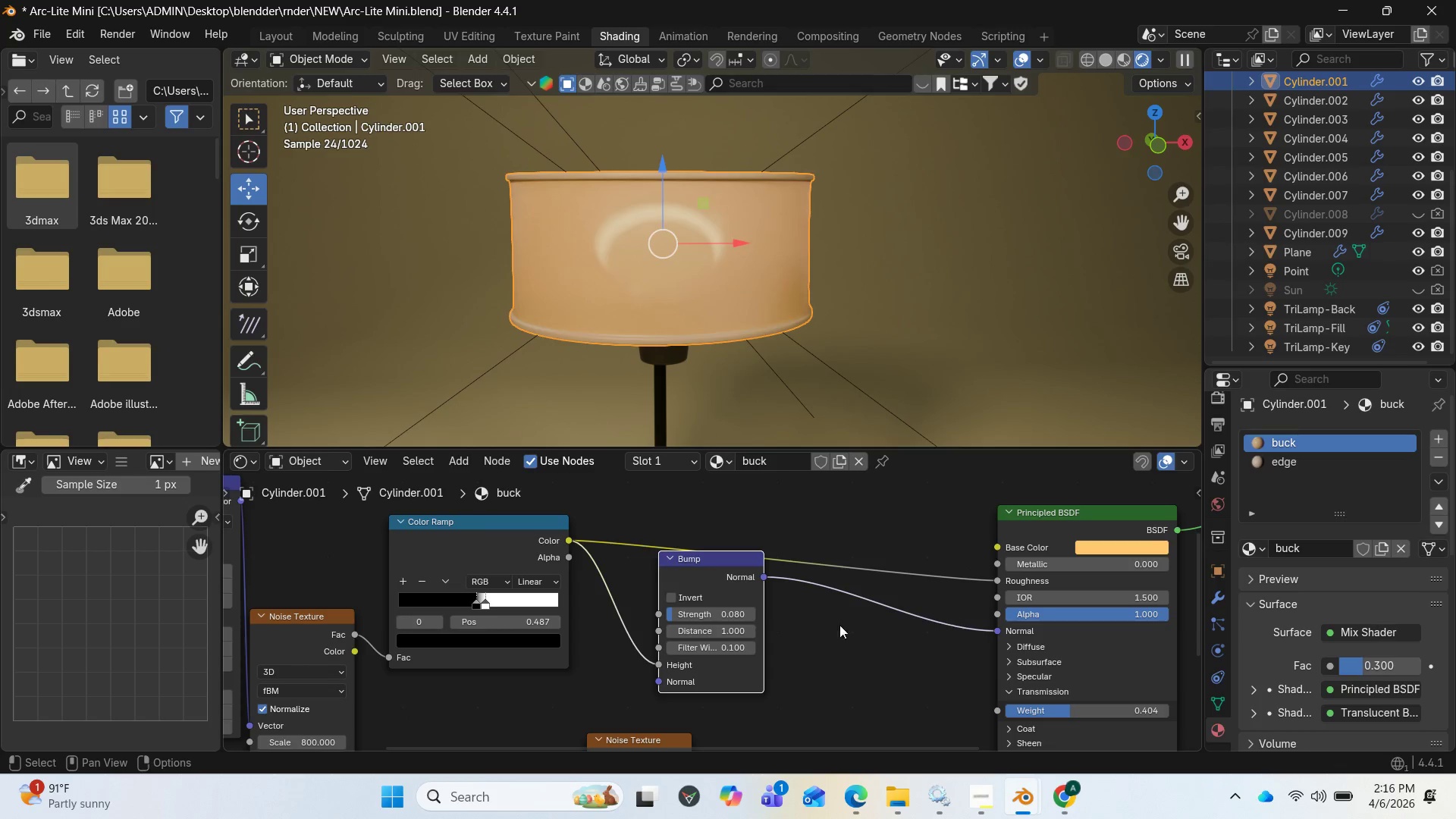 
wait(13.25)
 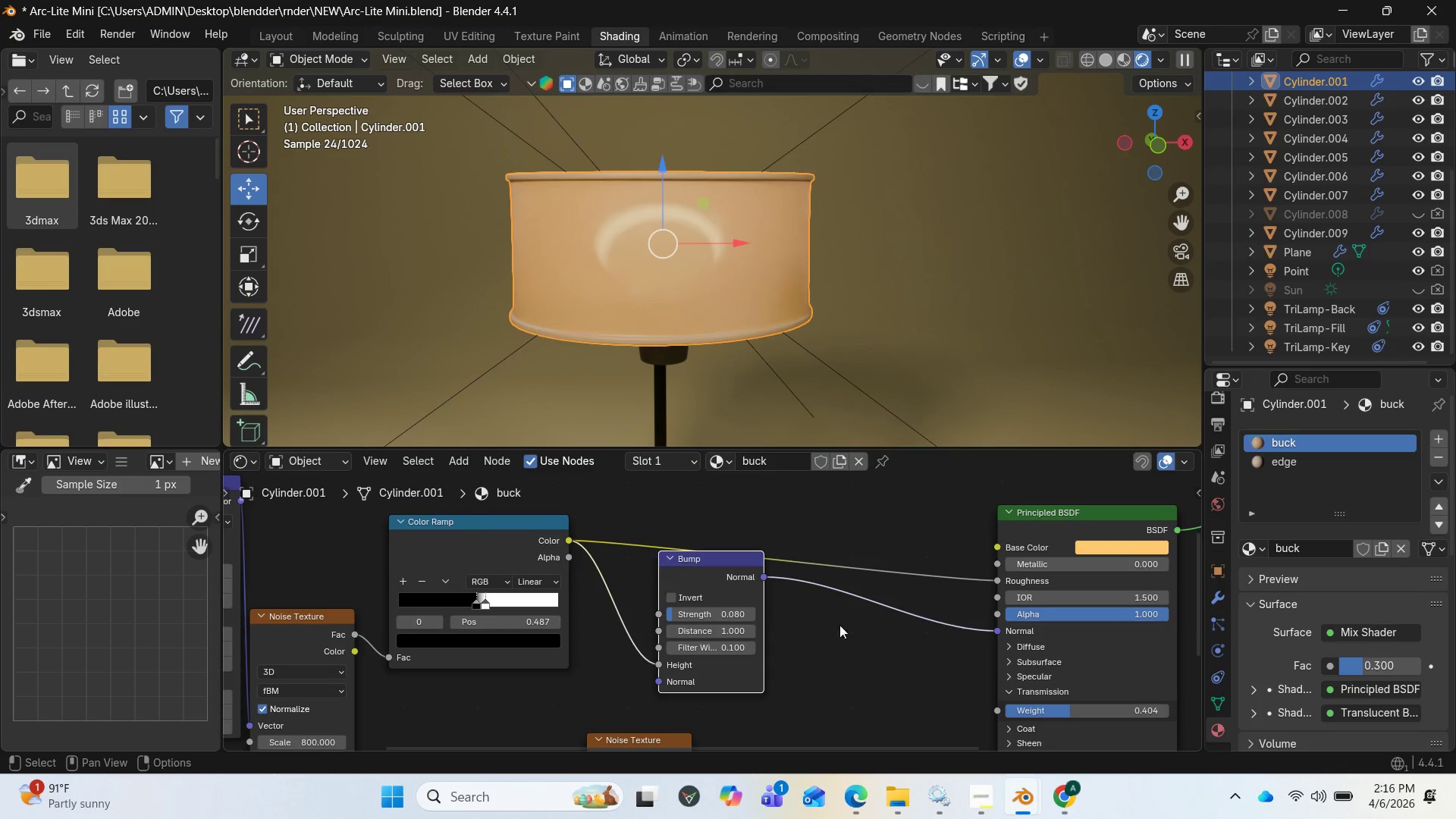 
left_click([656, 645])
 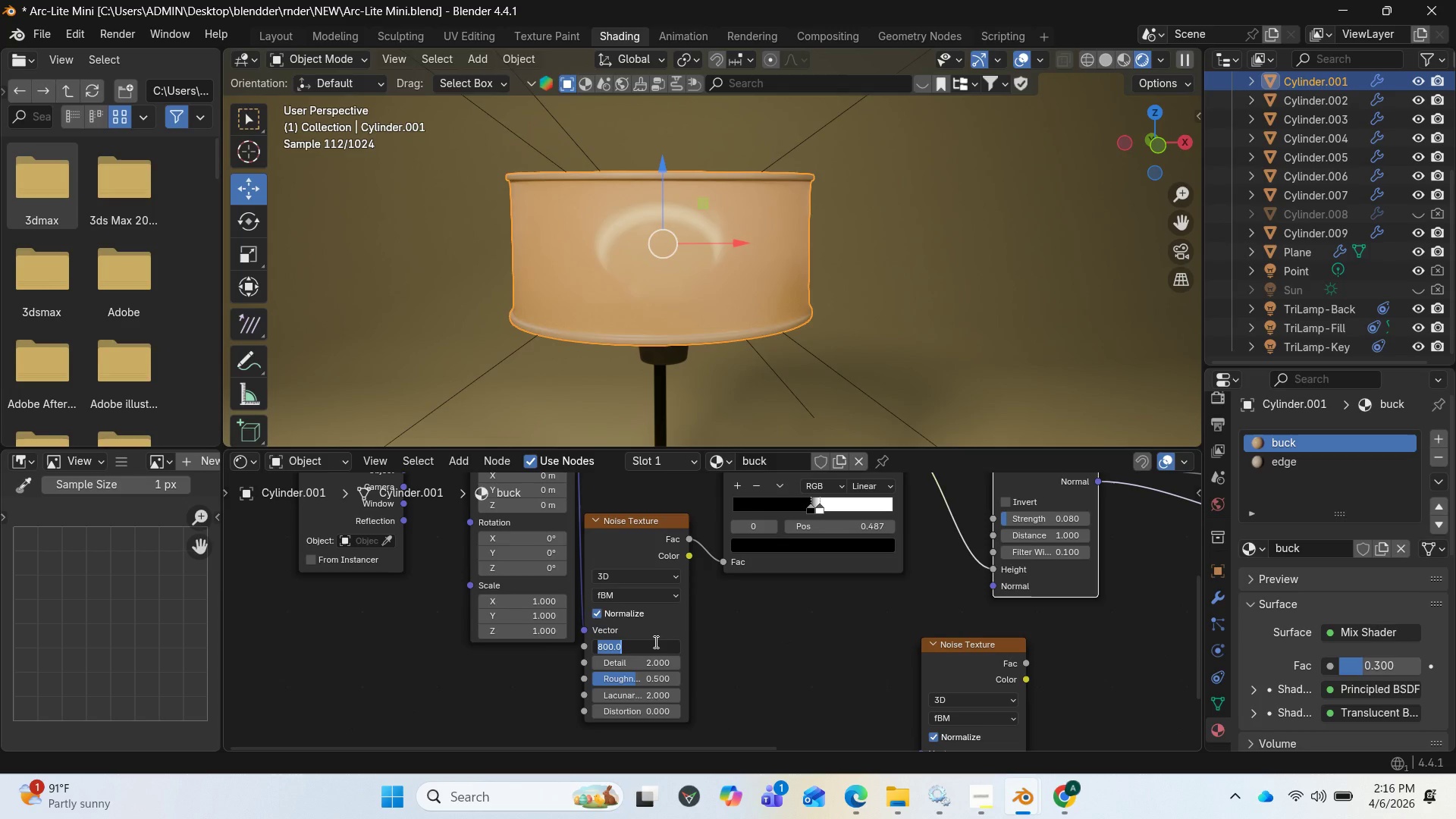 
type(300)
 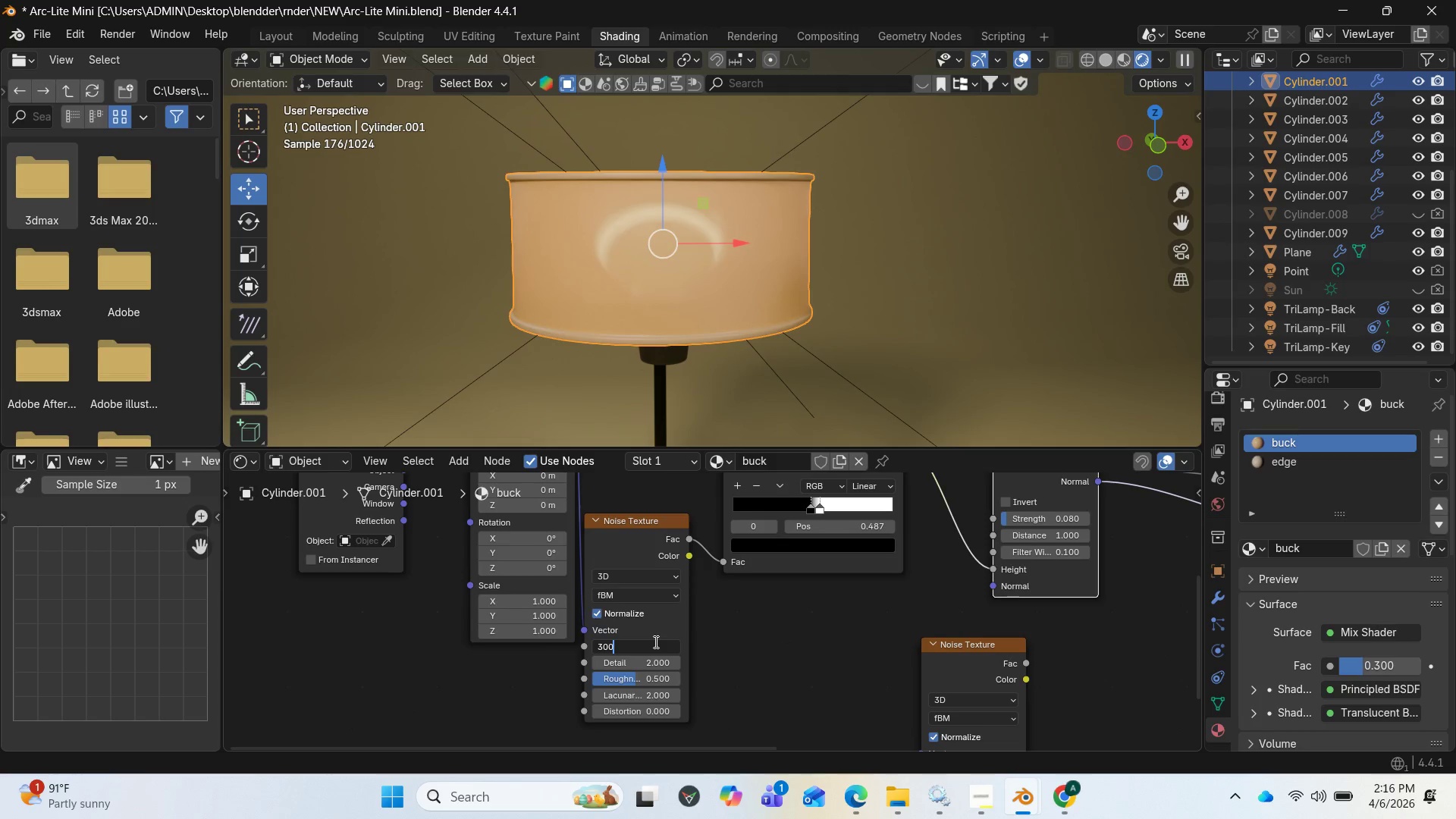 
key(Enter)
 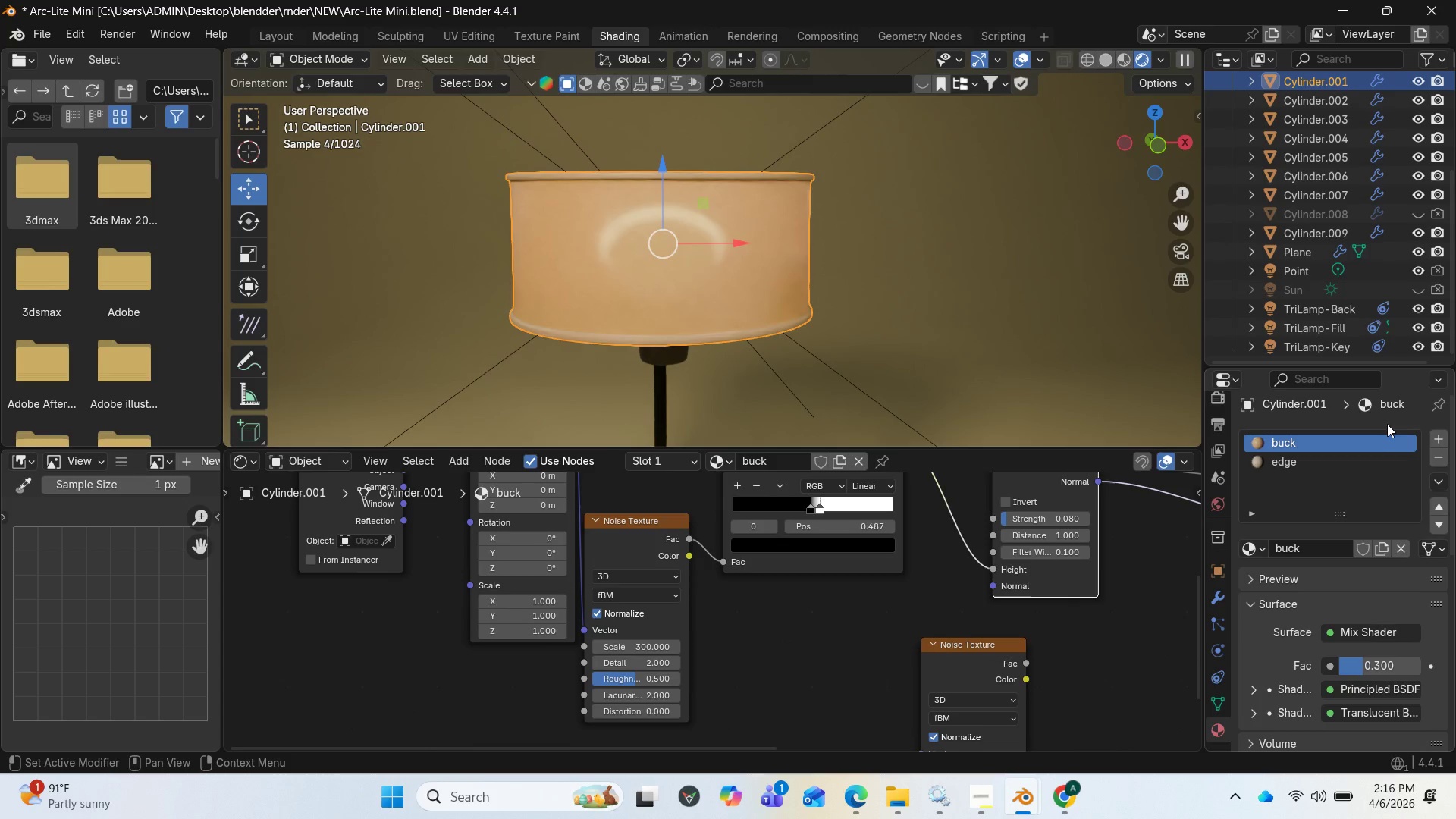 
scroll: coordinate [1342, 309], scroll_direction: down, amount: 3.0
 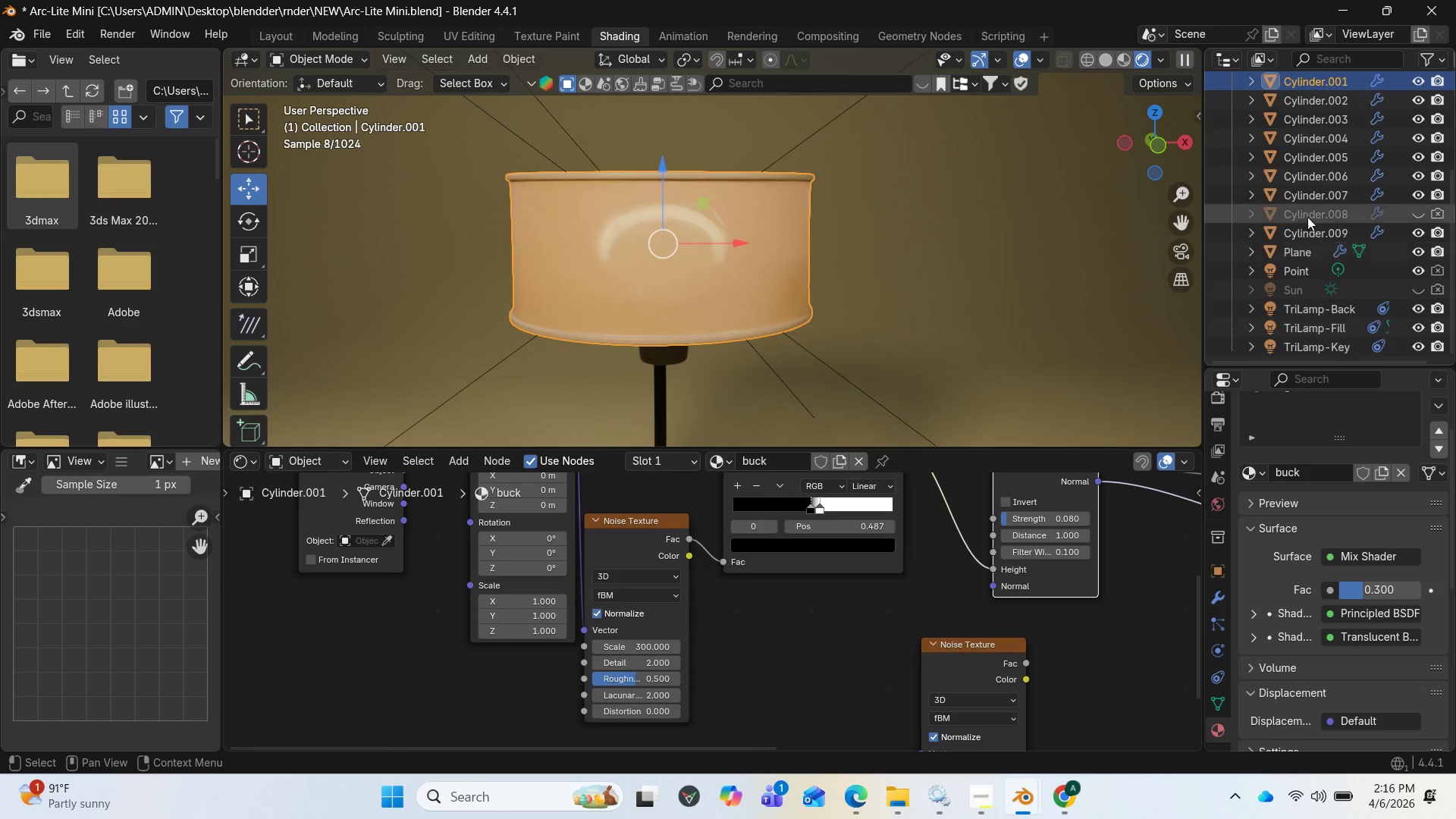 
scroll: coordinate [1303, 106], scroll_direction: up, amount: 6.0
 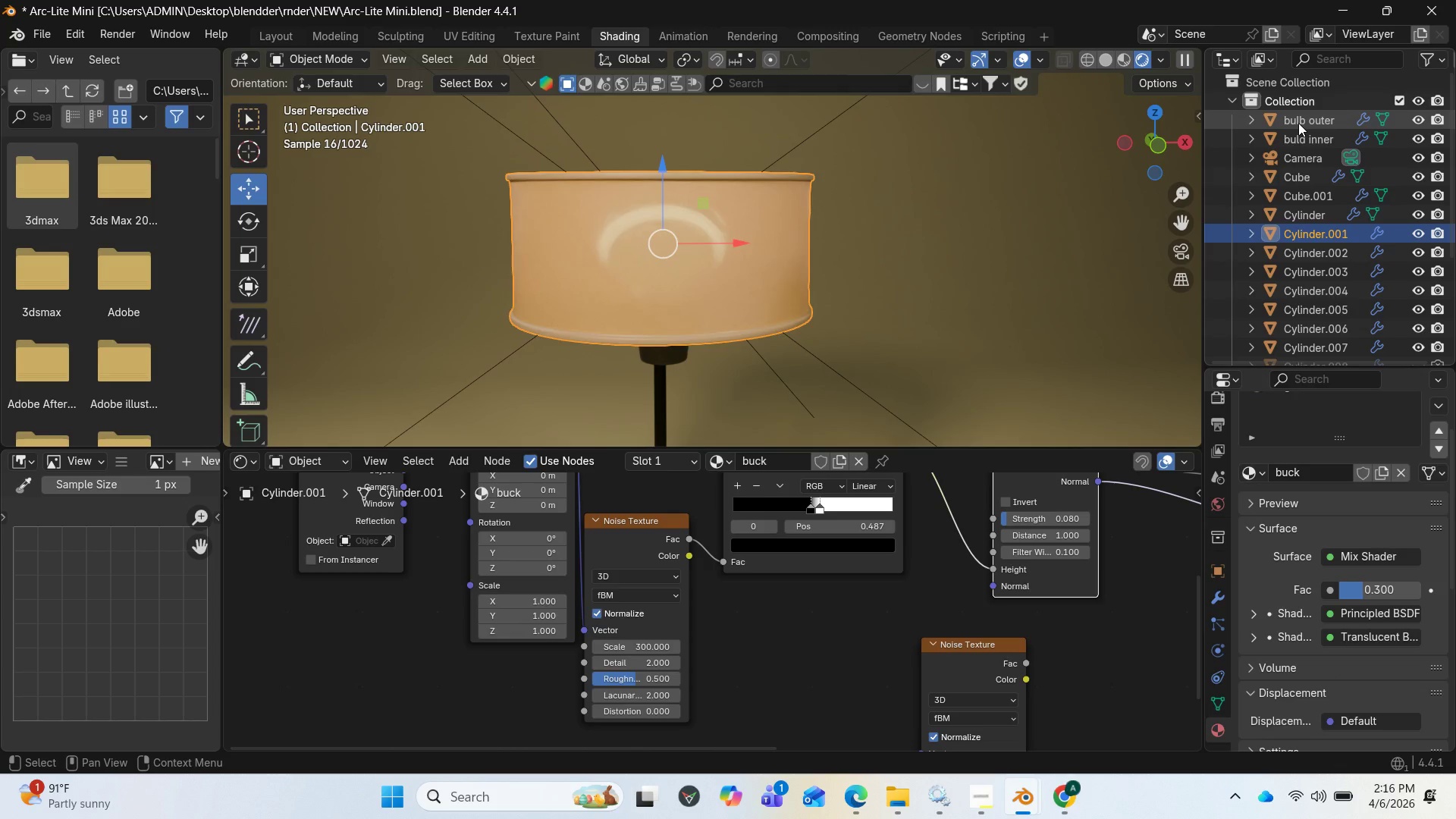 
left_click([1298, 123])
 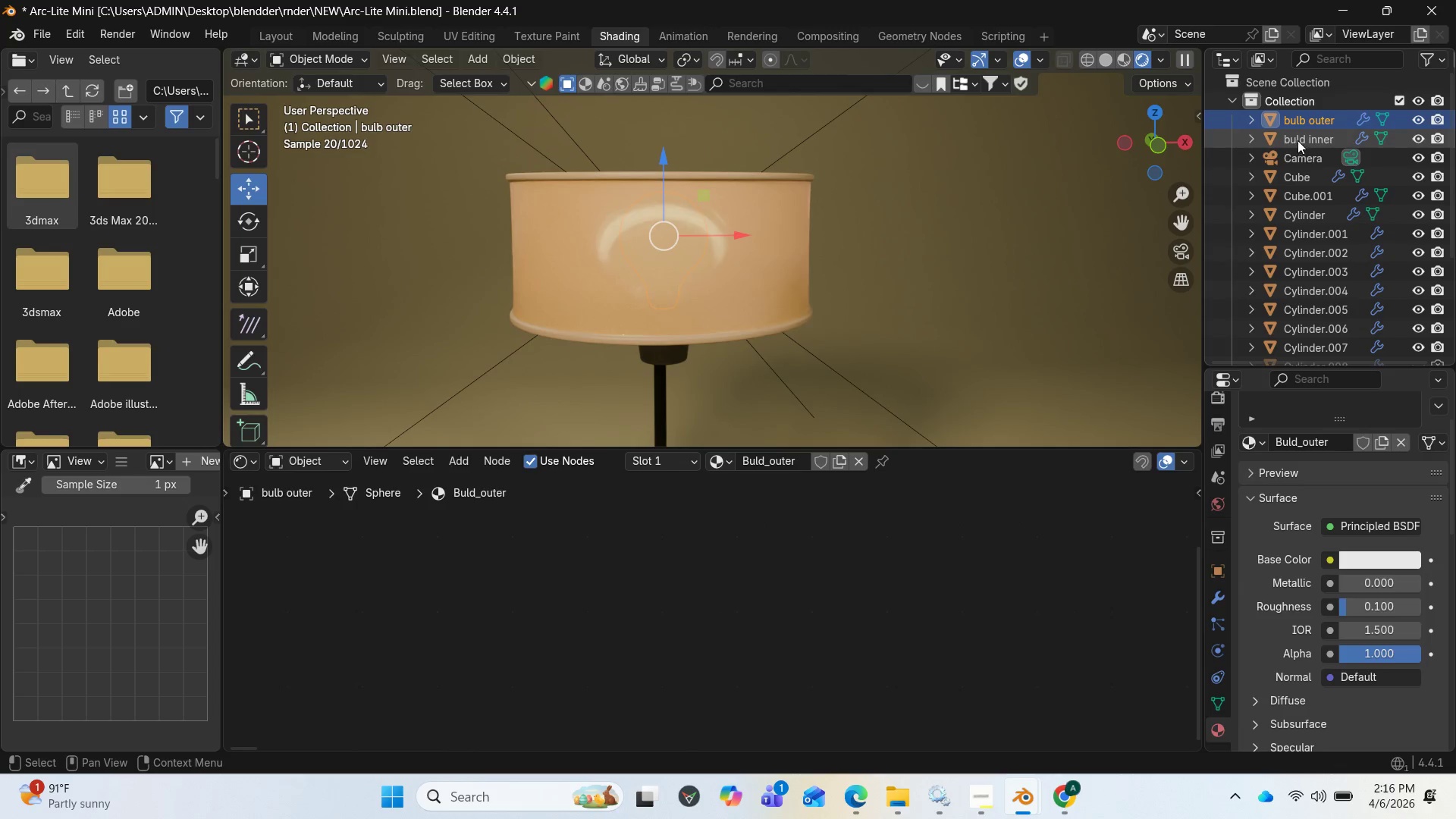 
left_click([1298, 138])
 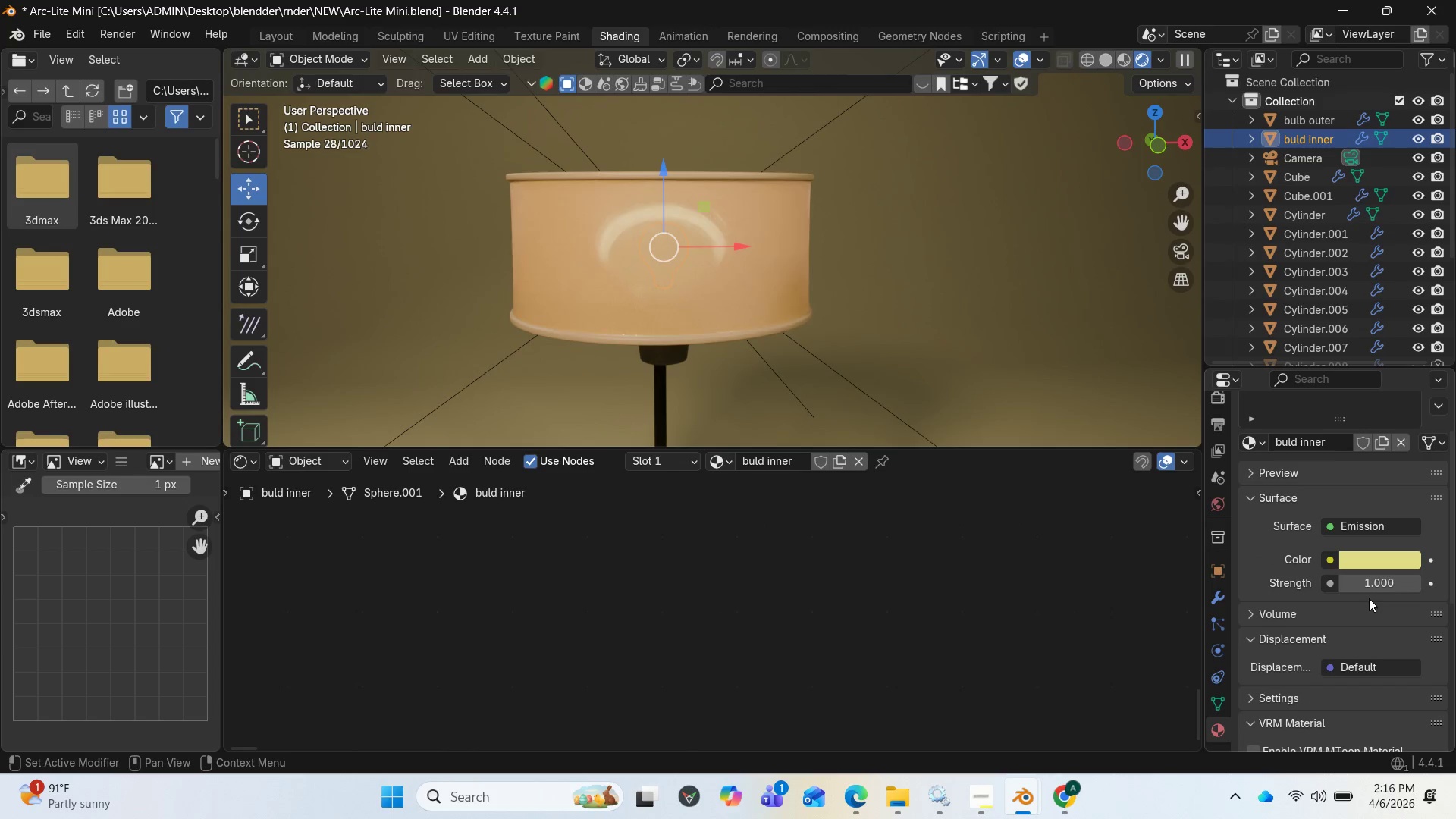 
left_click([1370, 591])
 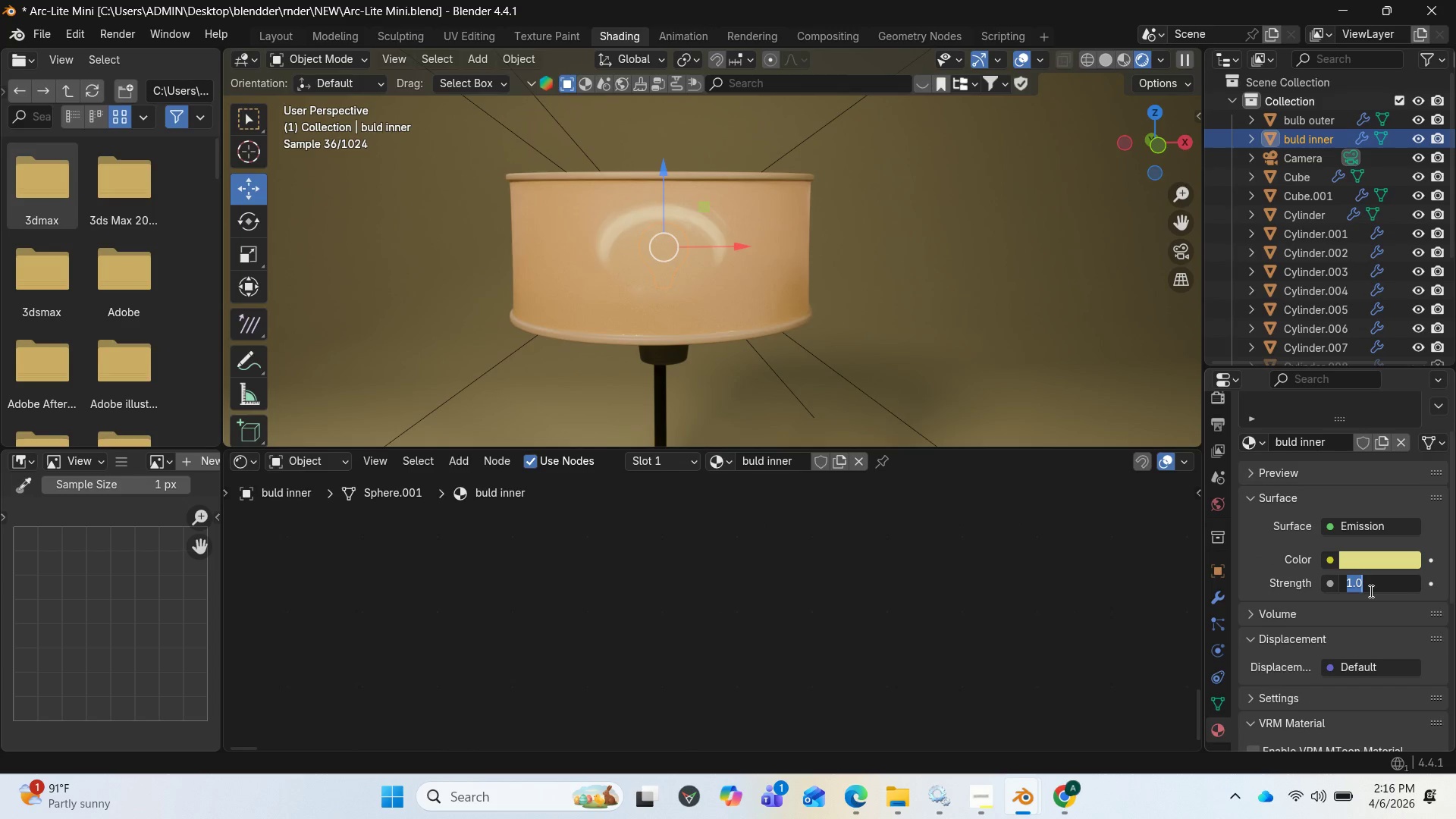 
type(100)
 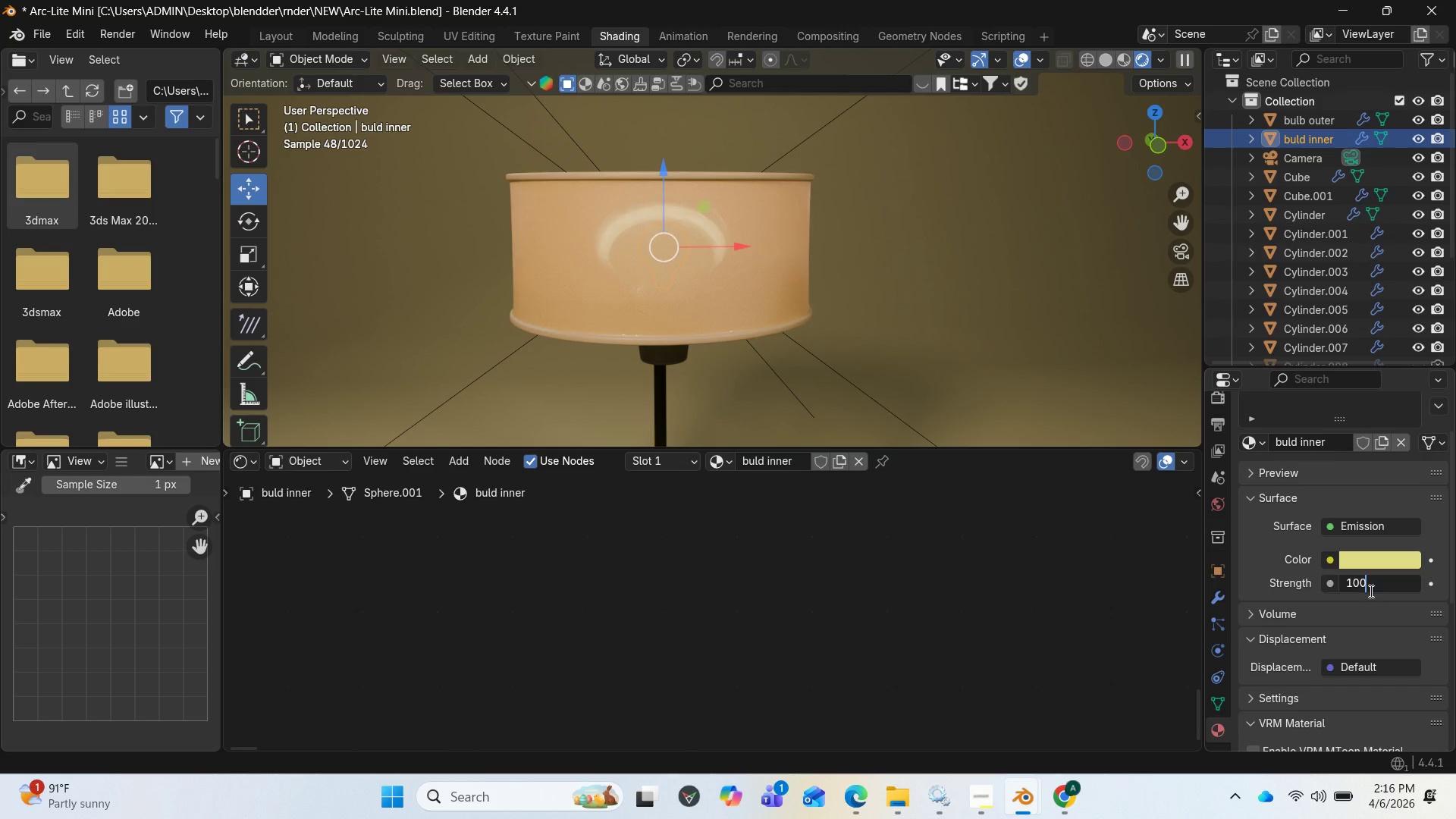 
key(Enter)
 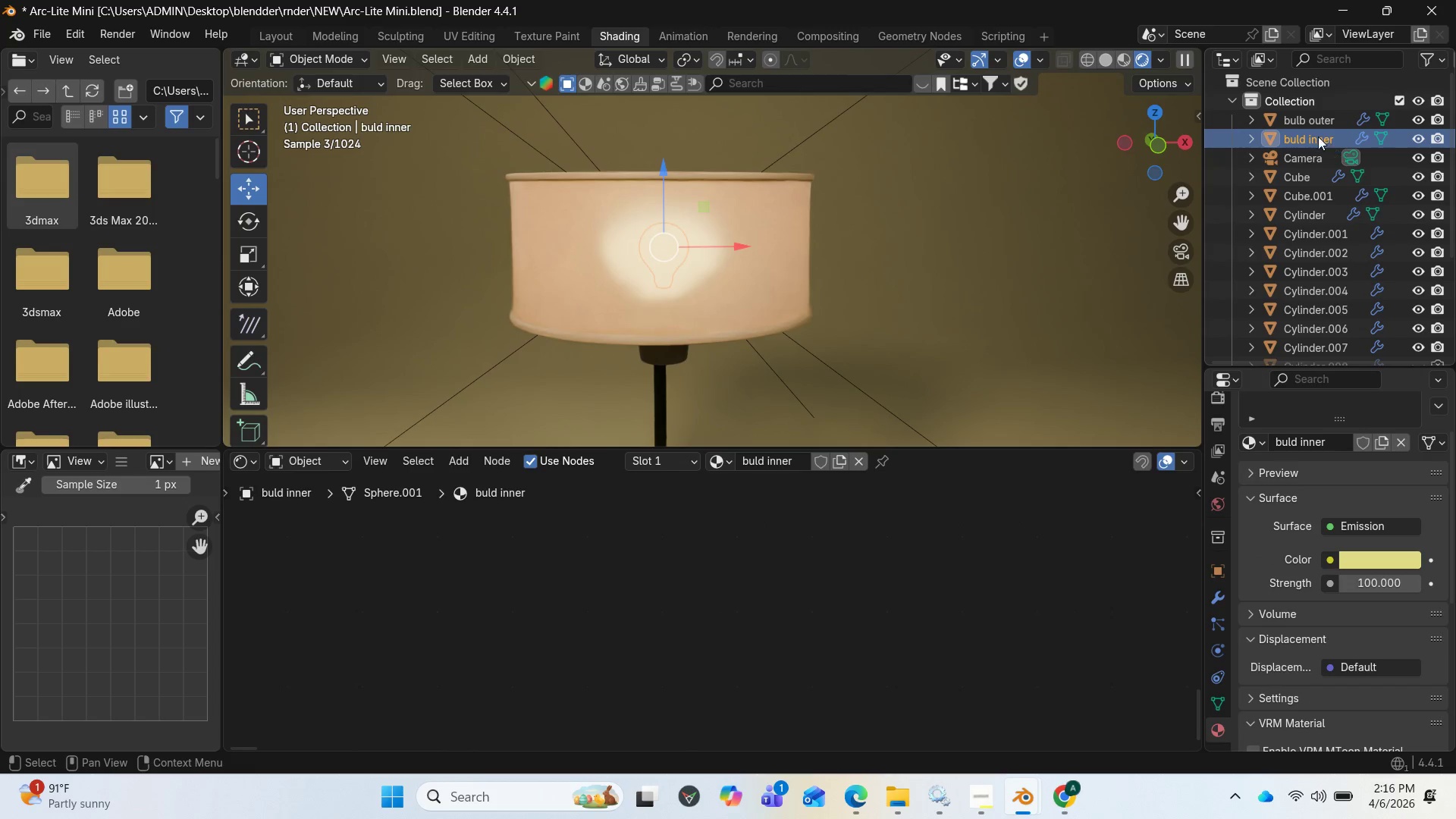 
scroll: coordinate [1315, 249], scroll_direction: down, amount: 5.0
 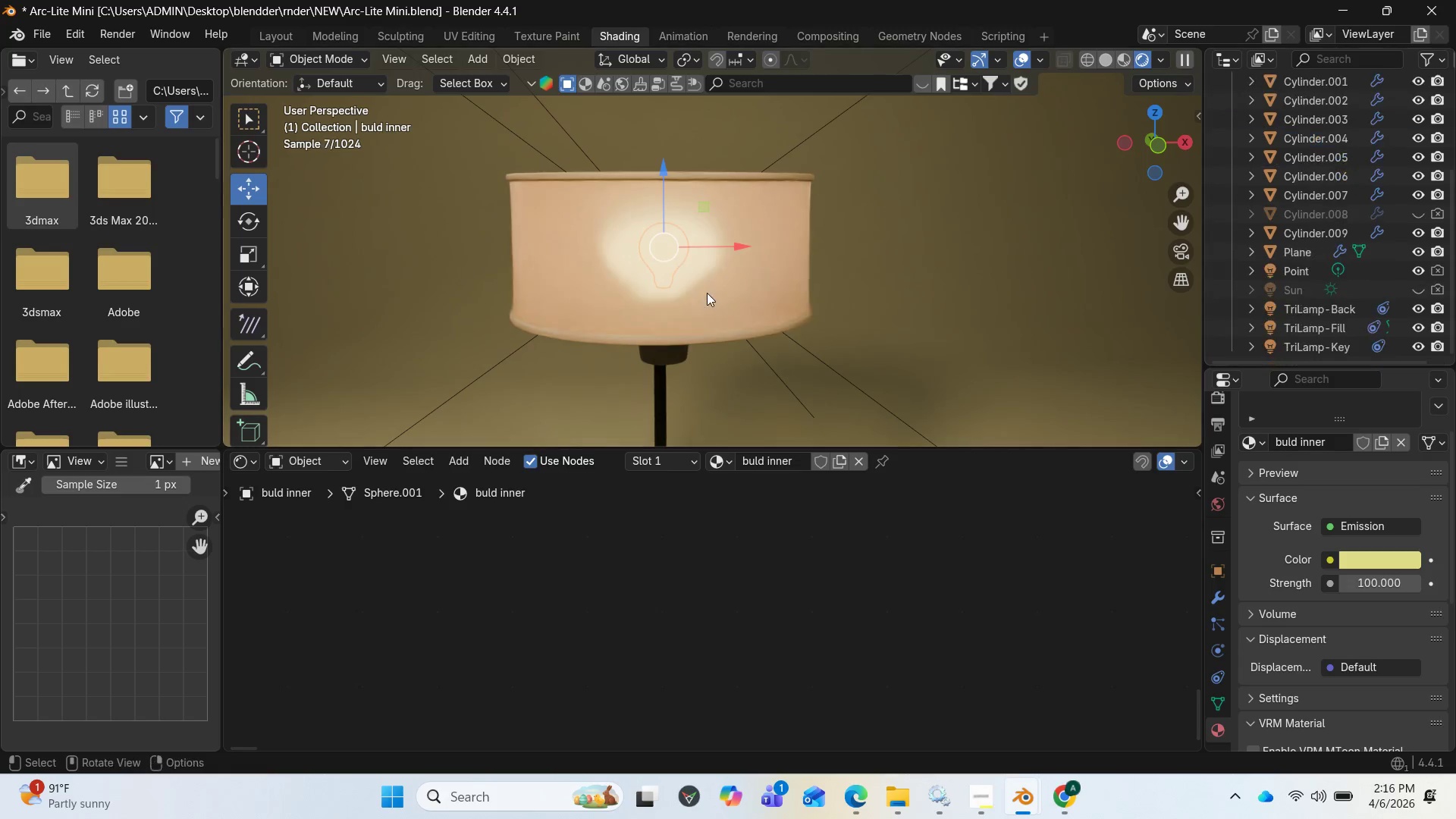 
left_click([707, 293])
 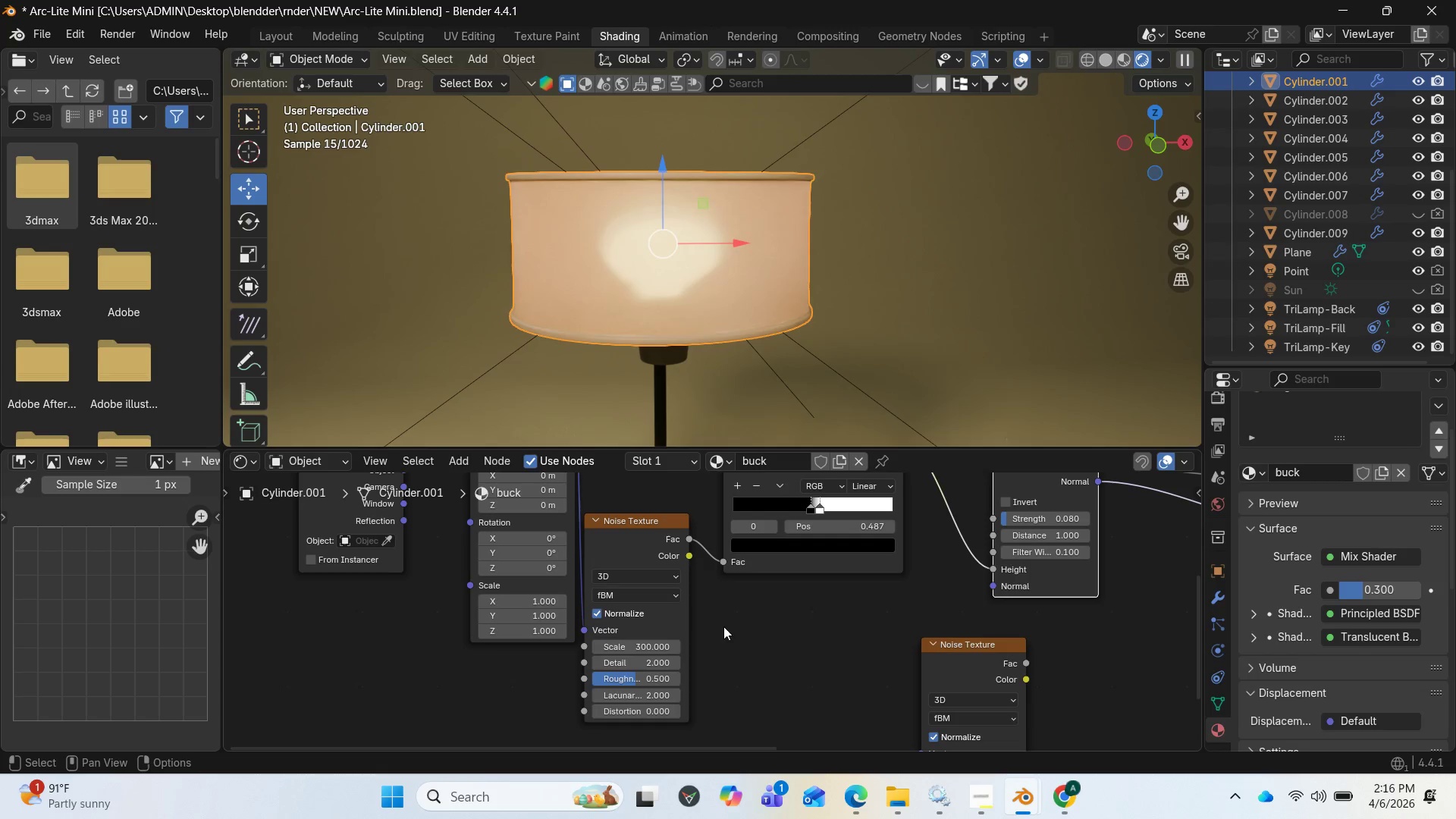 
left_click_drag(start_coordinate=[654, 648], to_coordinate=[577, 185])
 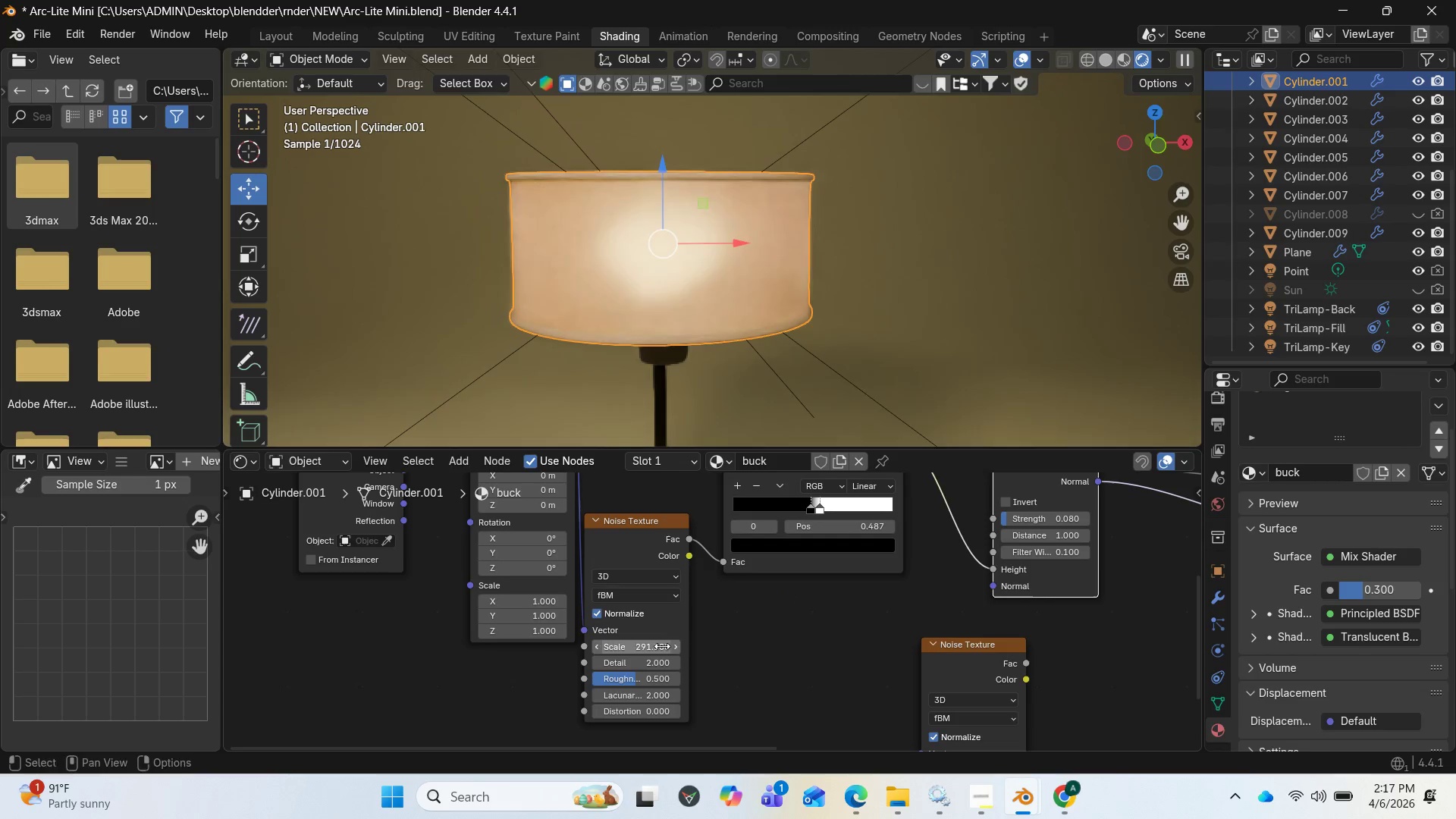 
left_click_drag(start_coordinate=[662, 646], to_coordinate=[663, 186])
 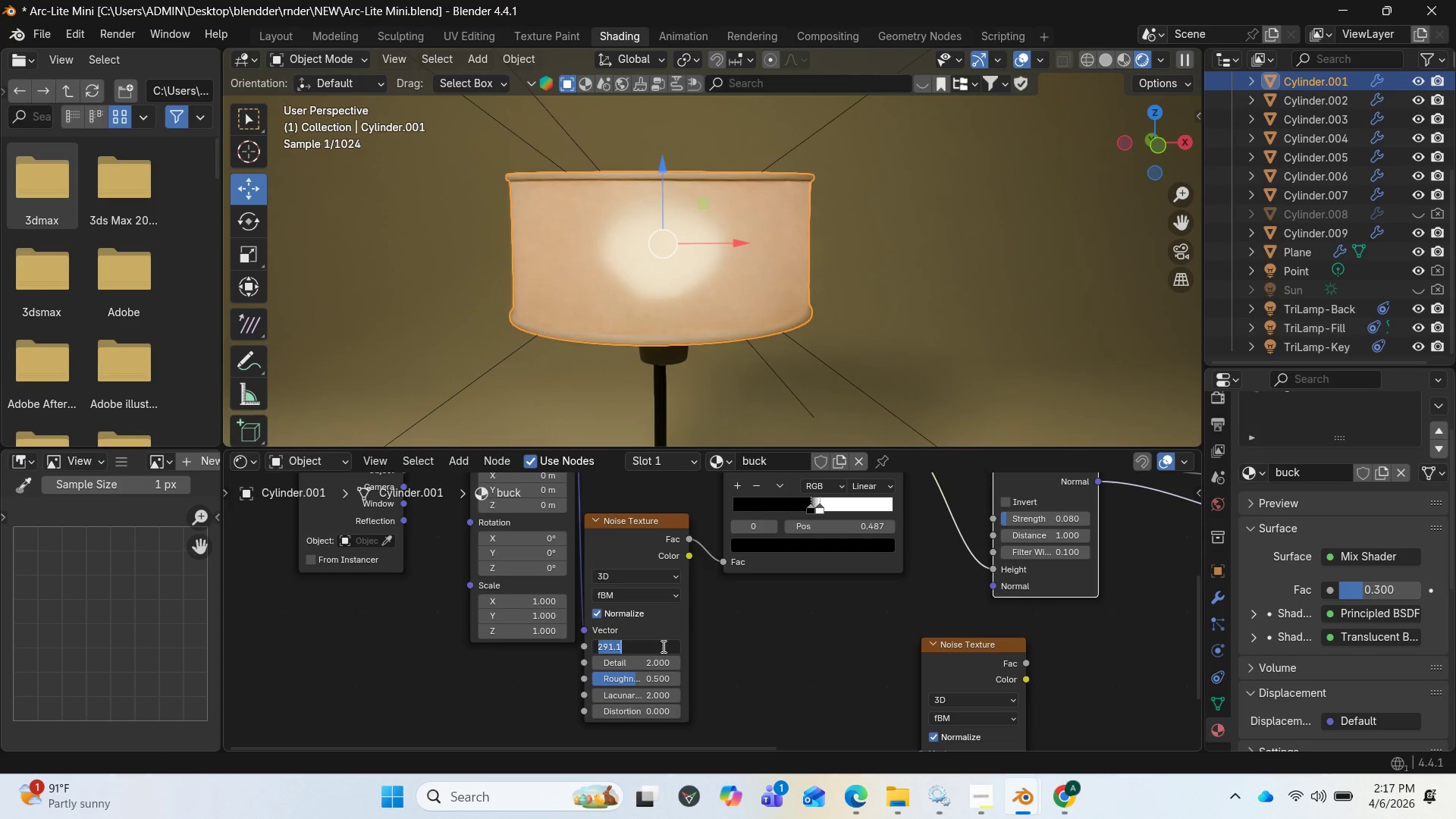 
type(10)
 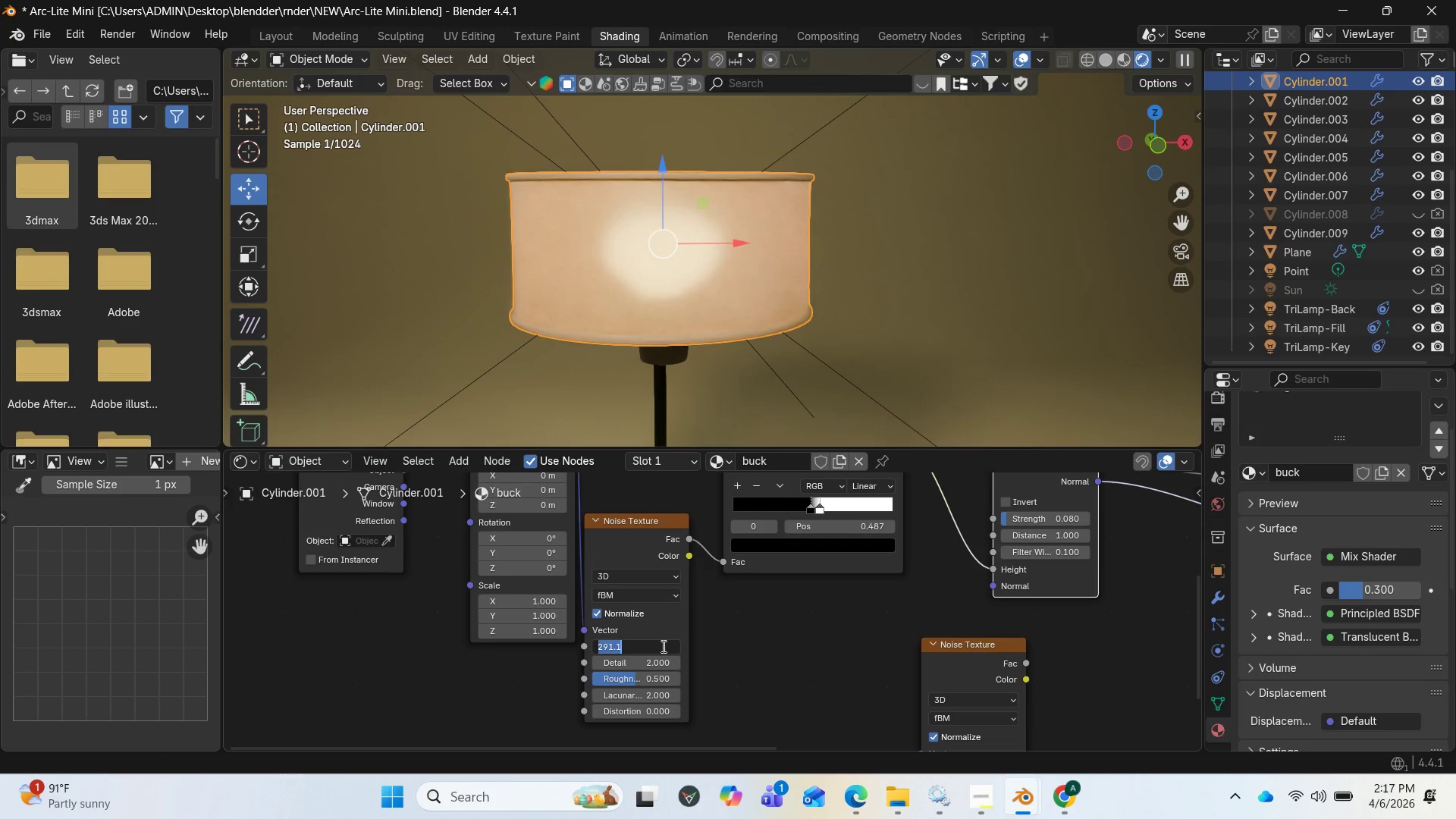 
key(Enter)
 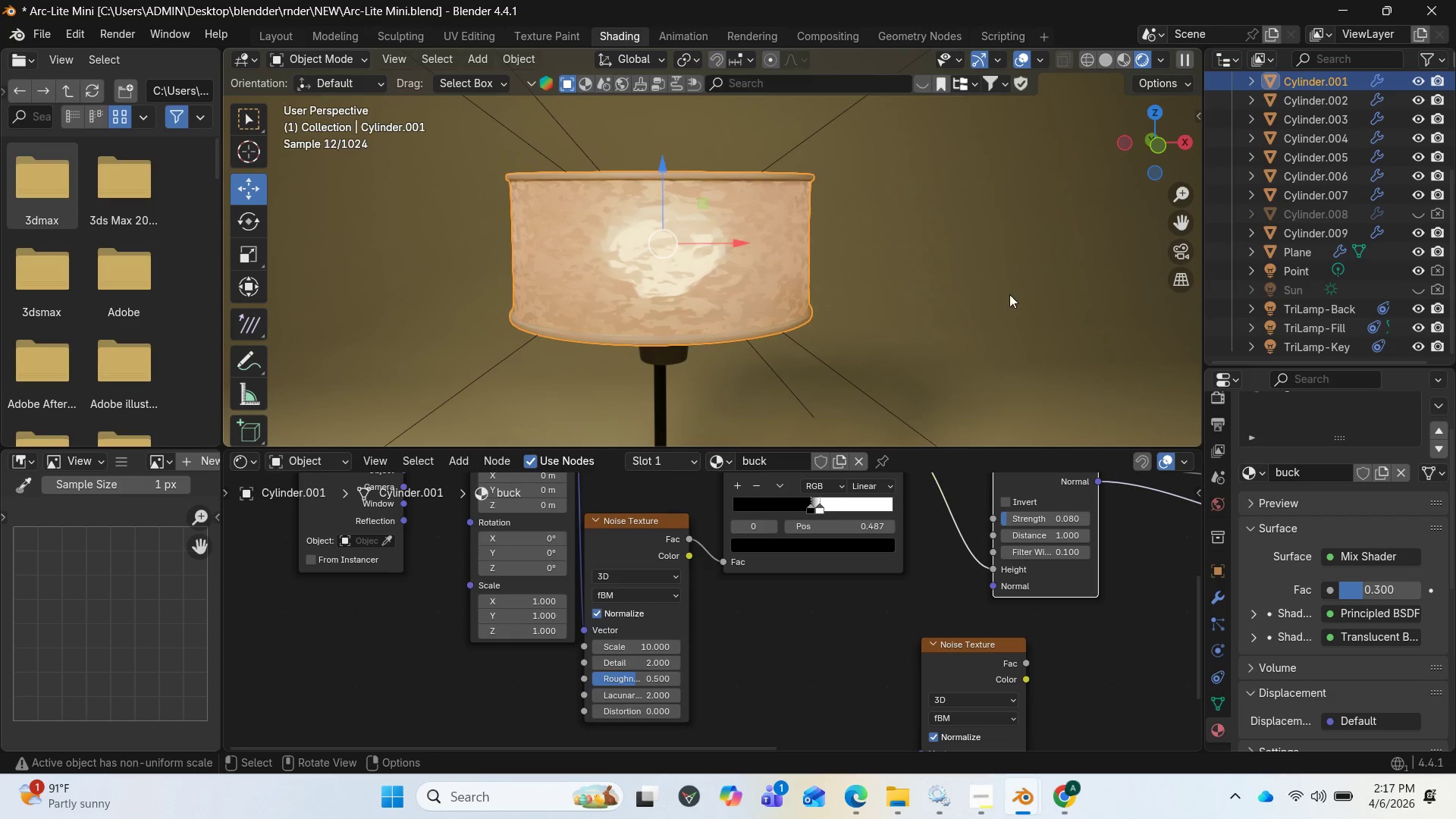 
wait(11.49)
 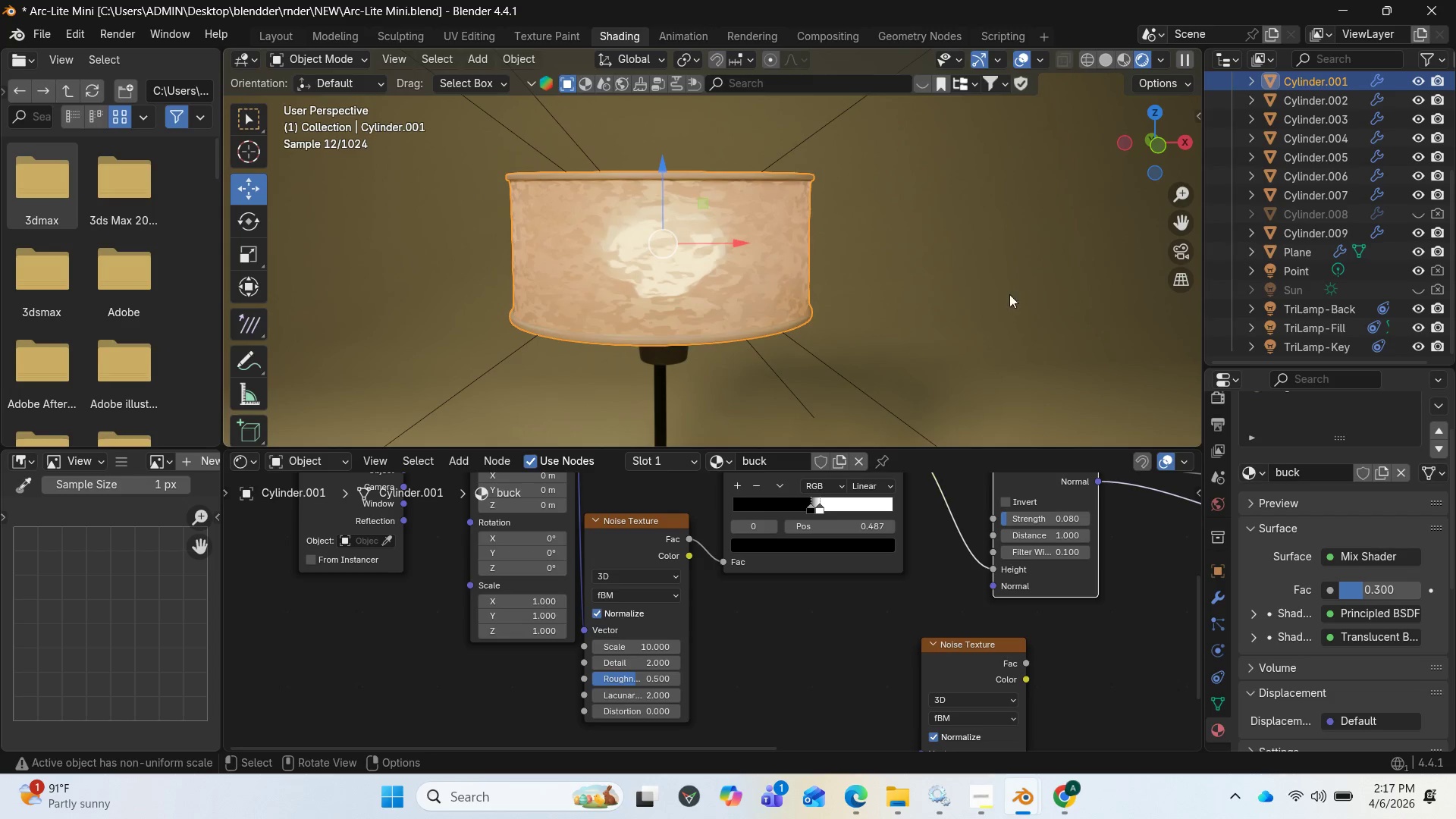 
left_click([651, 646])
 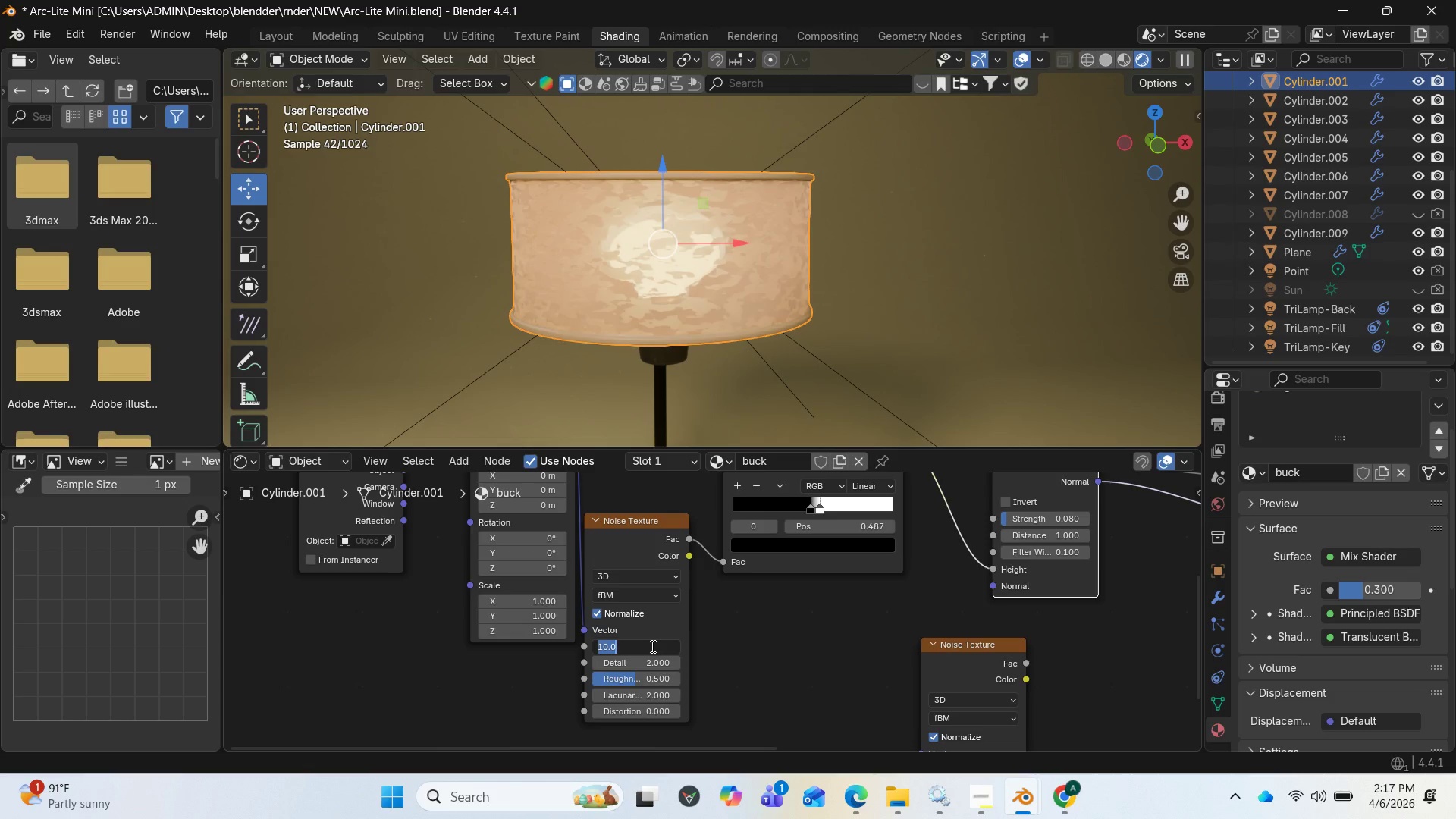 
type(100)
 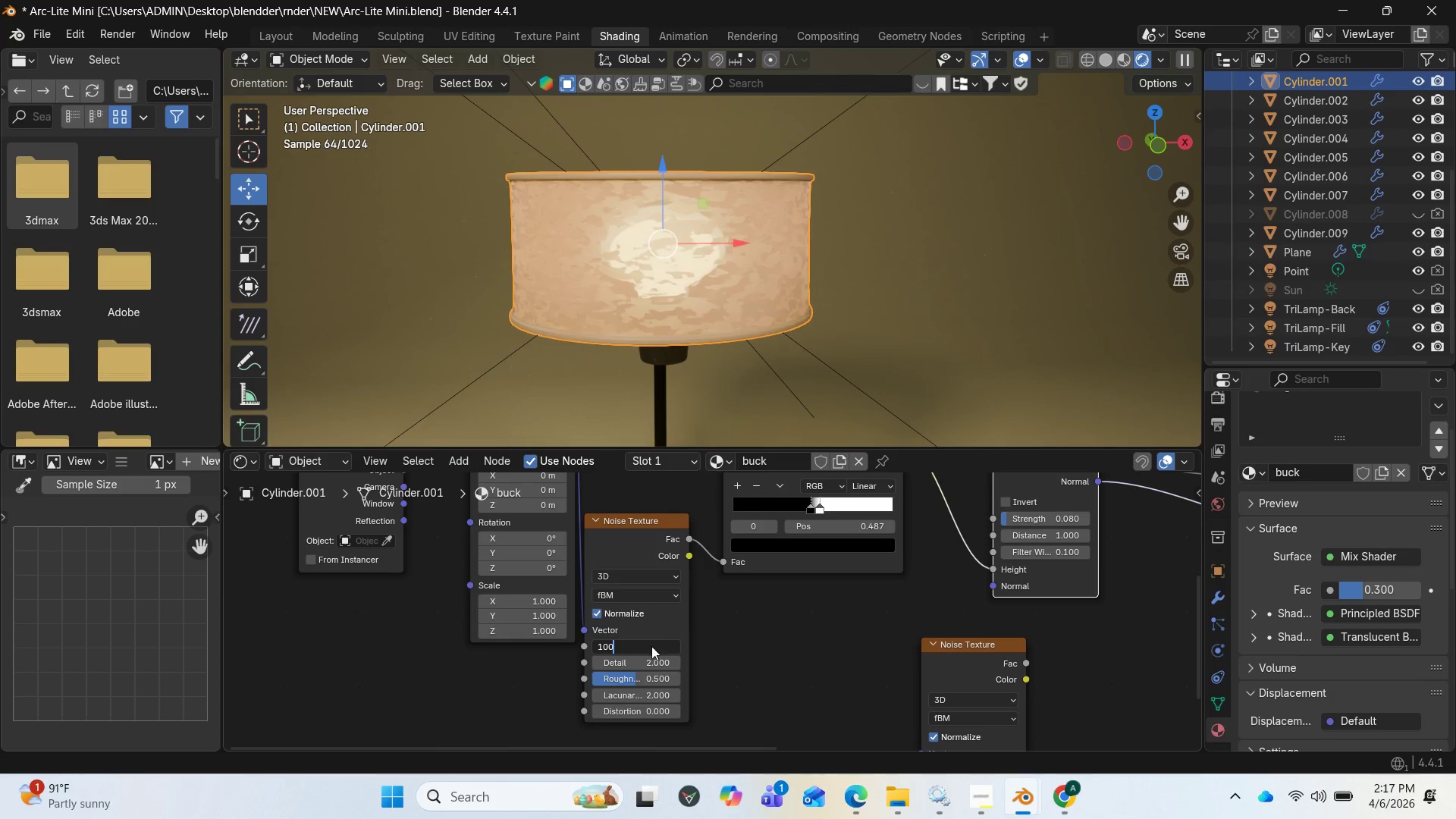 
key(Enter)
 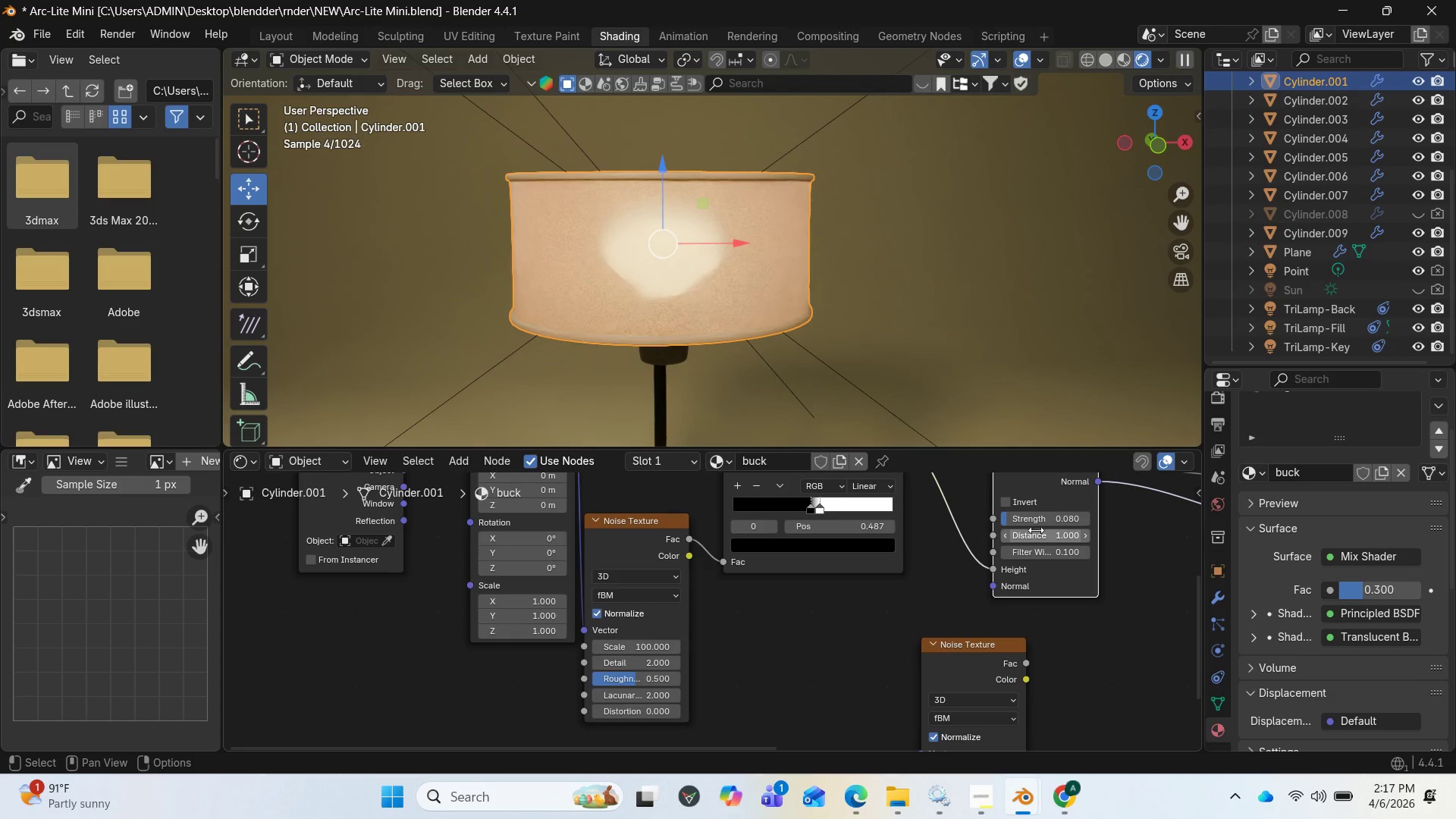 
scroll: coordinate [957, 652], scroll_direction: up, amount: 1.0
 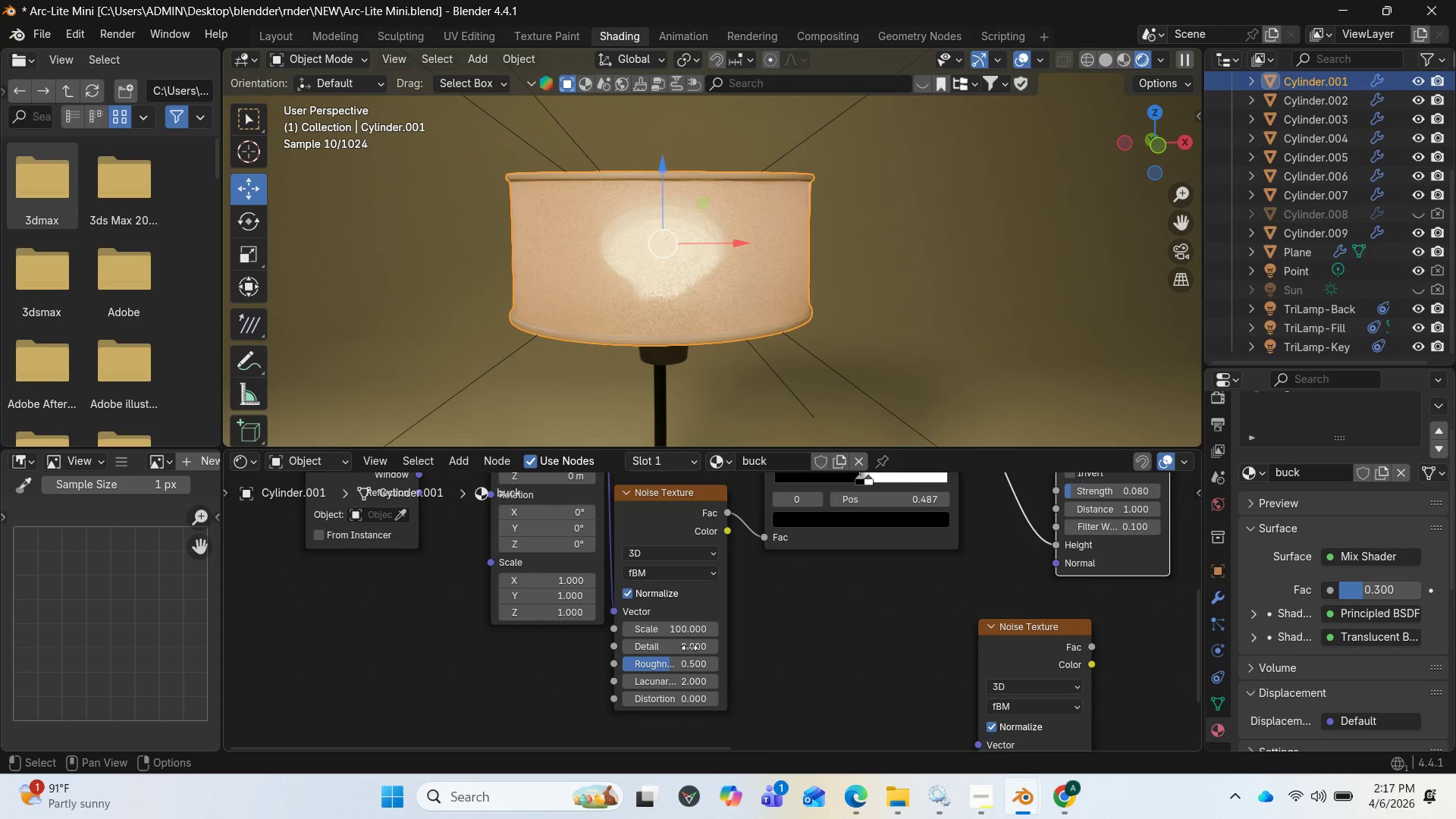 
left_click([686, 645])
 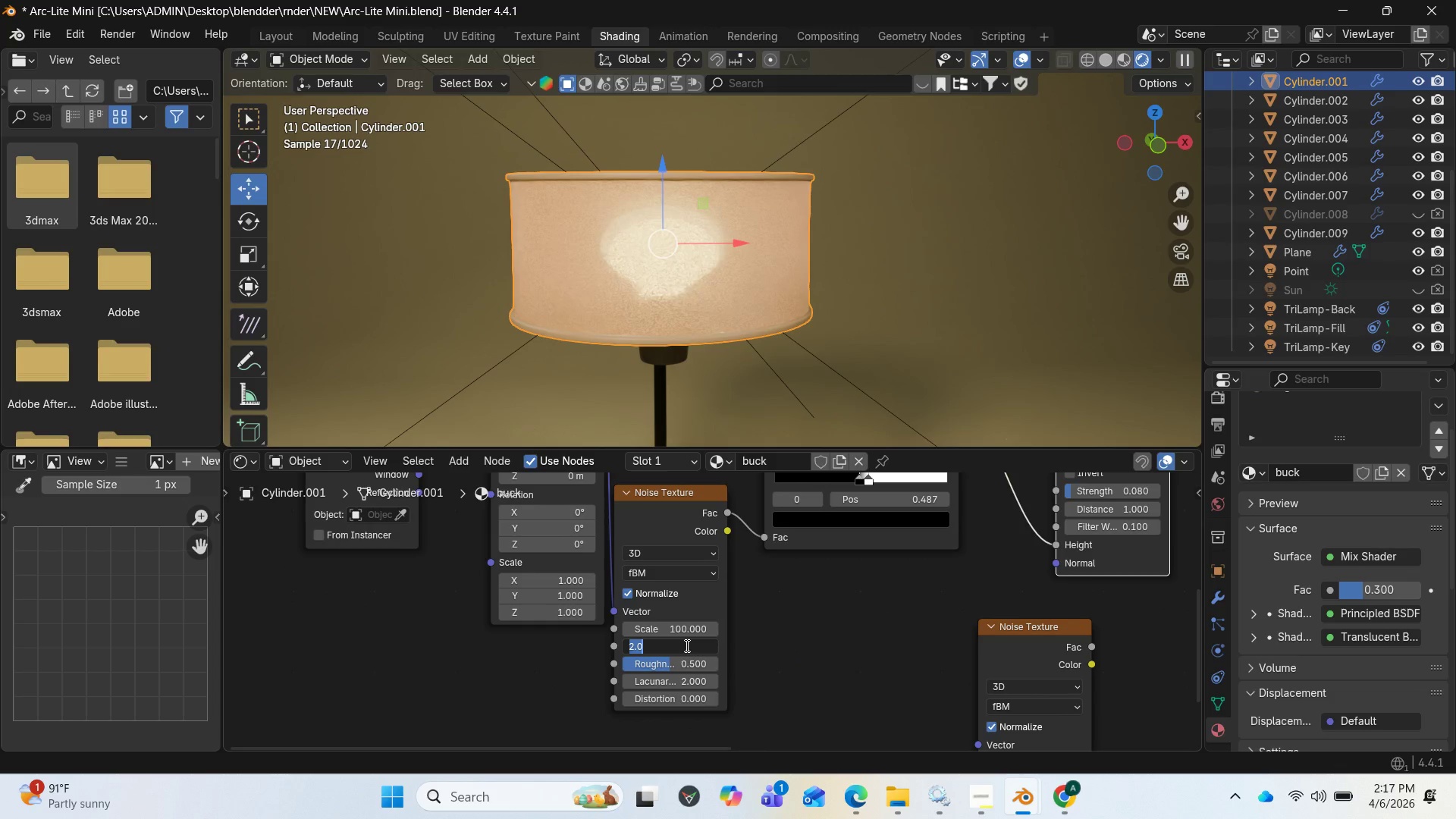 
key(1)
 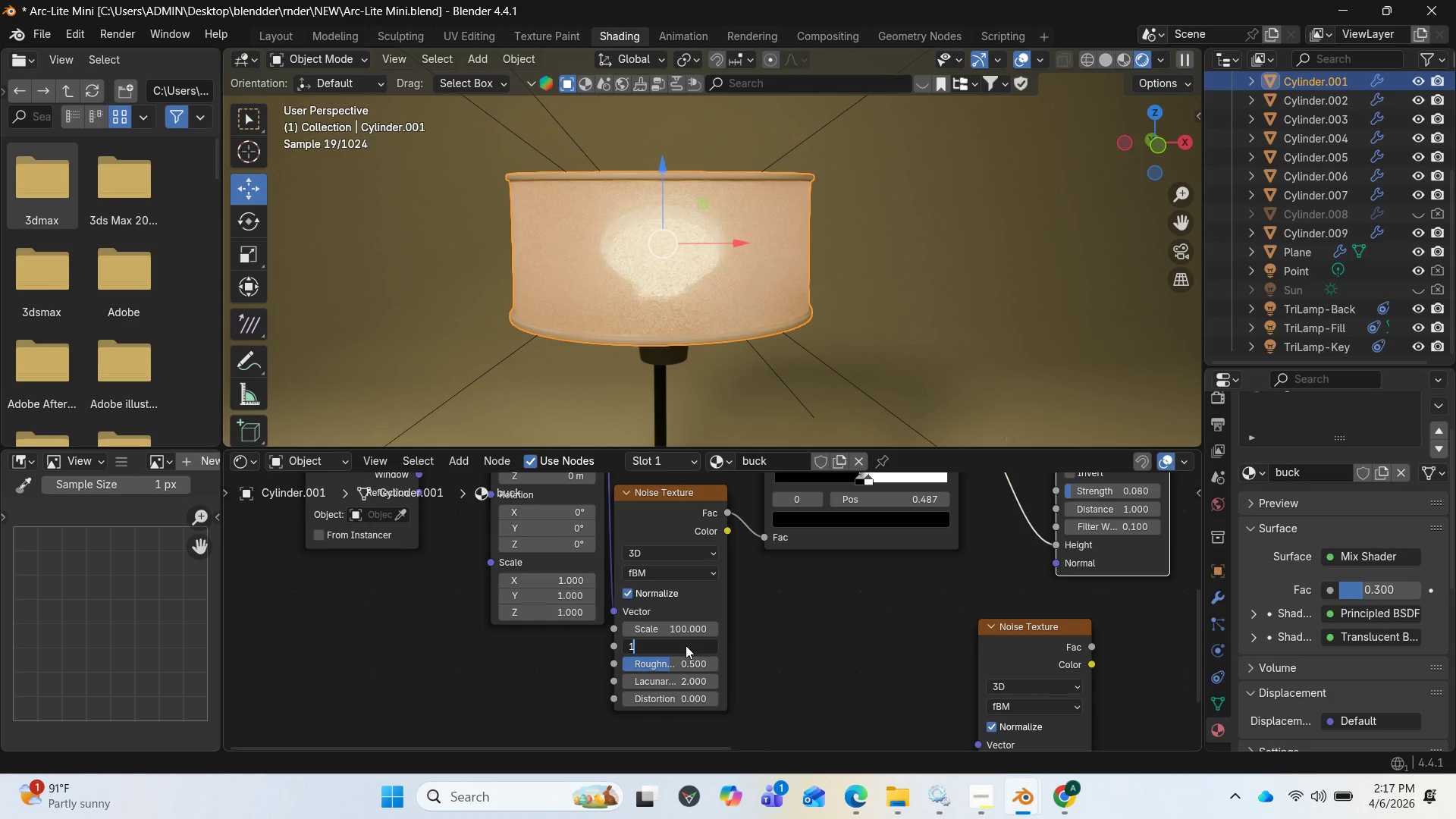 
key(Enter)
 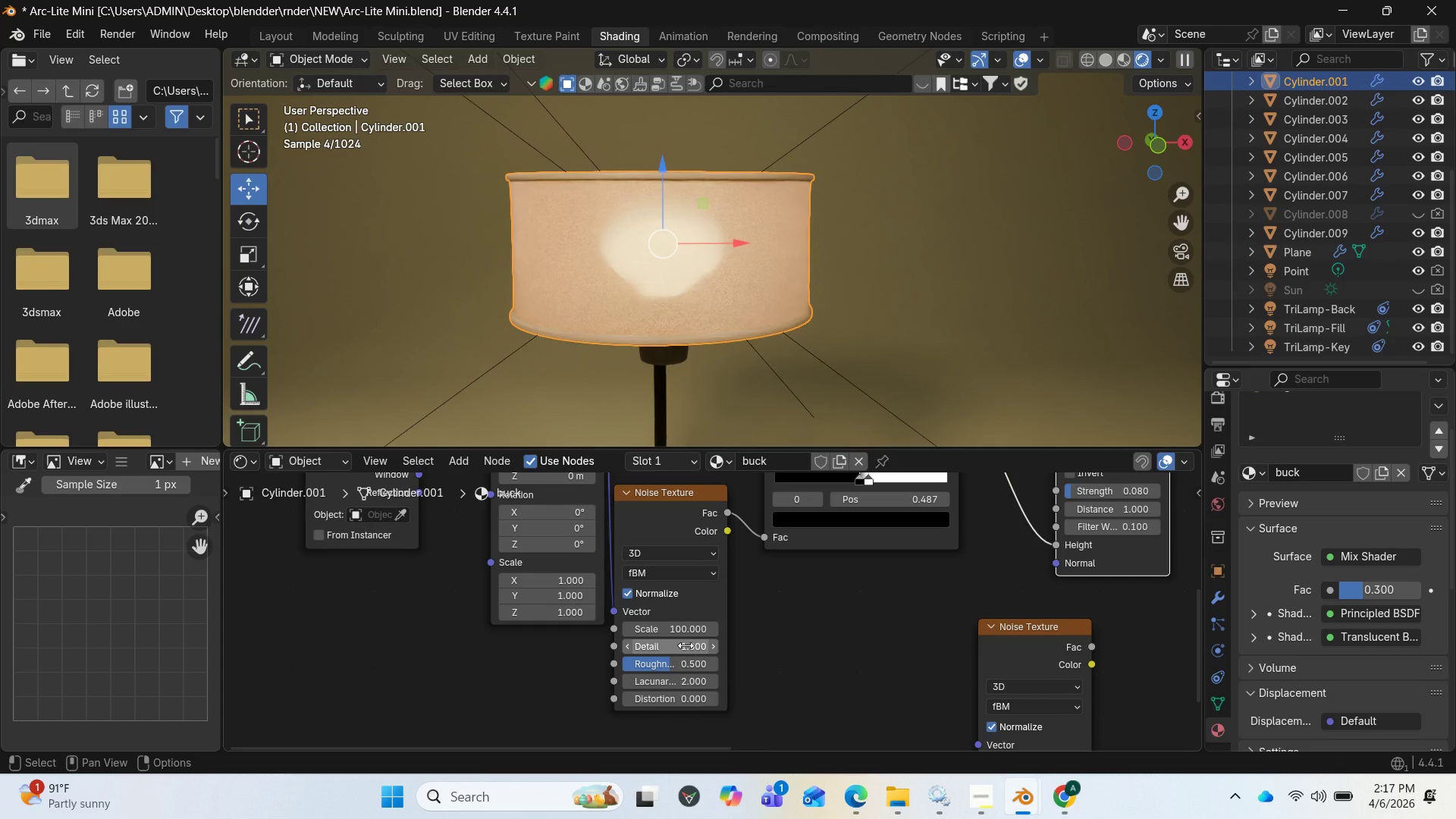 
key(Enter)
 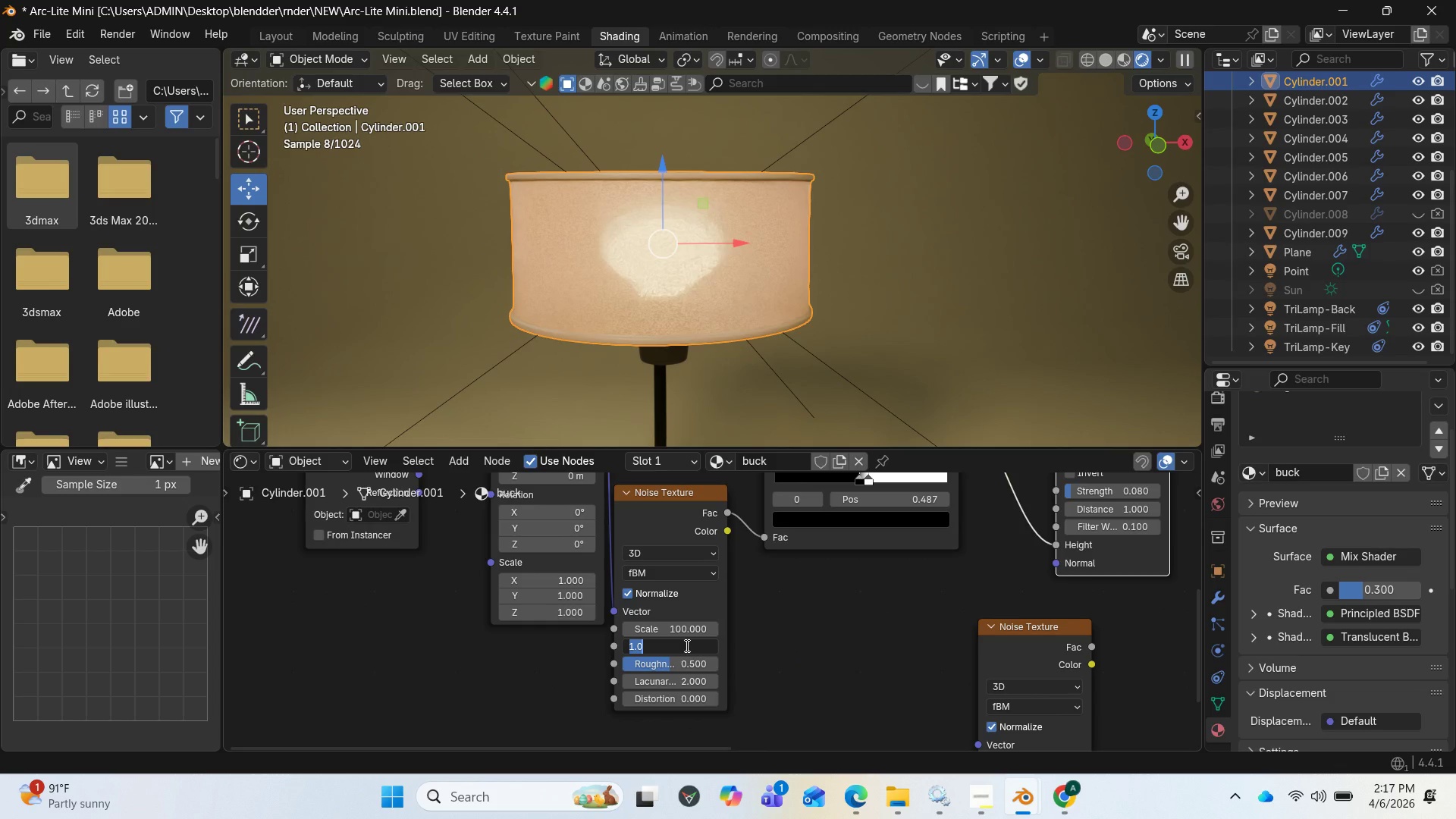 
type(10)
 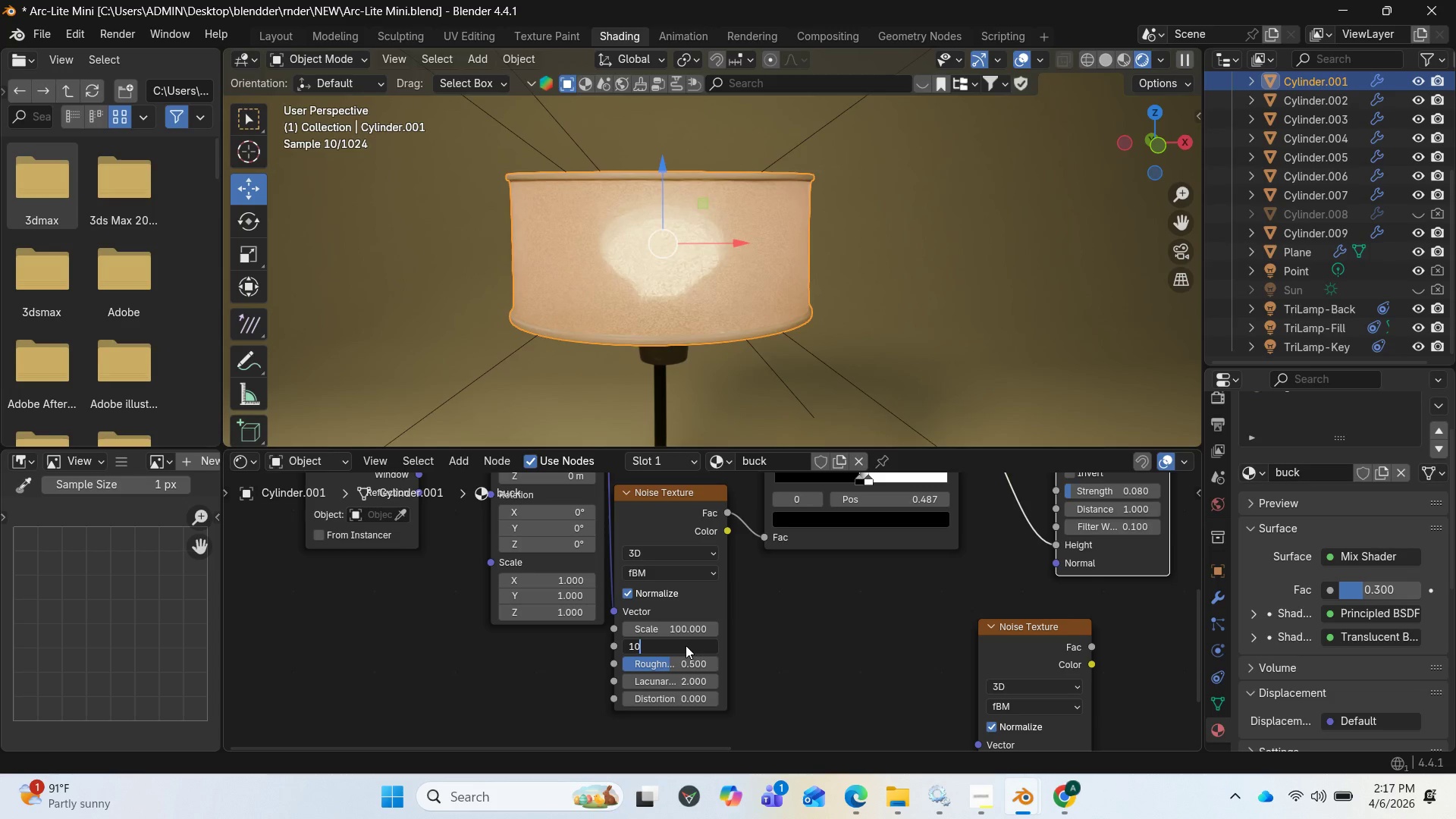 
key(Enter)
 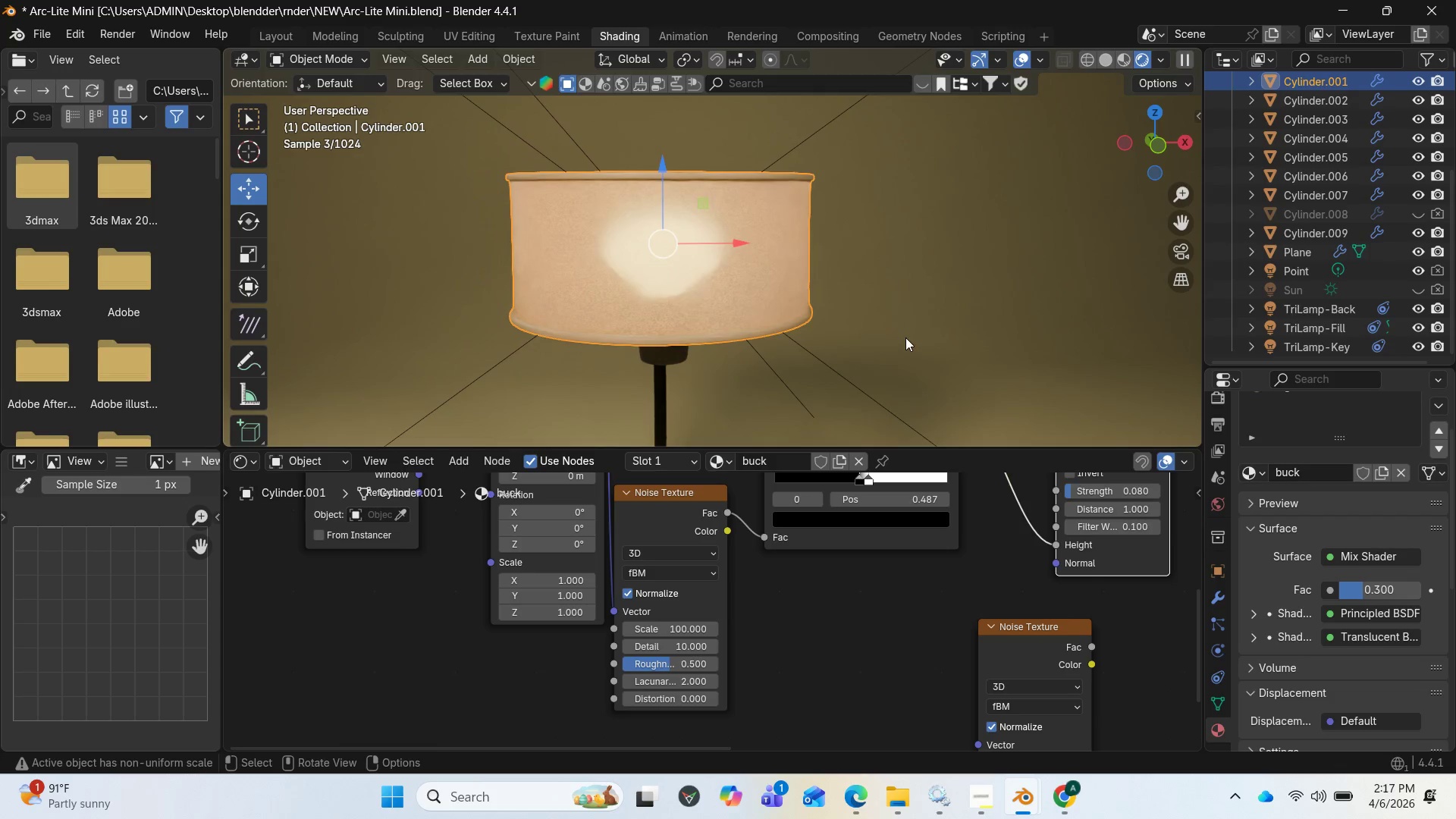 
scroll: coordinate [881, 318], scroll_direction: up, amount: 2.0
 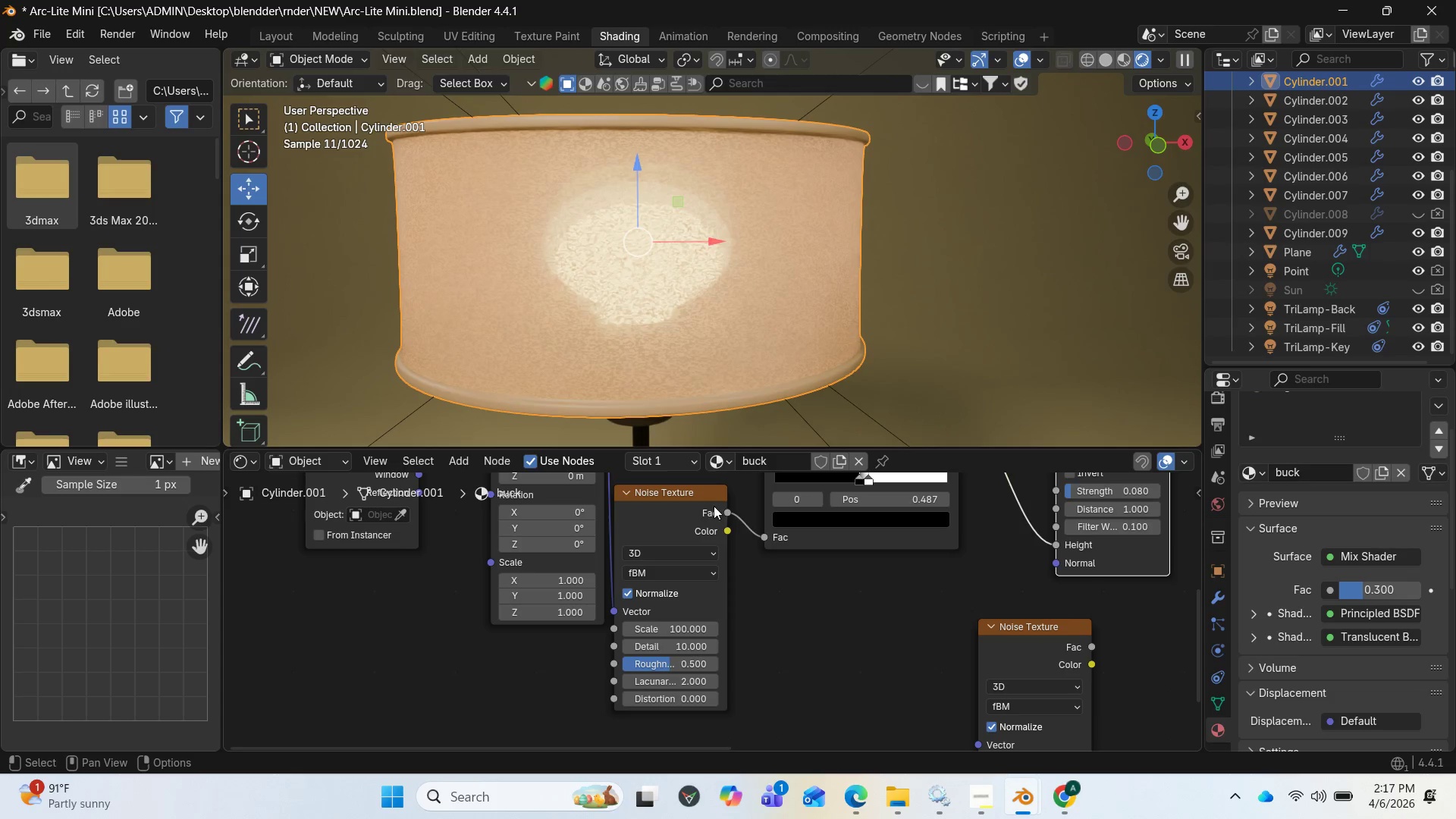 
wait(6.75)
 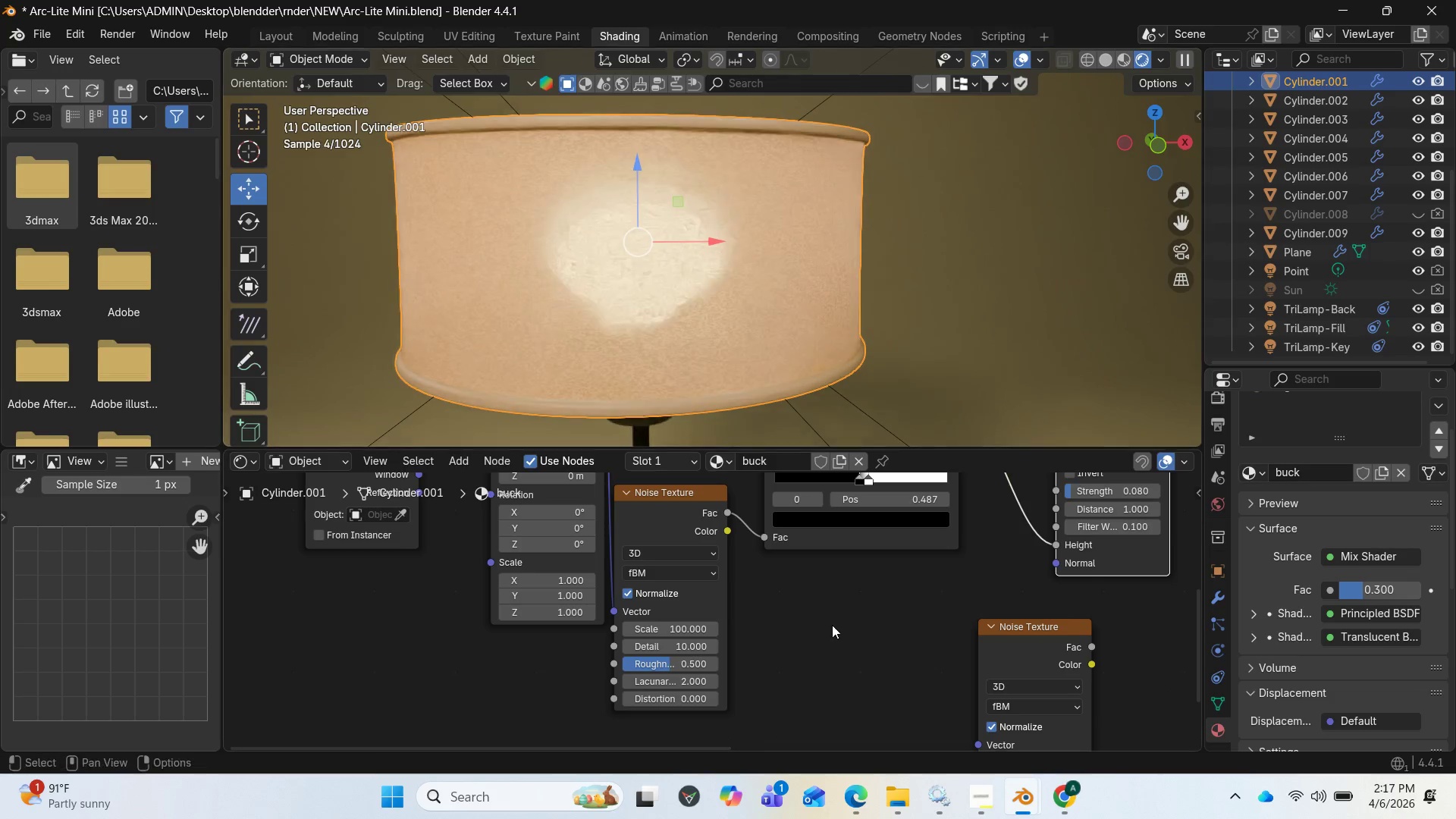 
left_click([688, 625])
 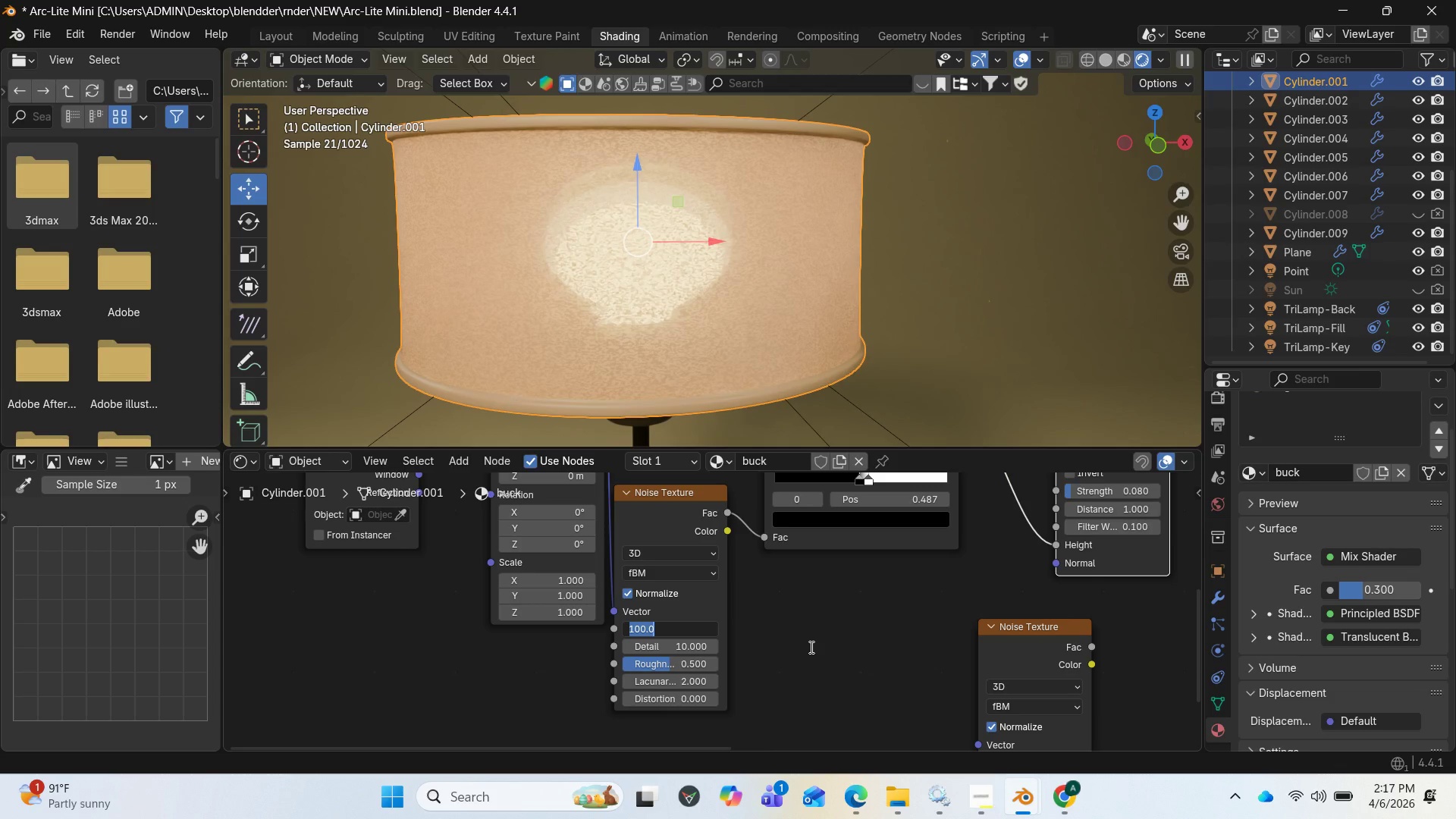 
type(300)
 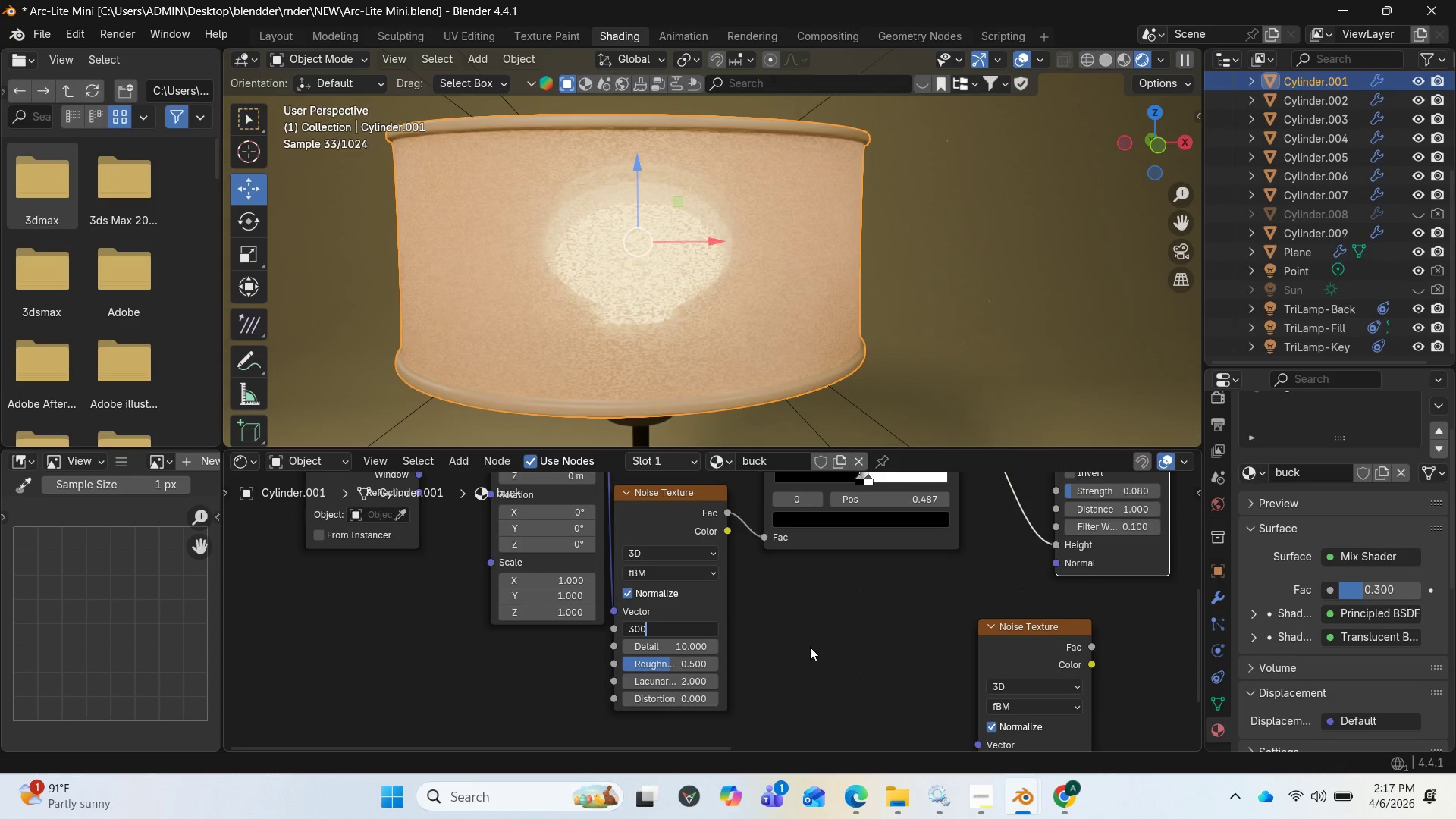 
key(Enter)
 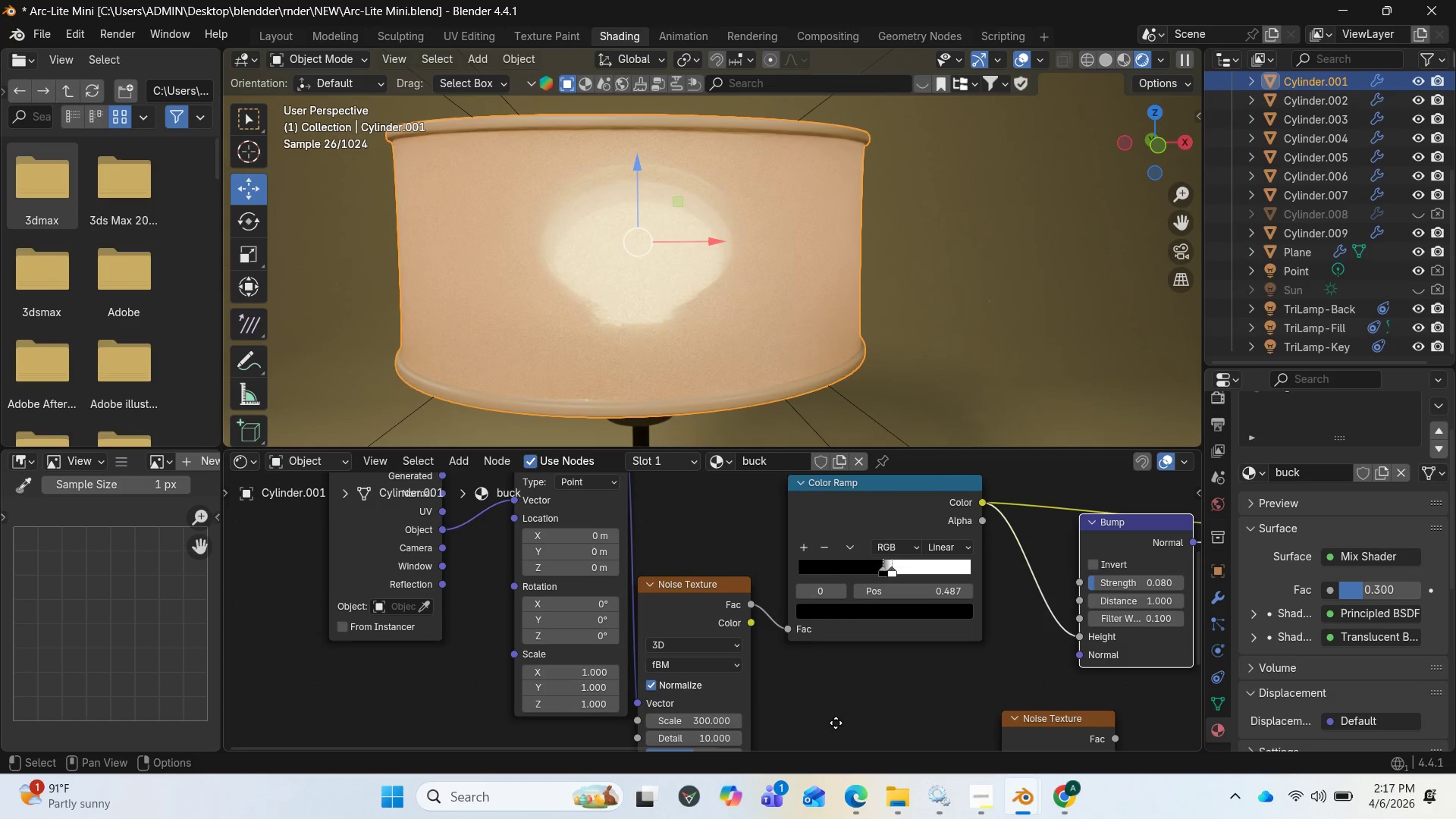 
wait(14.77)
 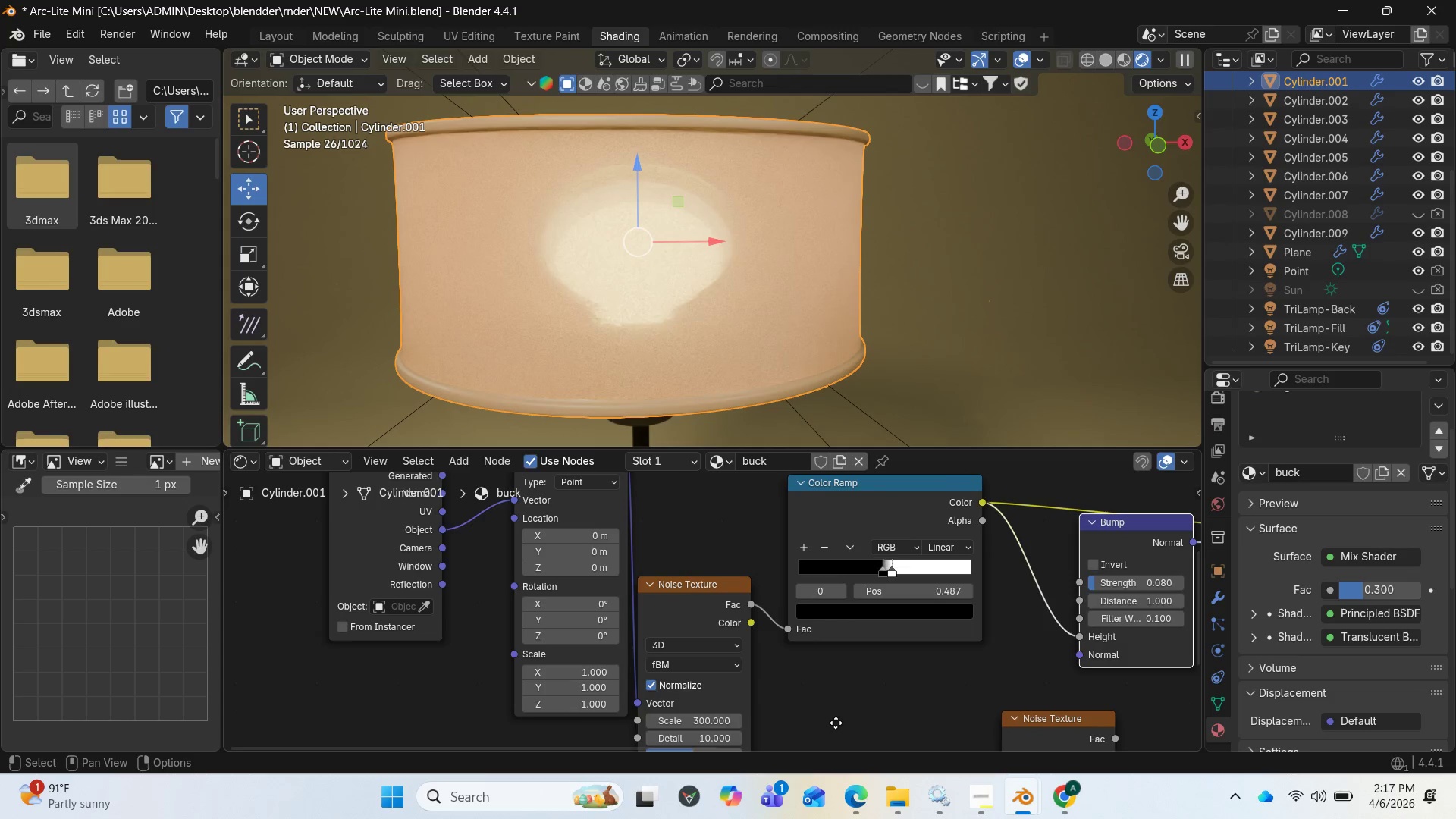 
left_click([423, 516])
 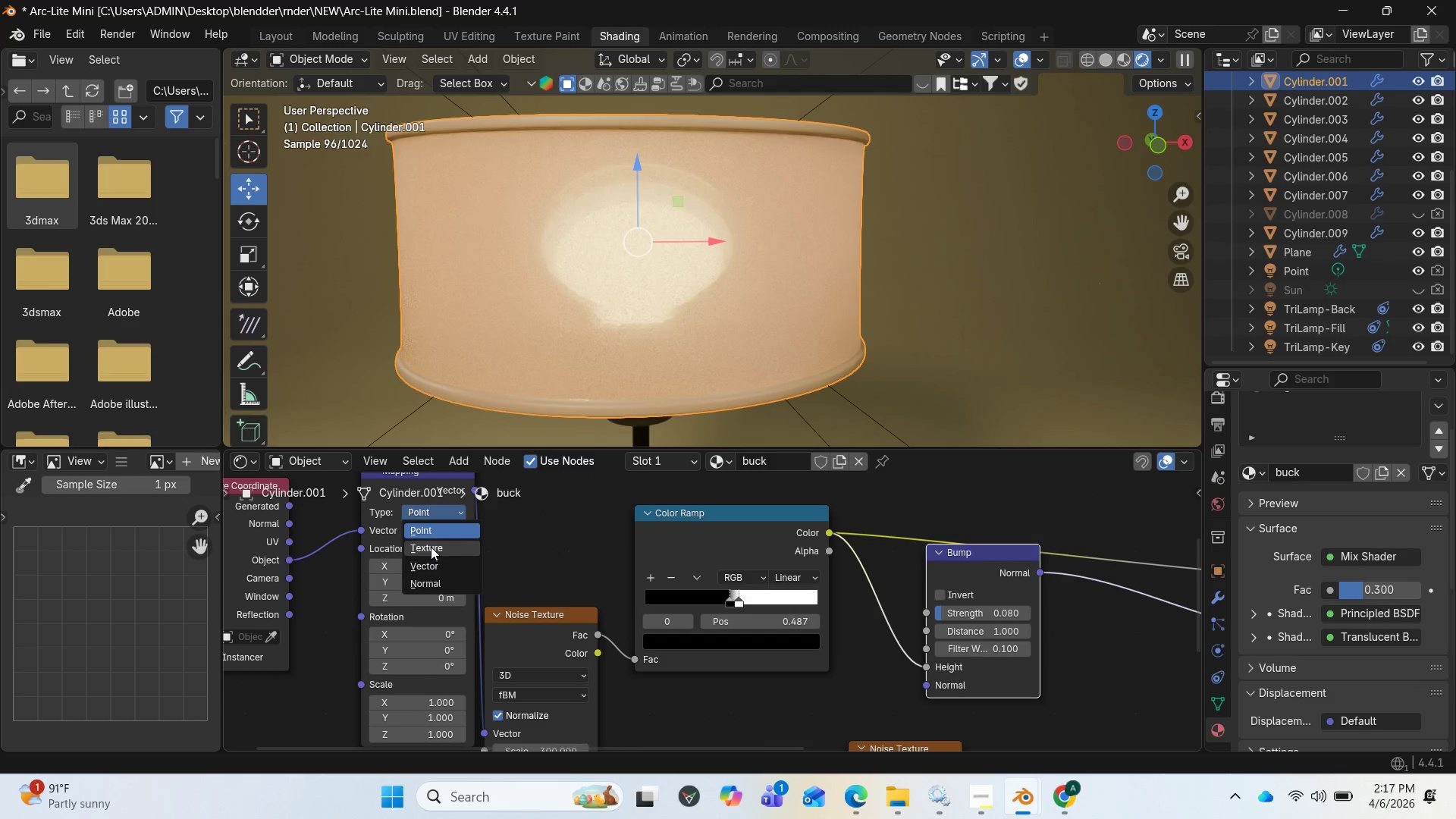 
left_click([431, 547])
 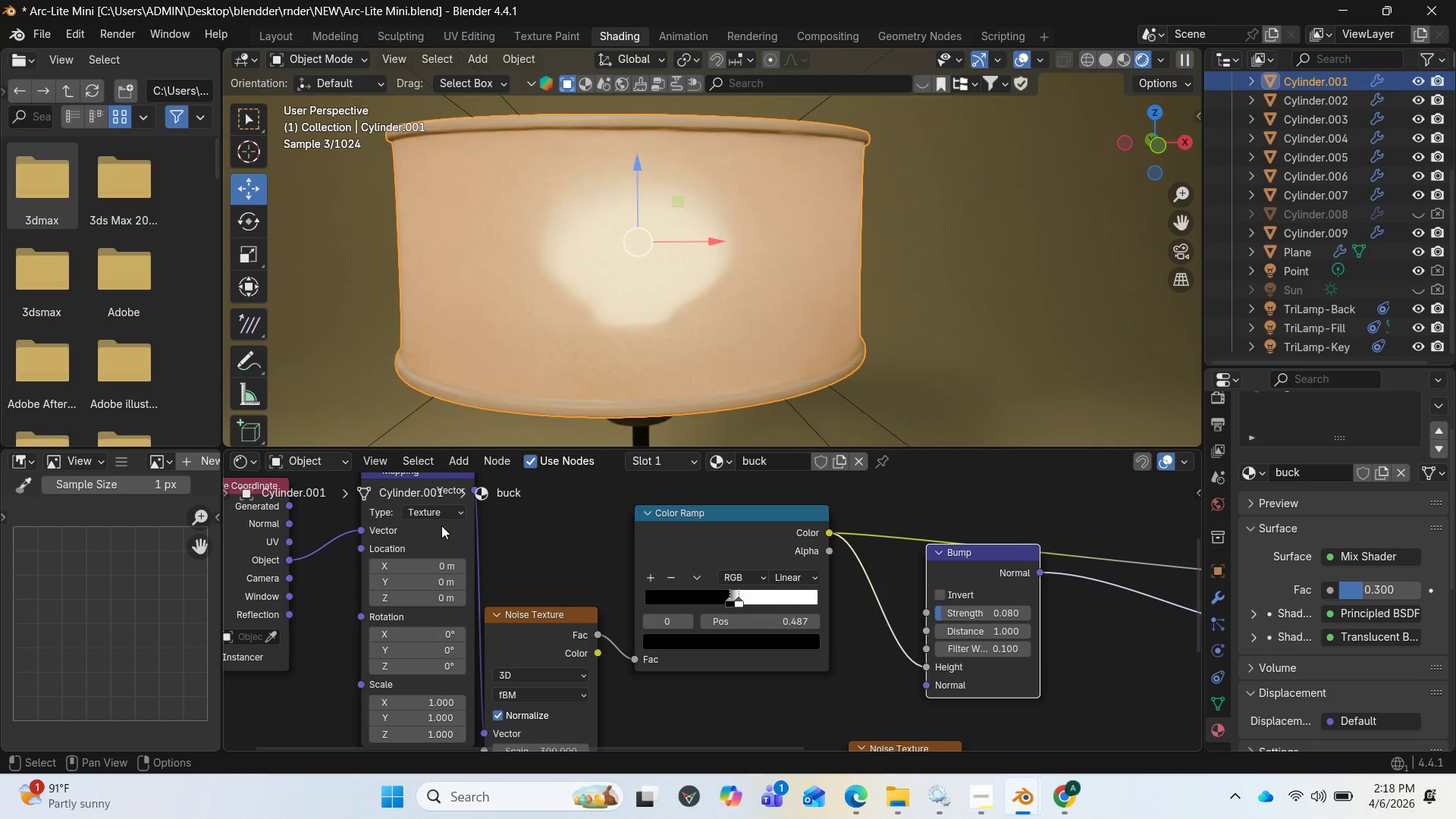 
left_click([452, 511])
 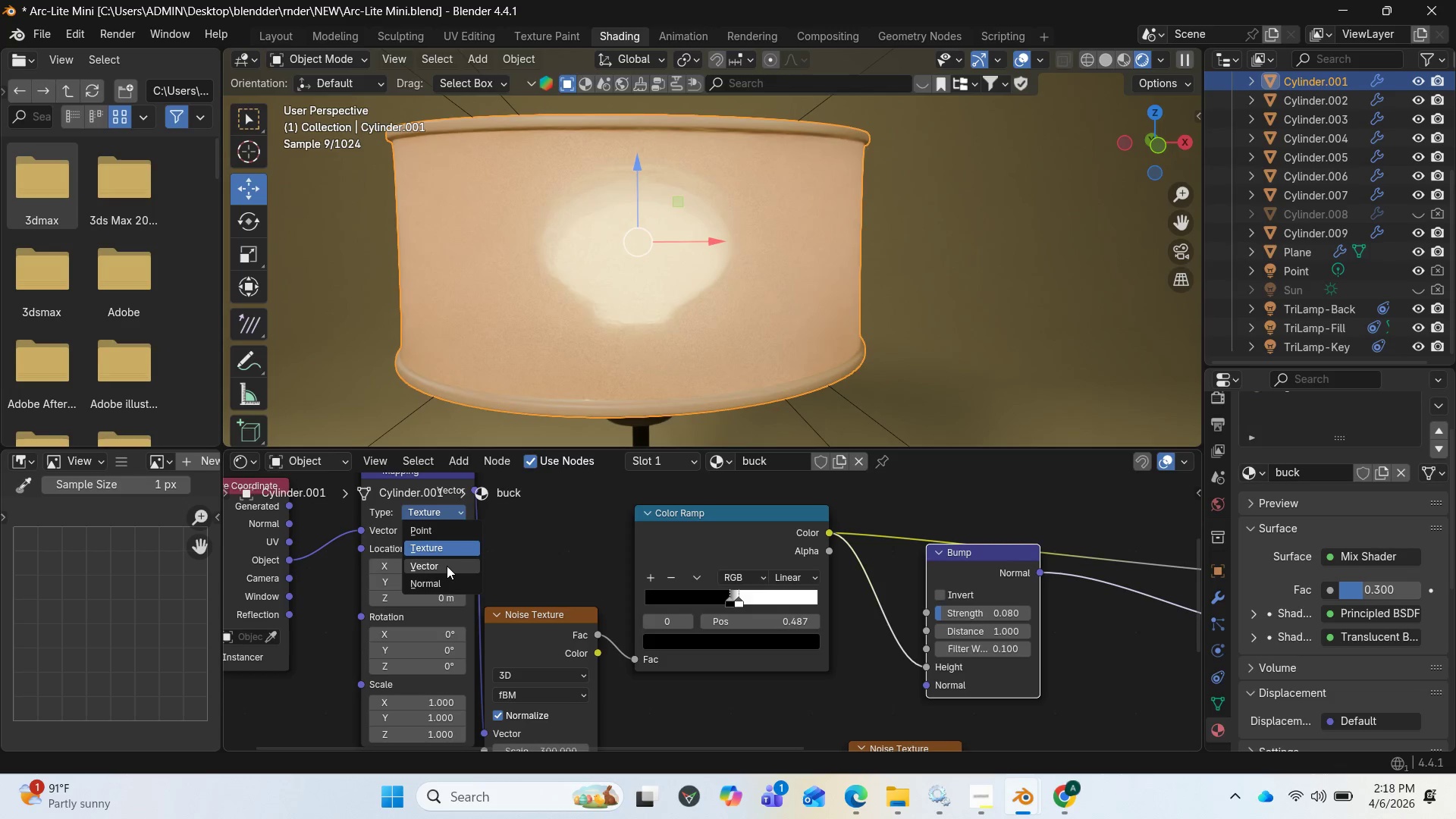 
left_click([447, 566])
 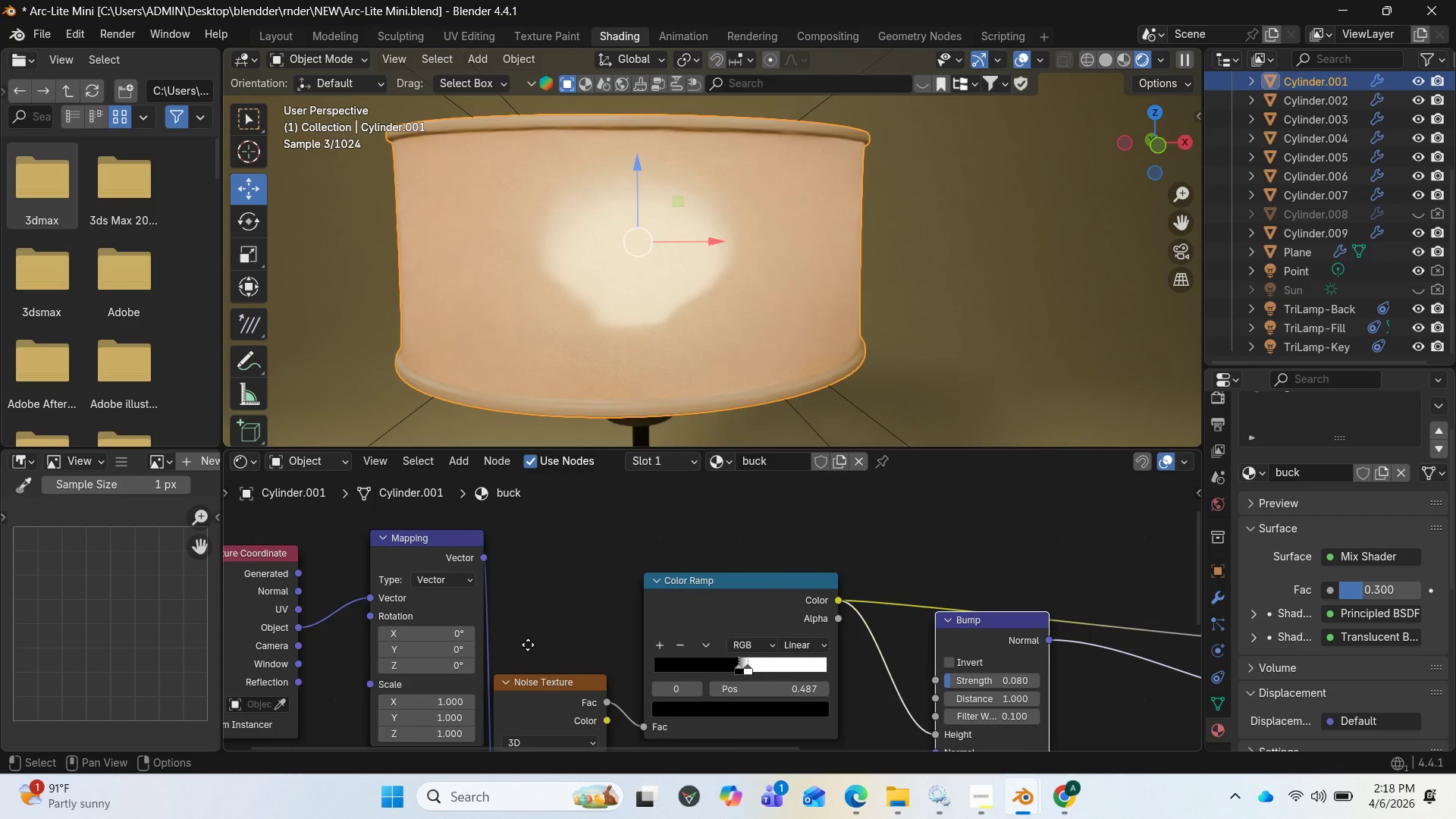 
left_click_drag(start_coordinate=[436, 540], to_coordinate=[403, 569])
 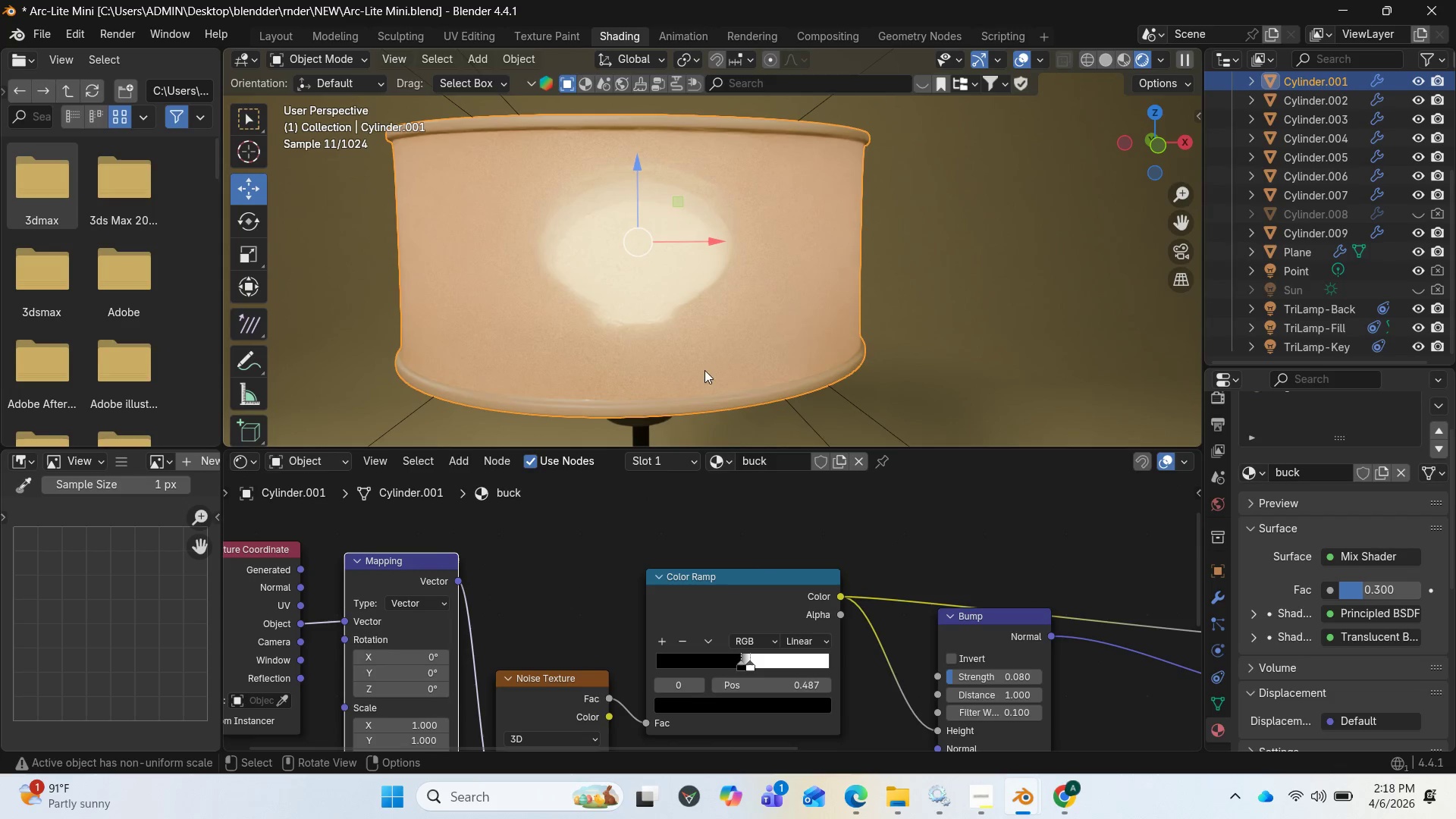 
scroll: coordinate [704, 329], scroll_direction: up, amount: 2.0
 